 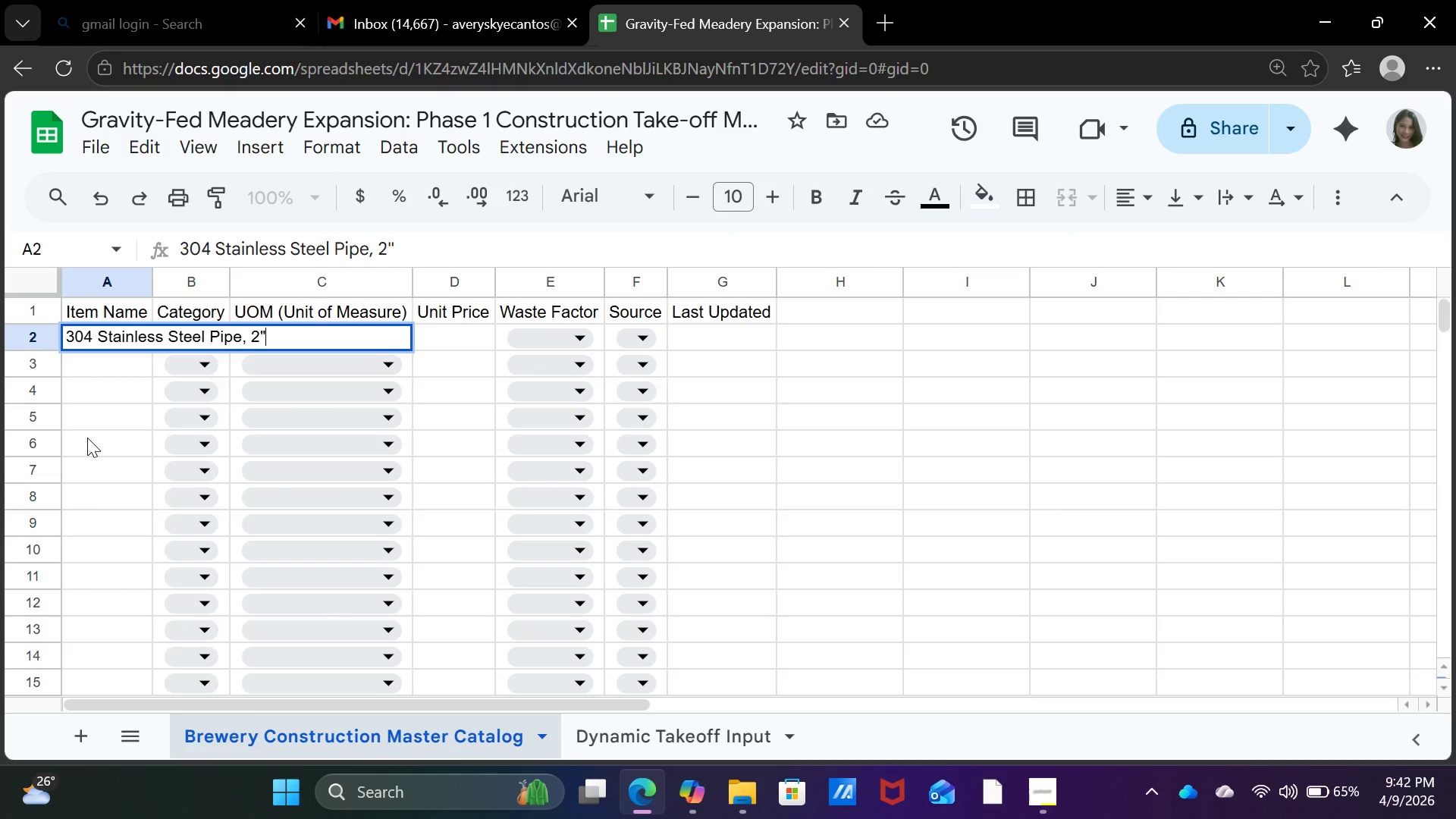 
key(Enter)
 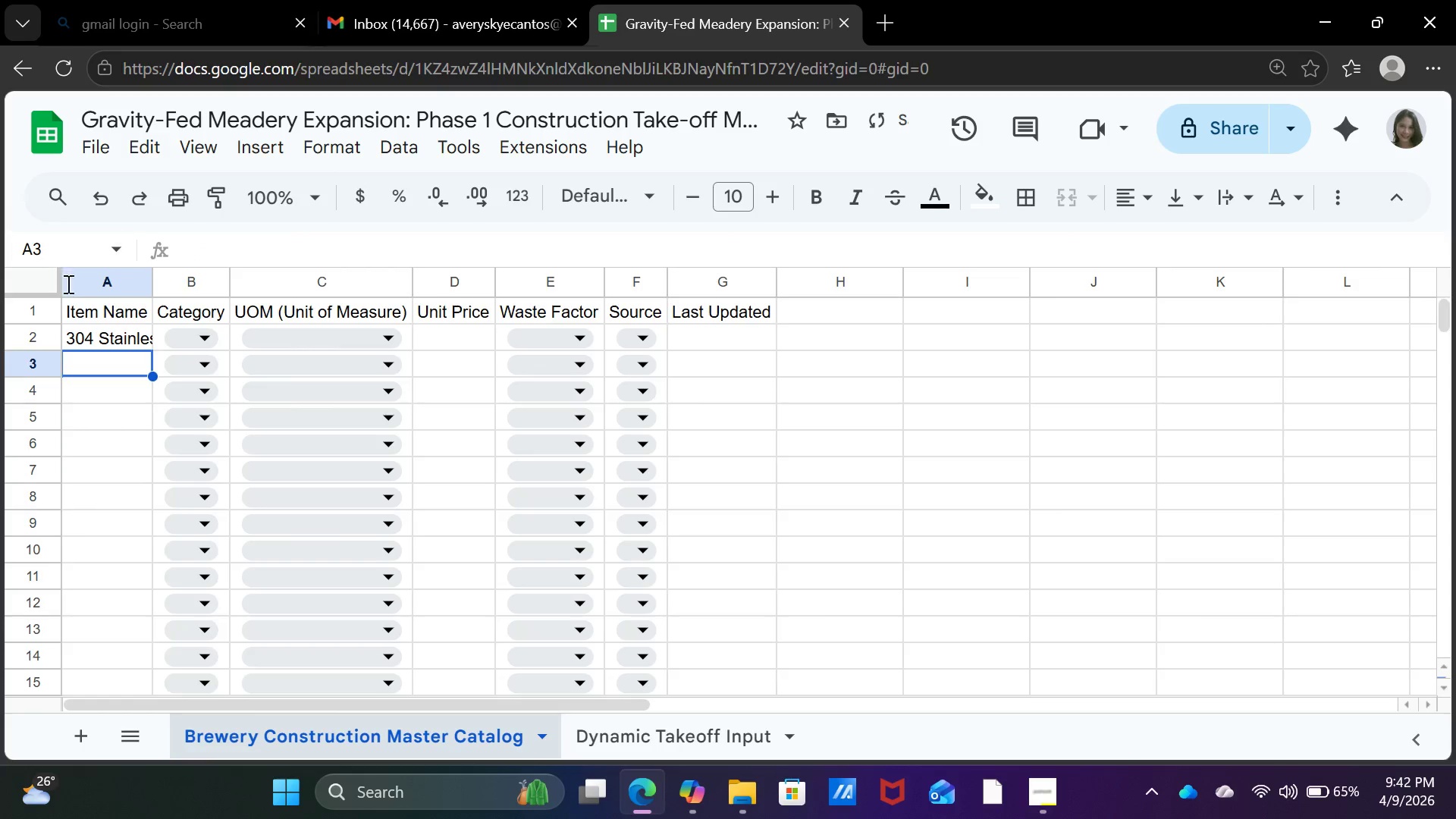 
left_click([30, 285])
 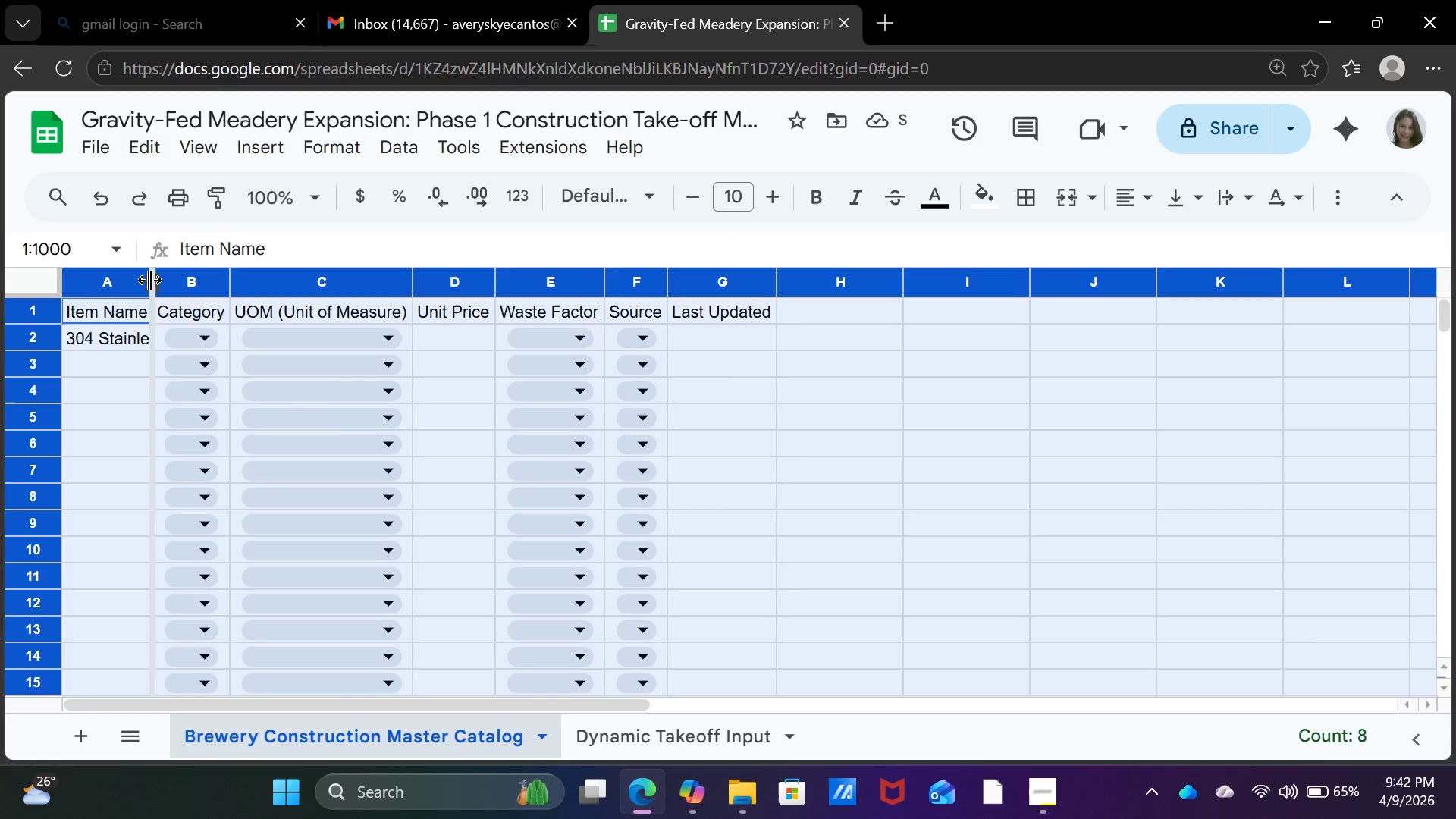 
double_click([149, 280])
 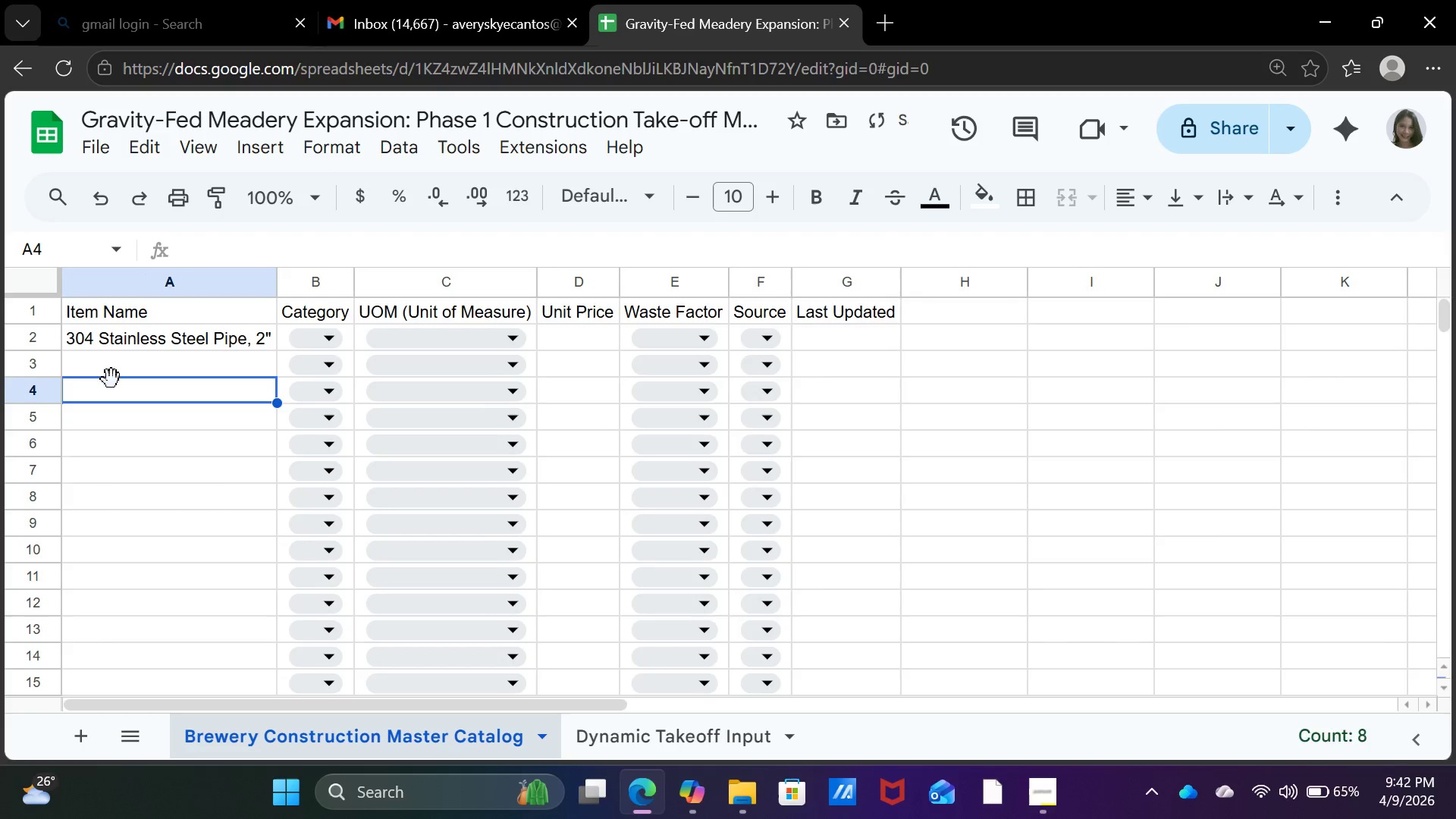 
double_click([115, 363])
 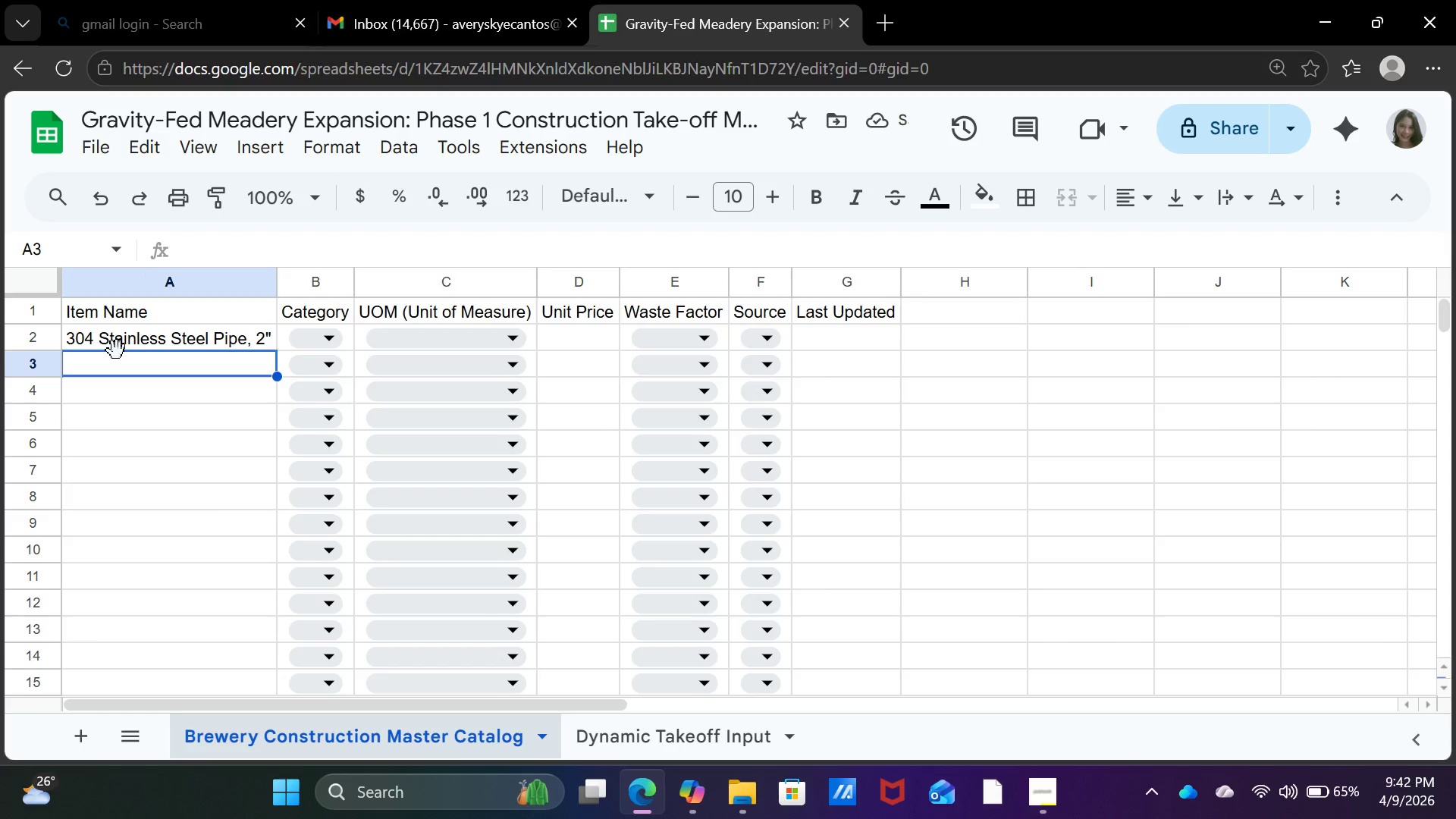 
key(ArrowUp)
 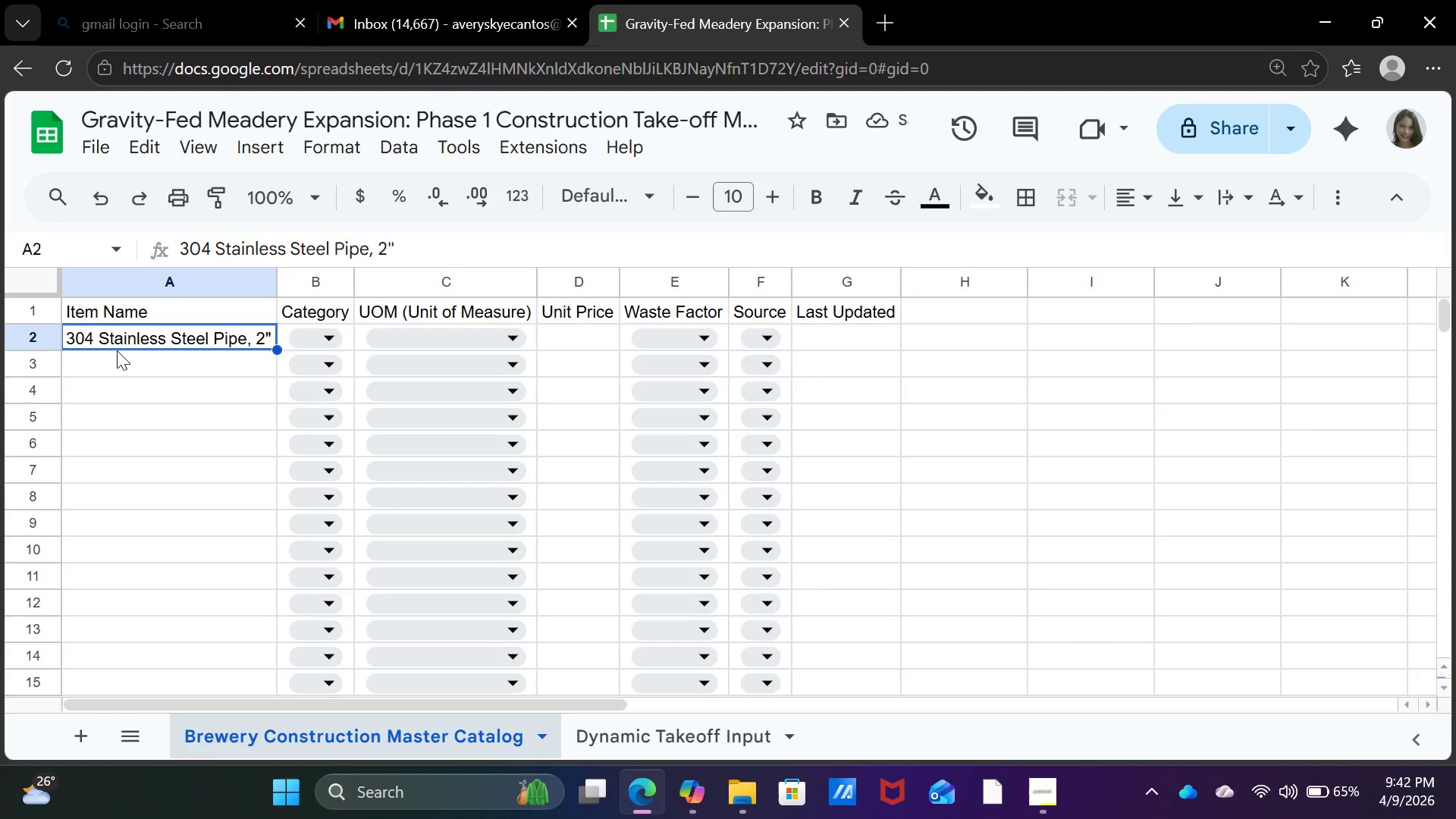 
key(Control+C)
 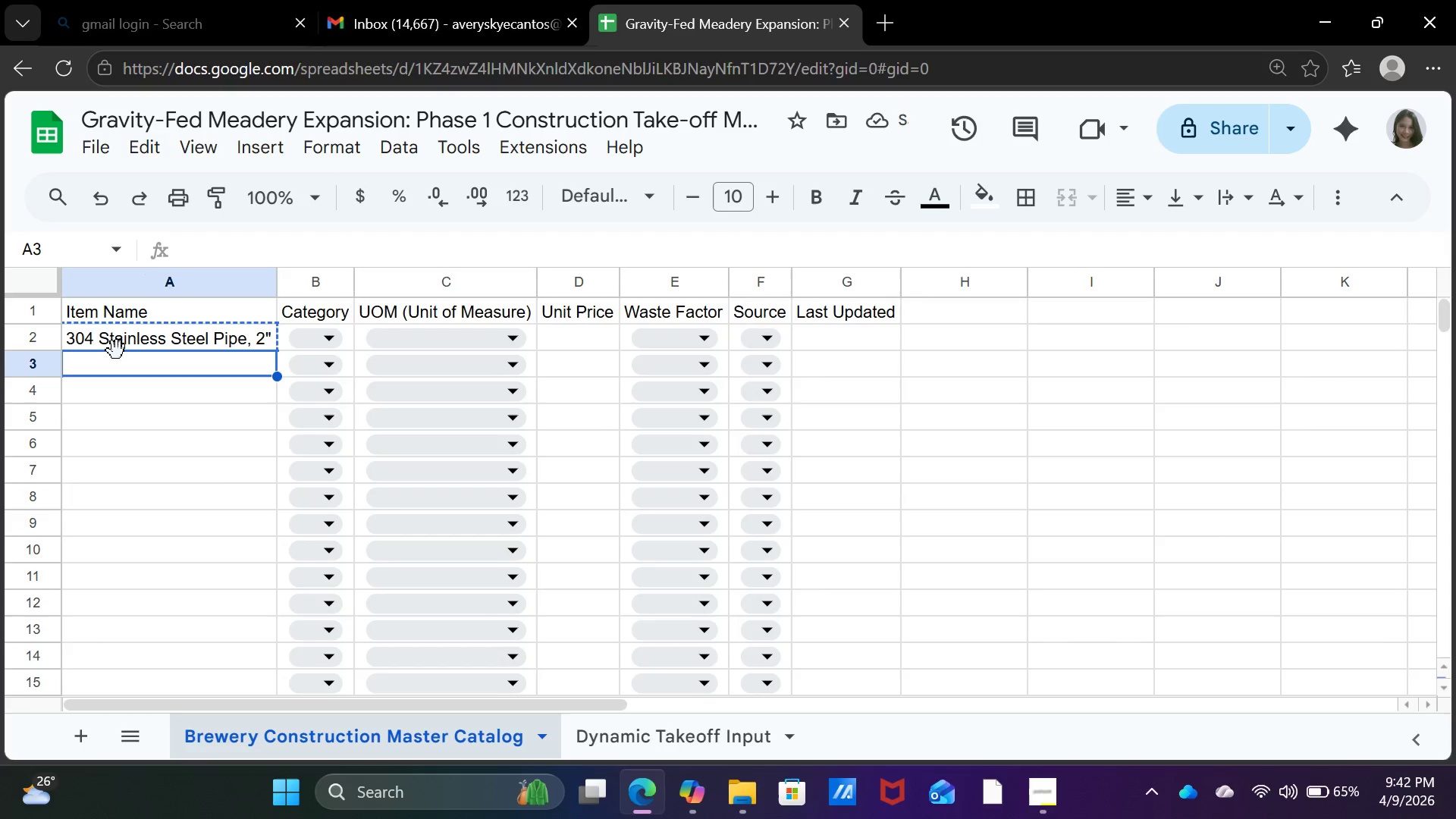 
key(ArrowDown)
 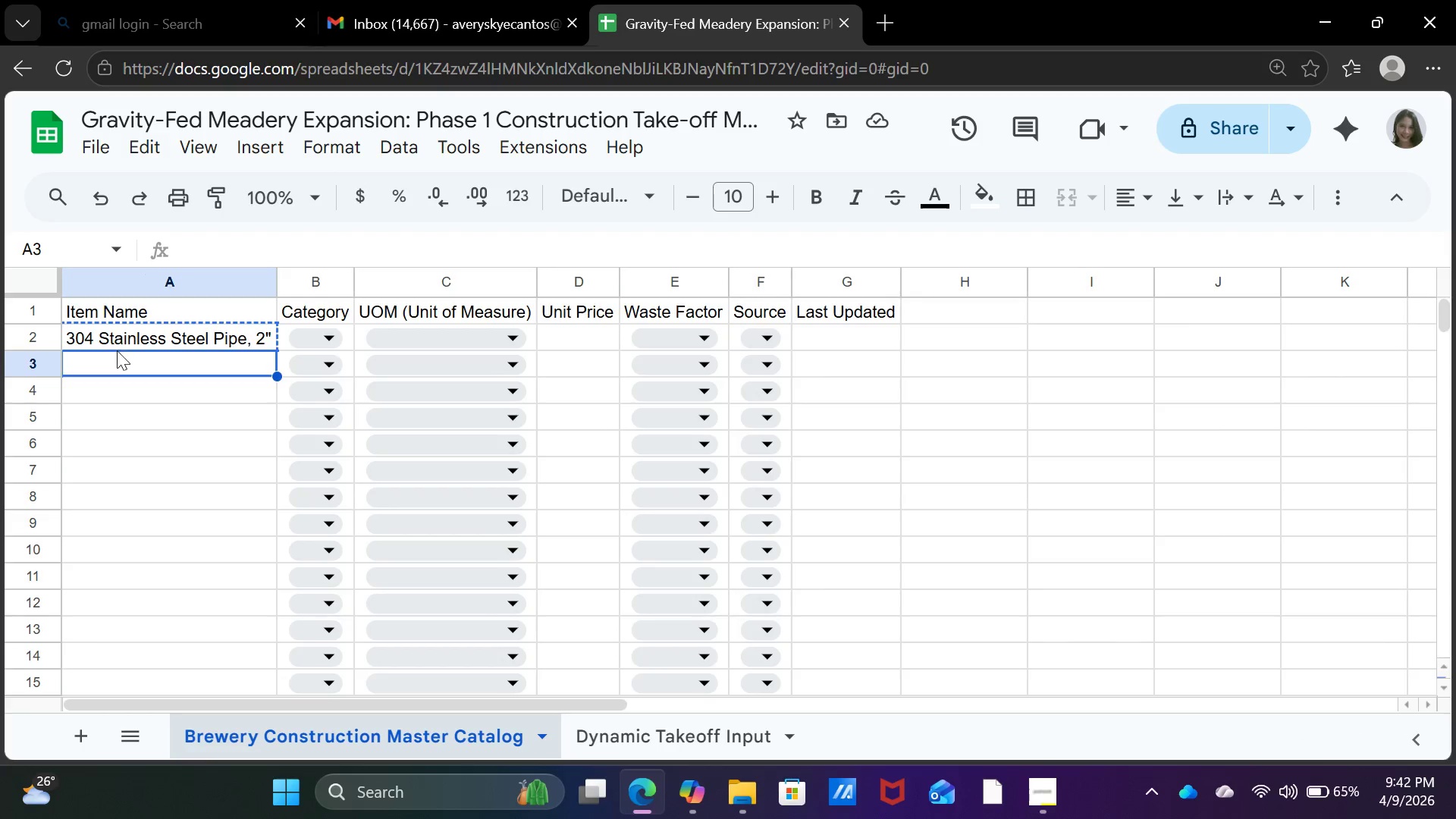 
key(Enter)
 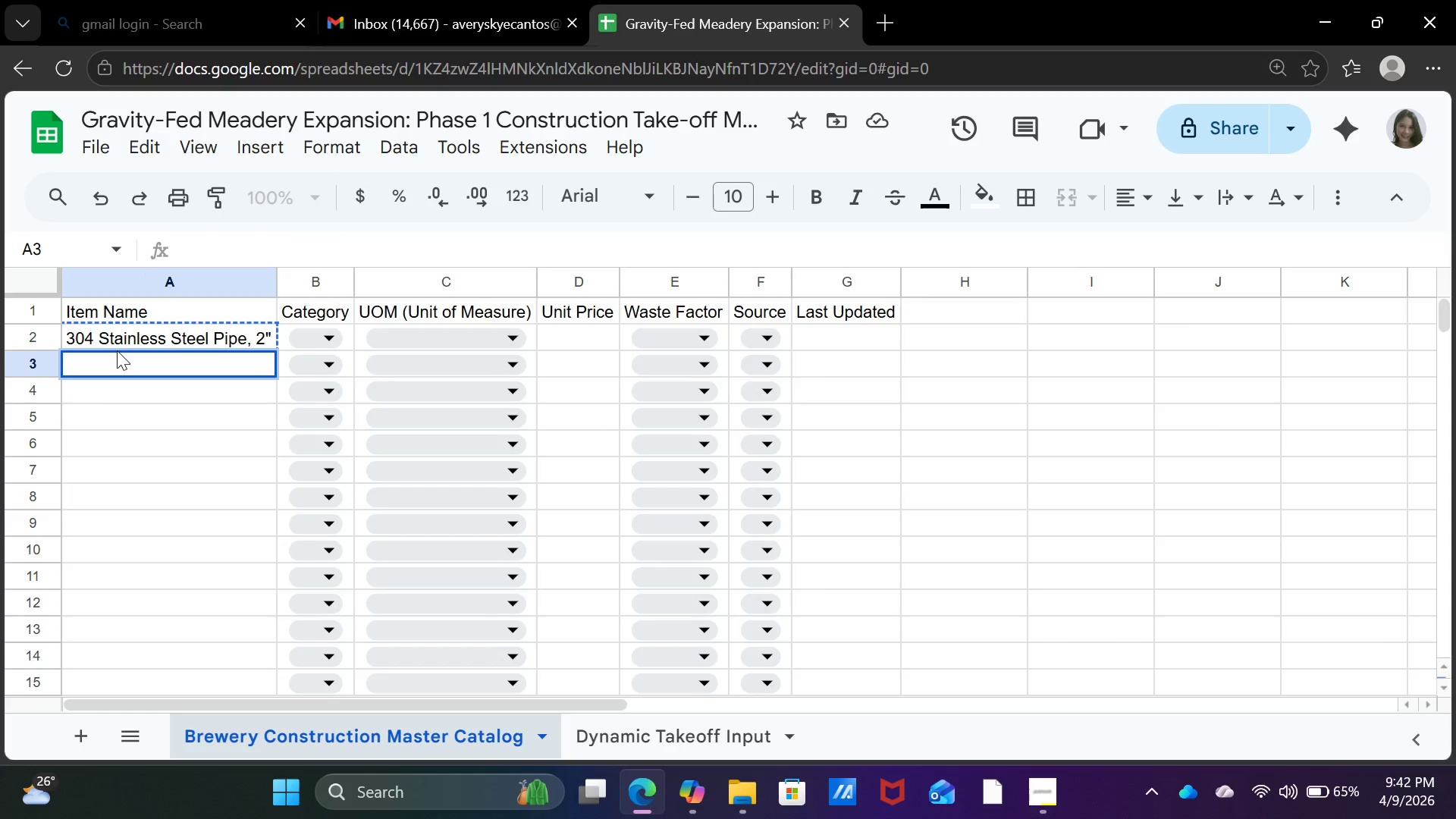 
key(Control+ControlLeft)
 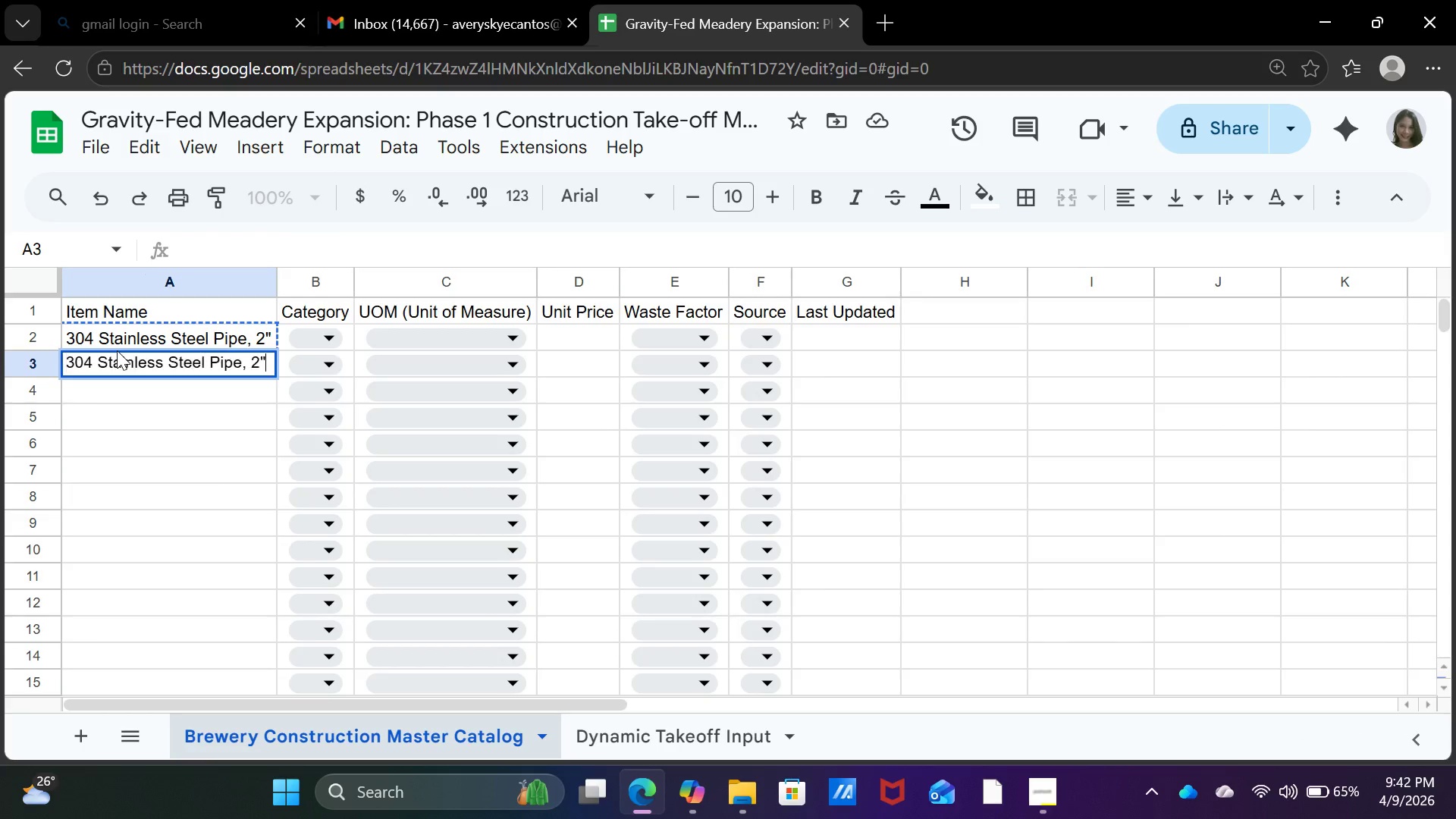 
key(Control+V)
 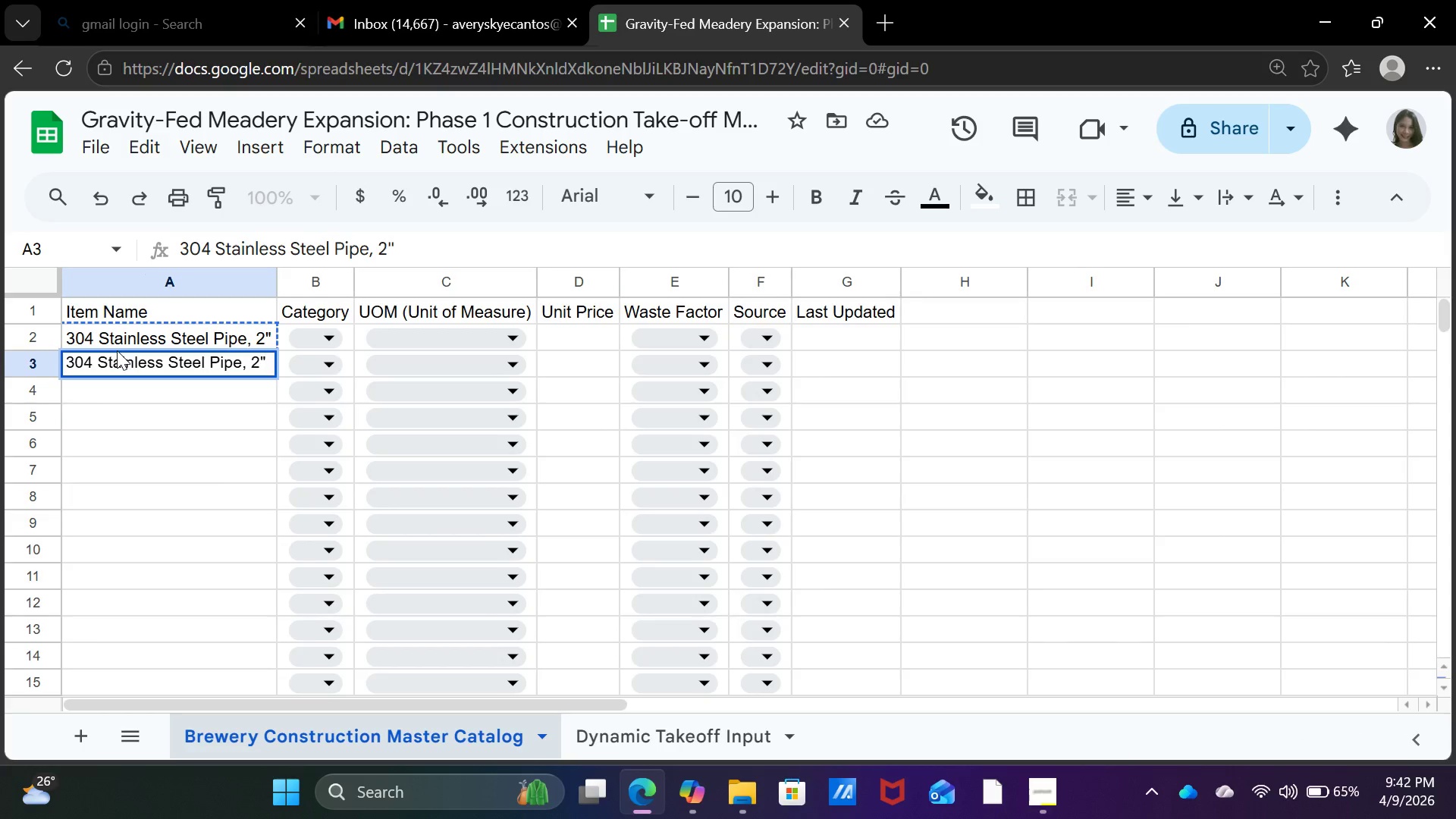 
key(Enter)
 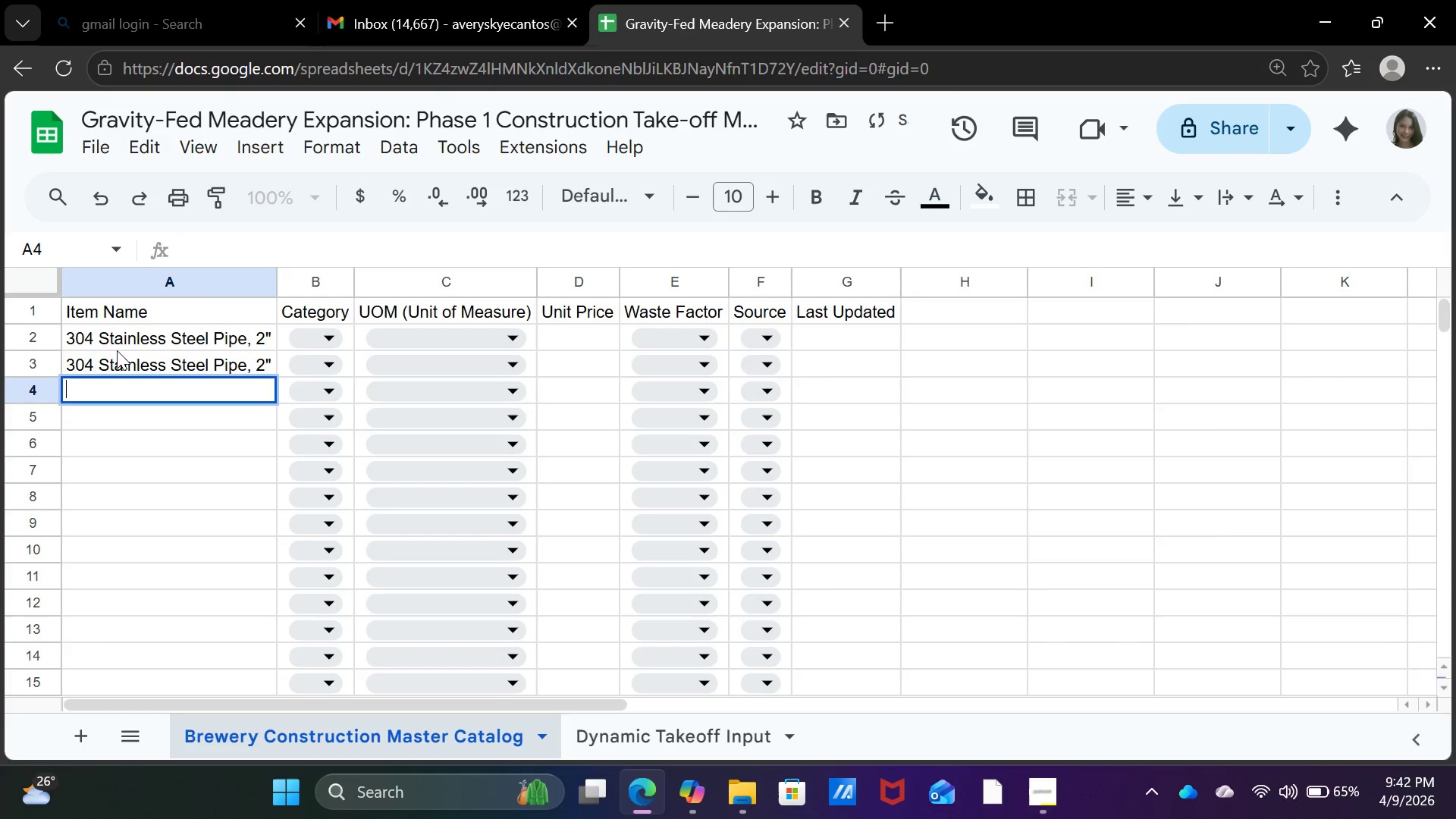 
key(Enter)
 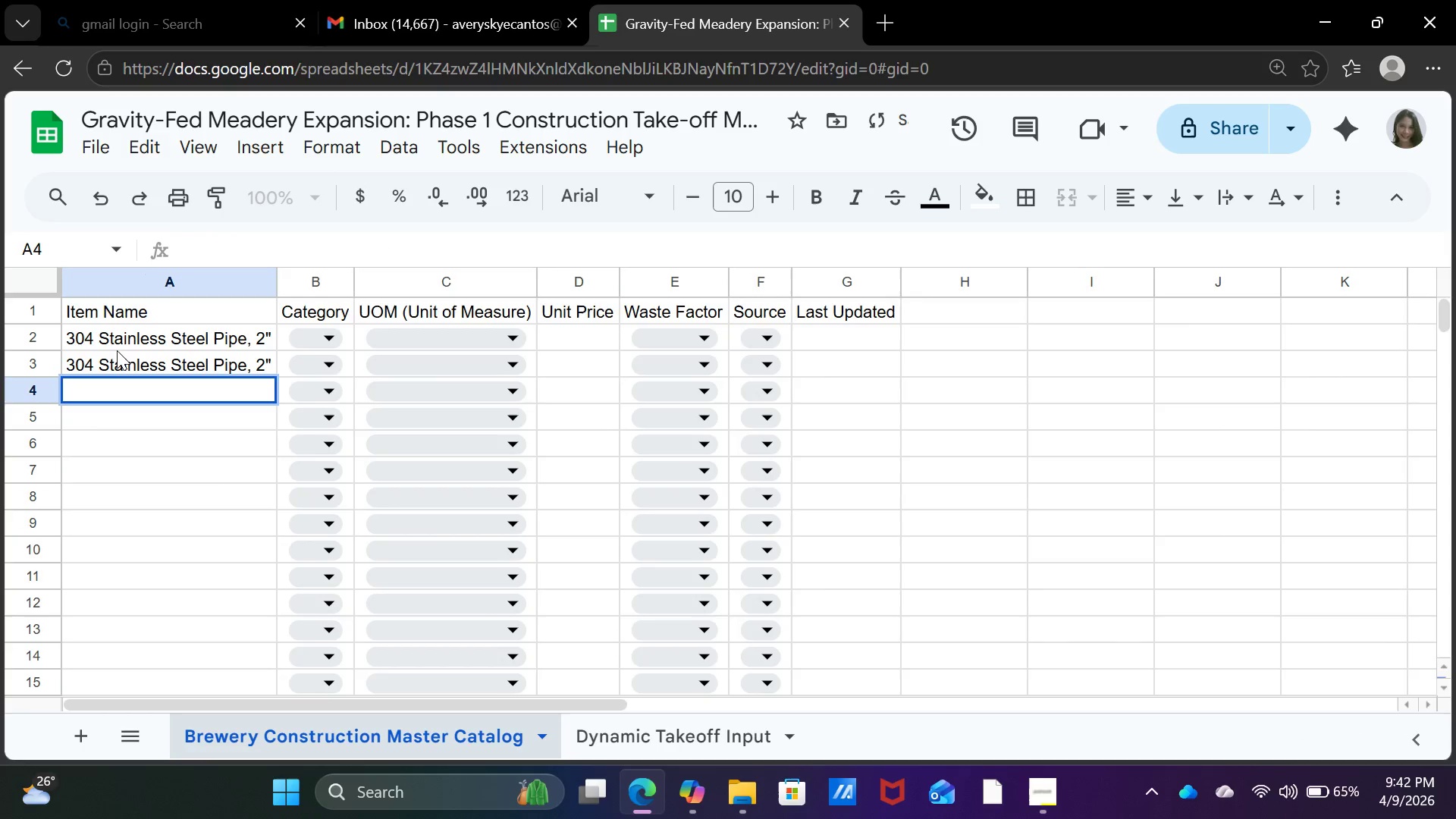 
key(Enter)
 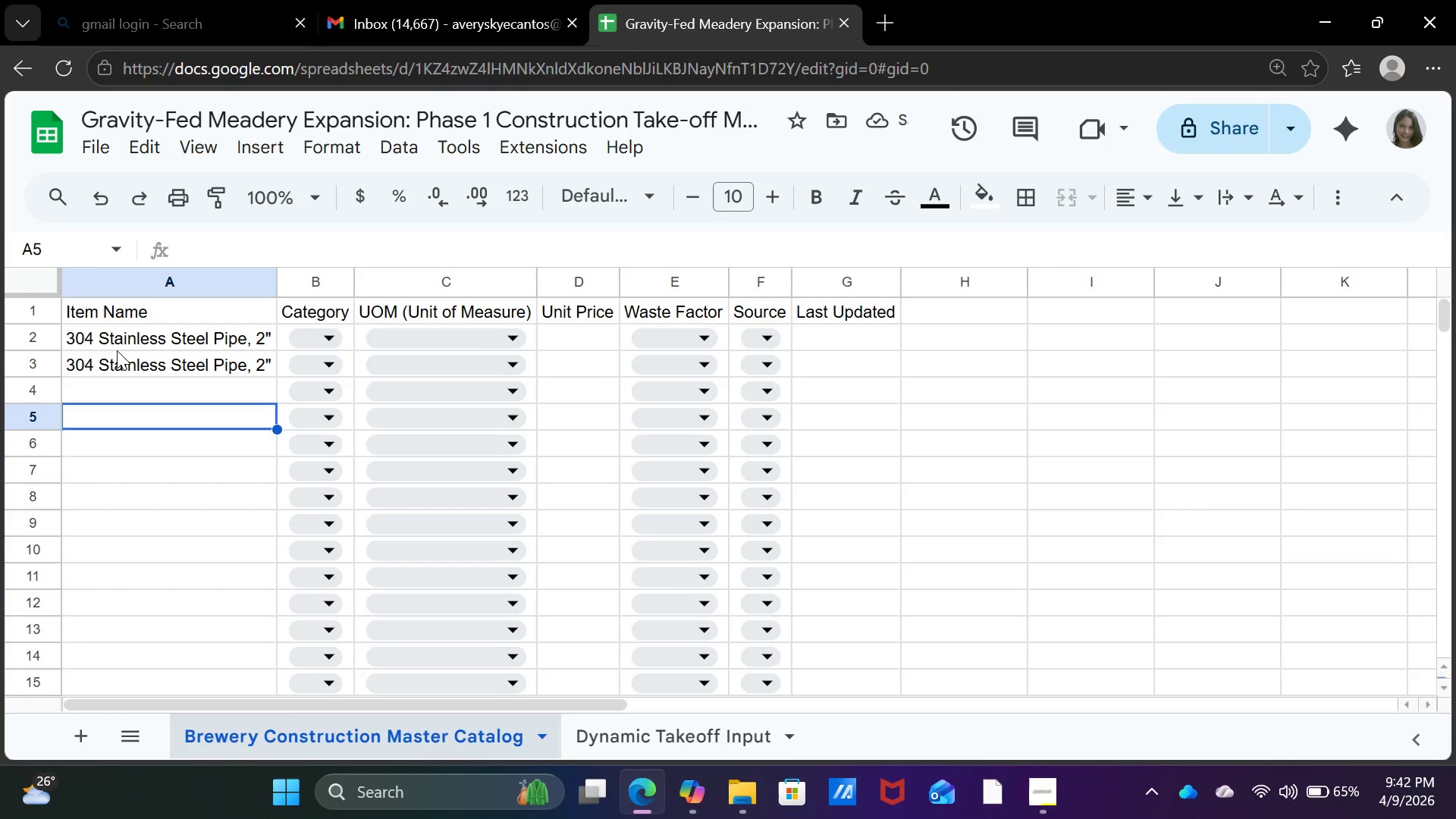 
key(ArrowUp)
 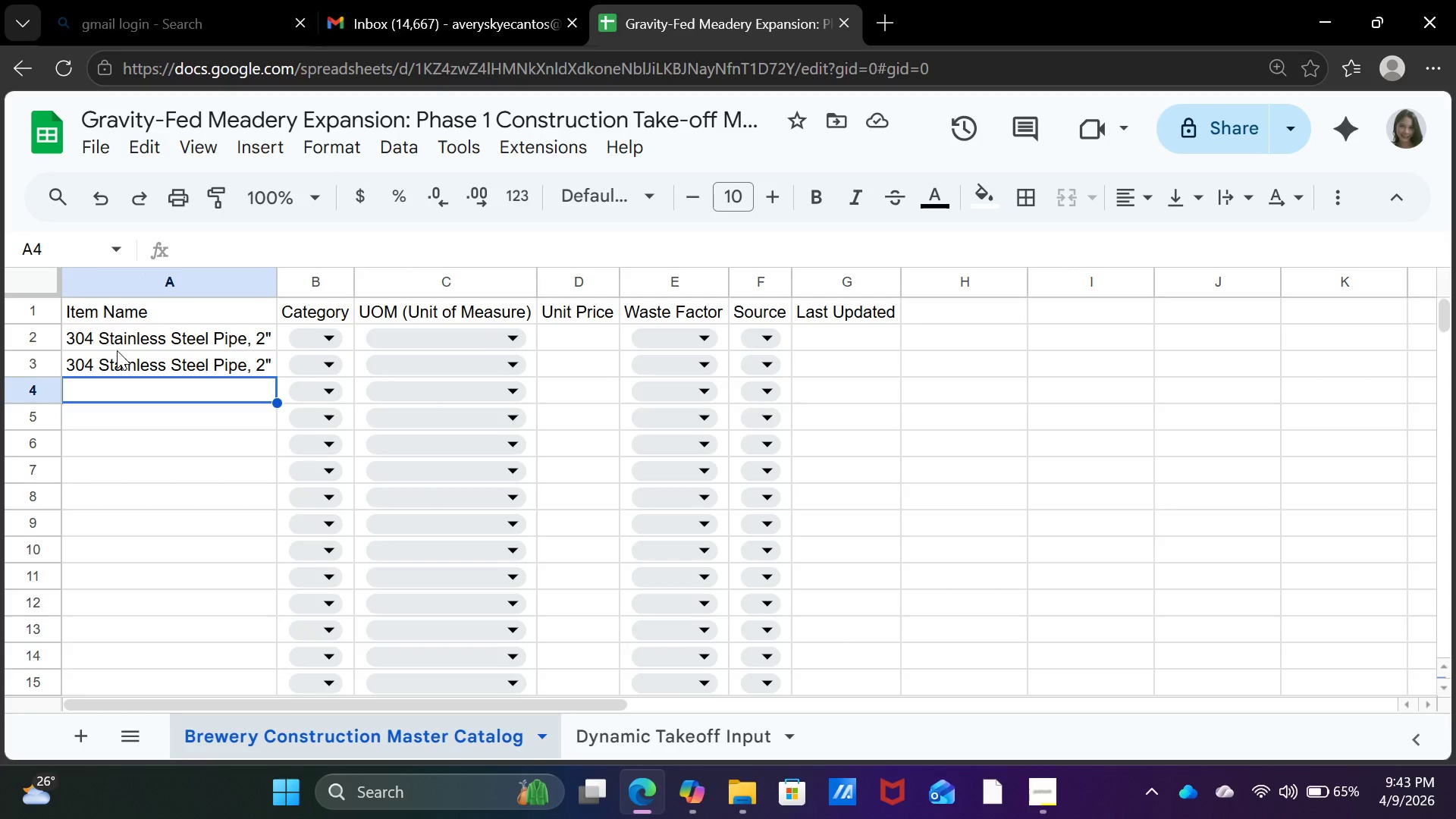 
wait(6.0)
 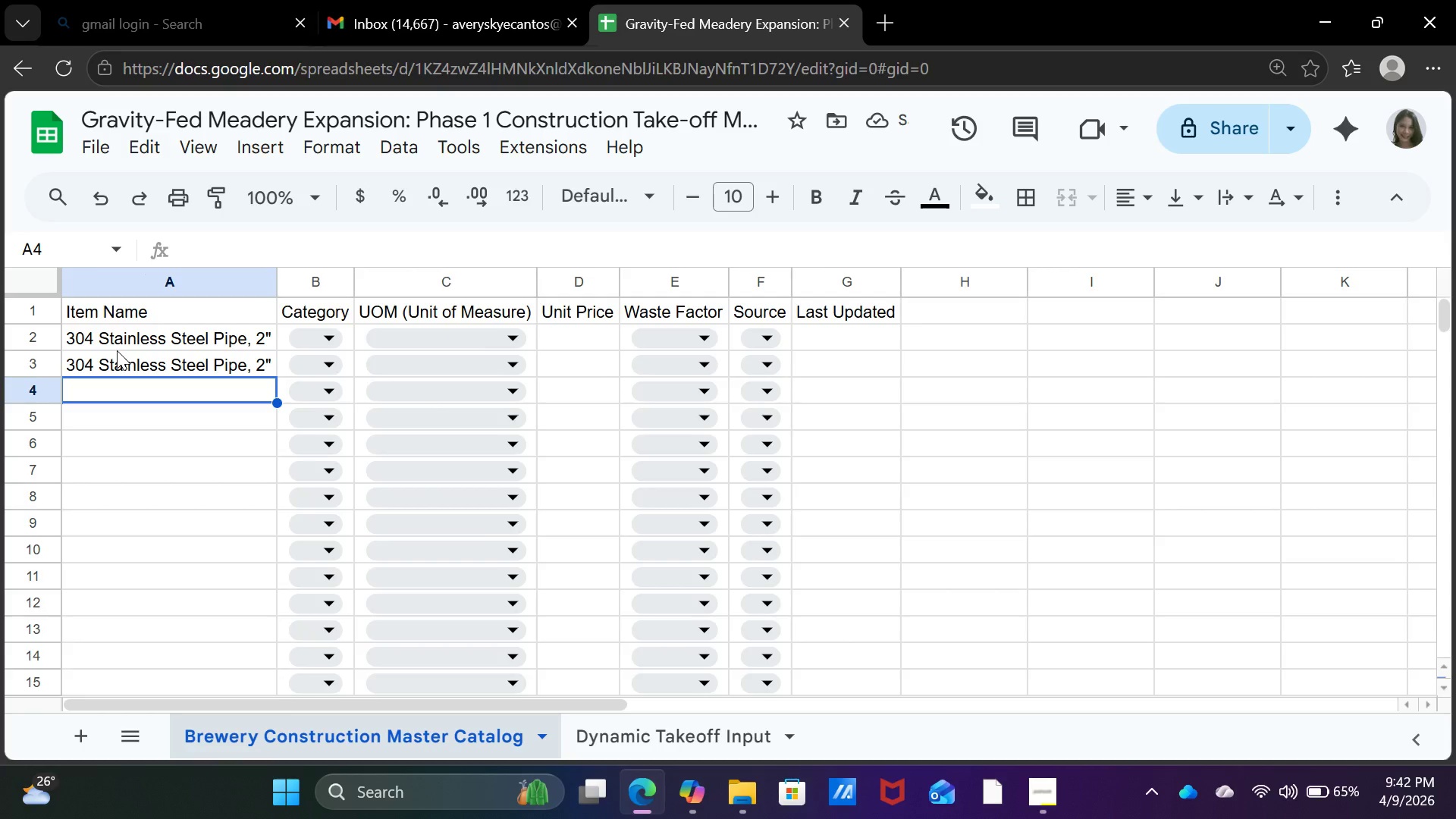 
type(Schedule 80 p)
key(Backspace)
type(PVC, 4")
 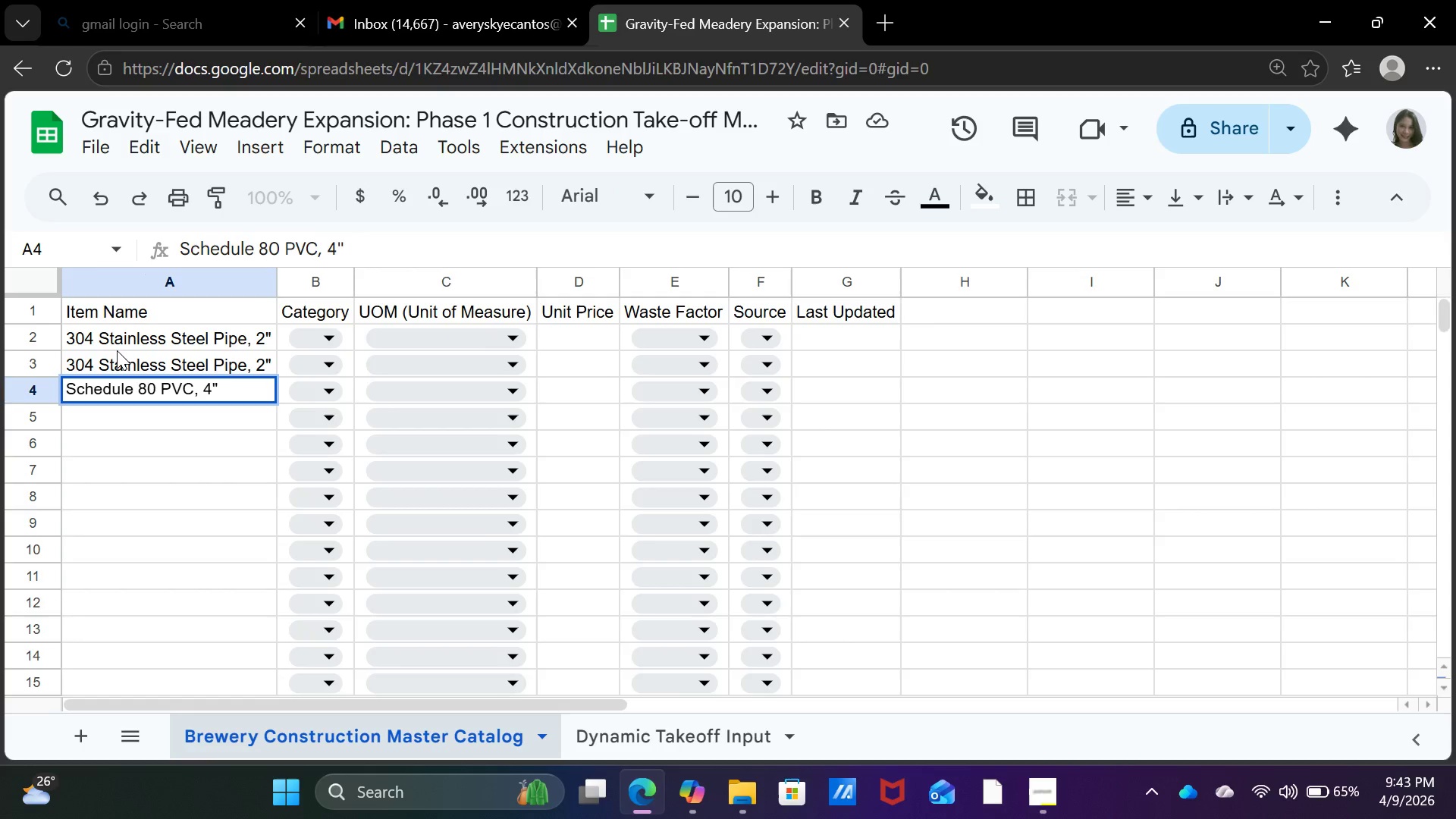 
key(Enter)
 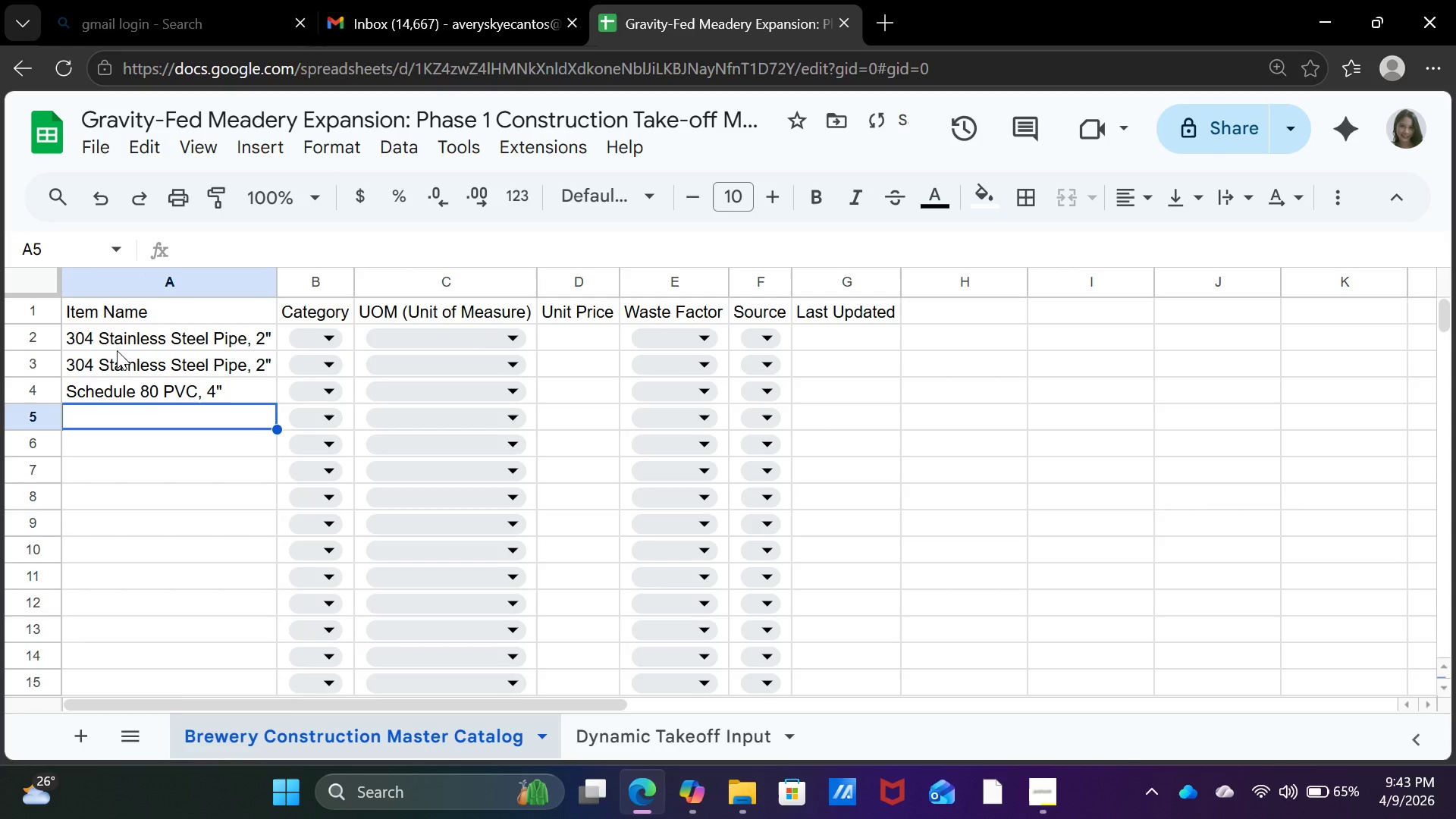 
key(ArrowUp)
 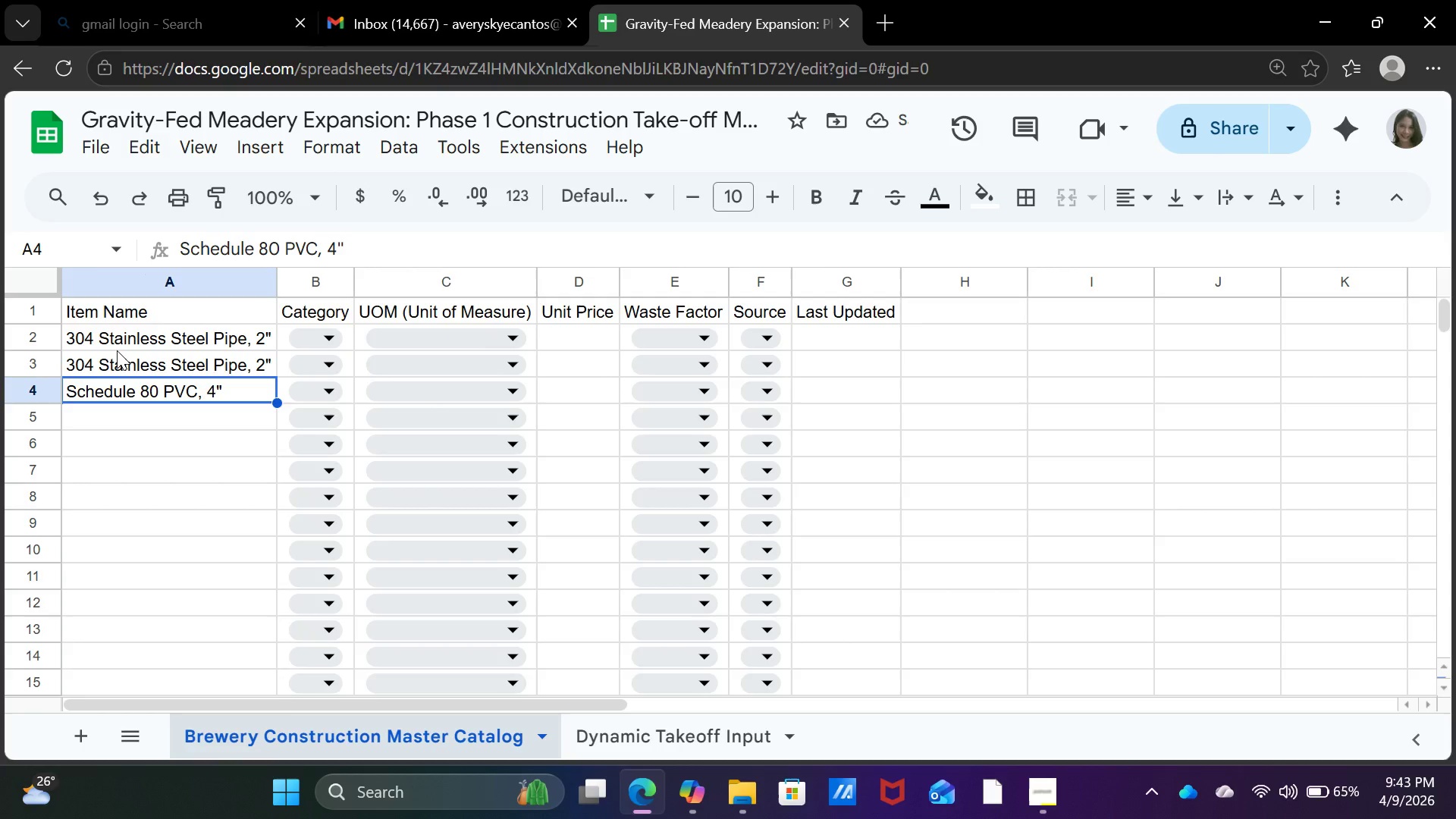 
key(Control+C)
 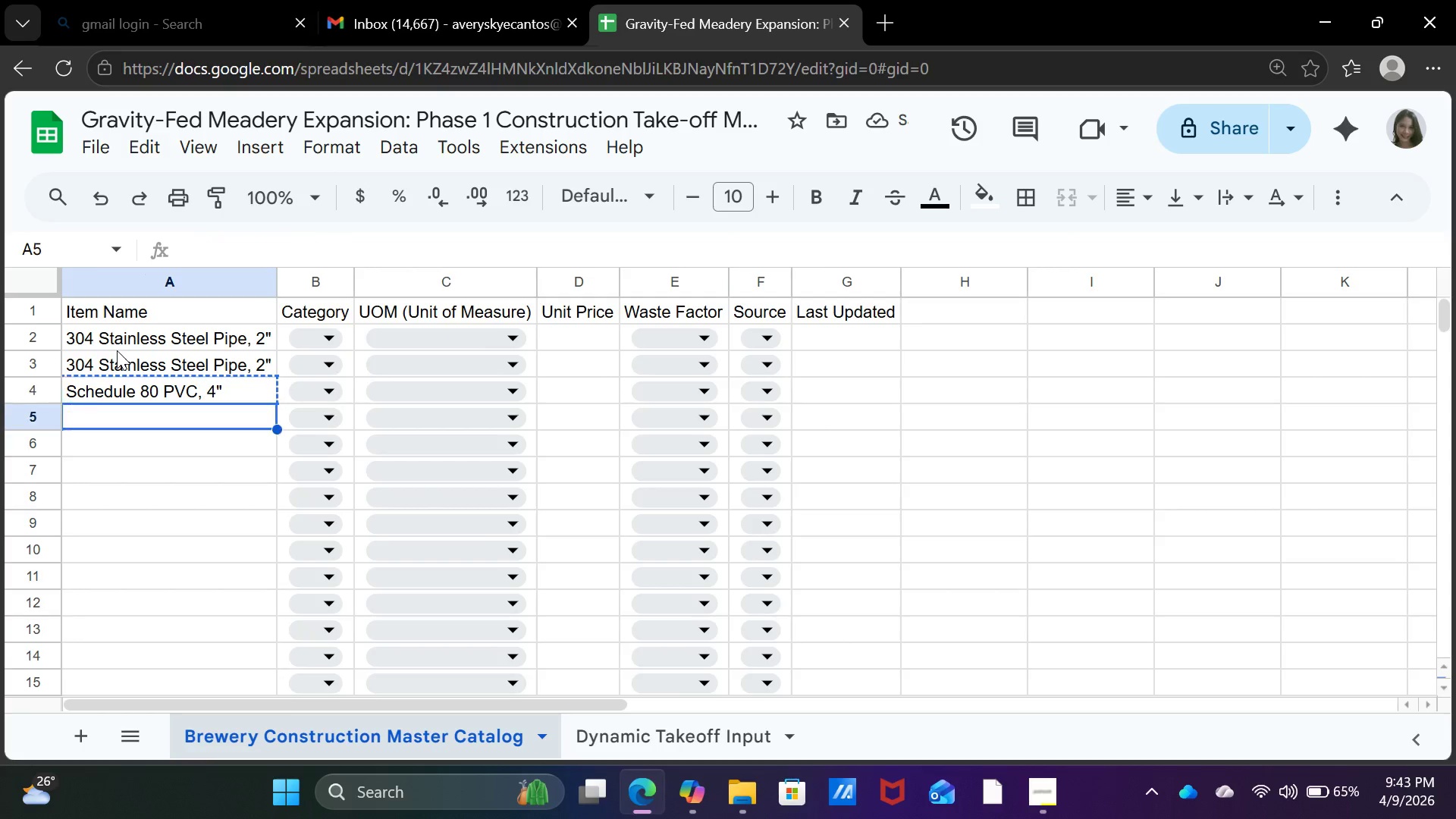 
key(ArrowDown)
 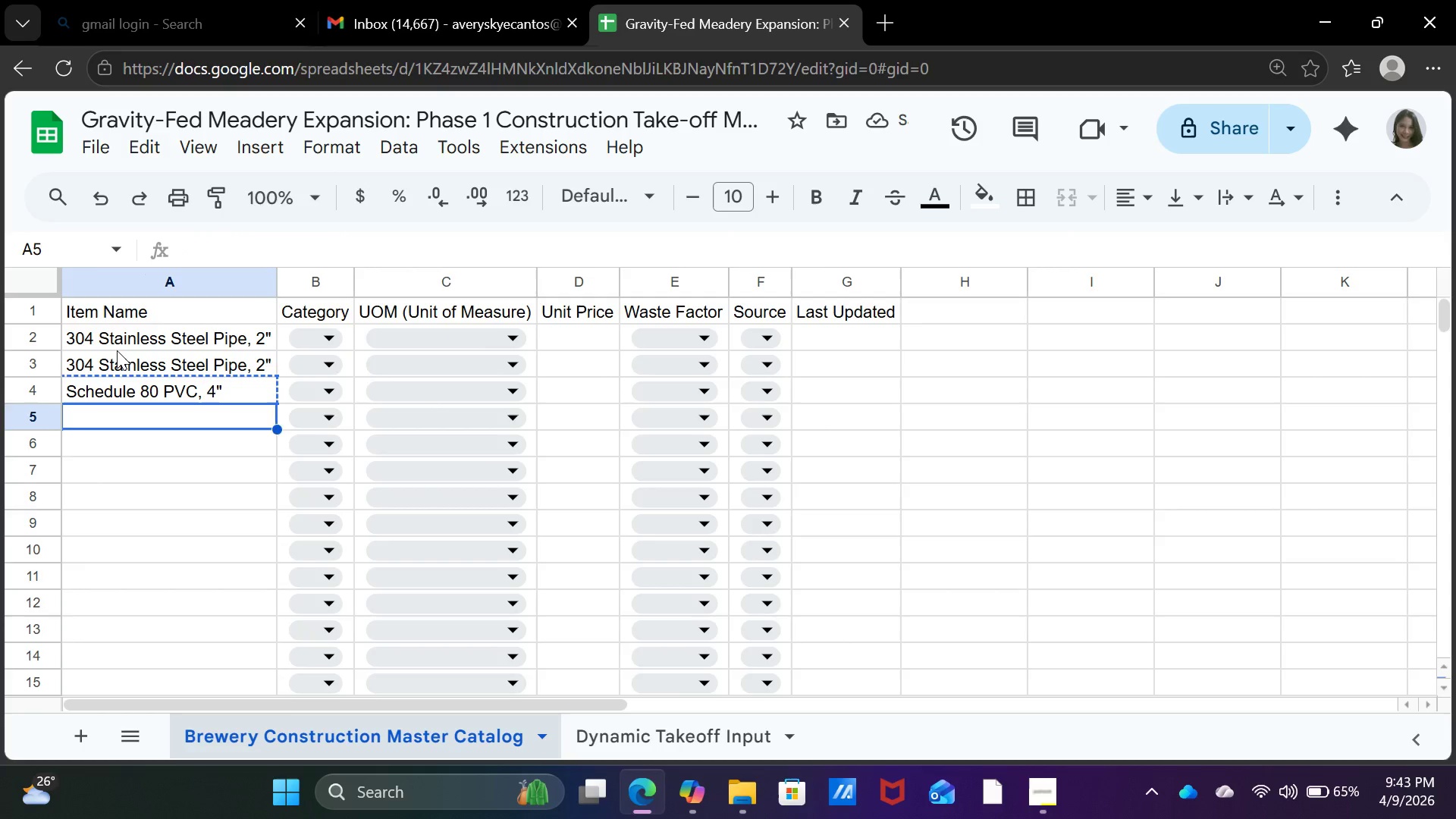 
key(Enter)
 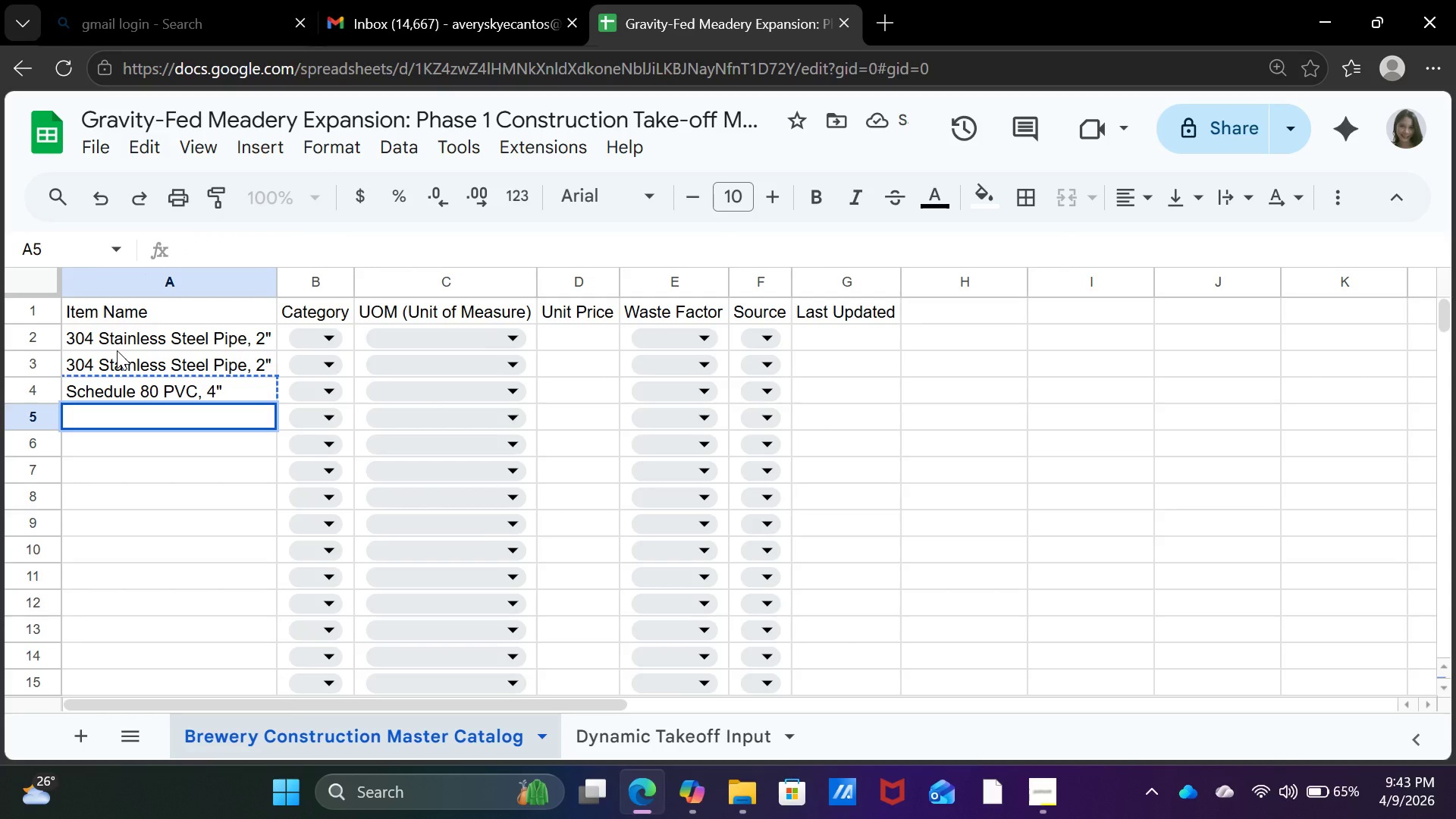 
key(Control+V)
 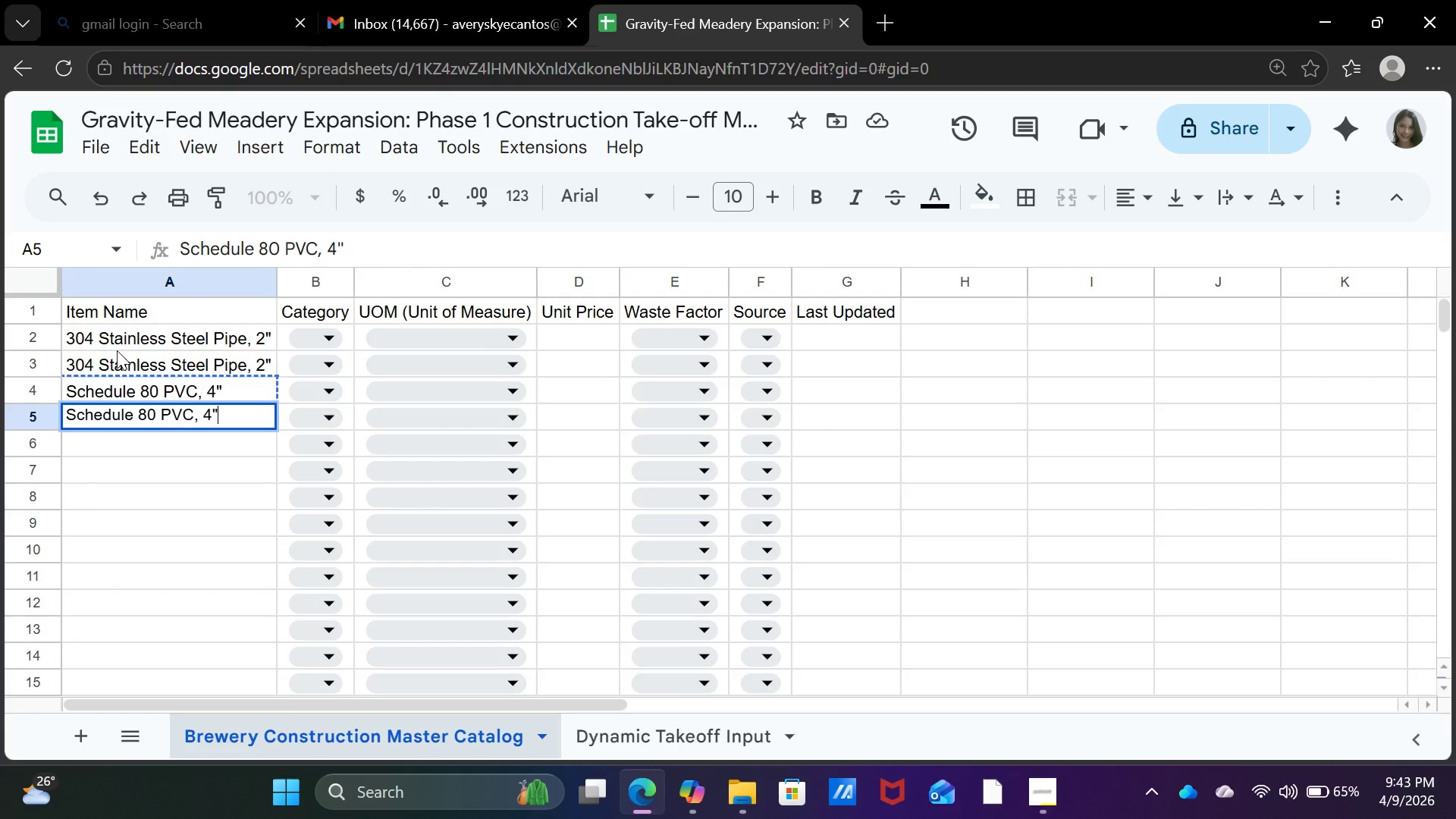 
key(ArrowDown)
 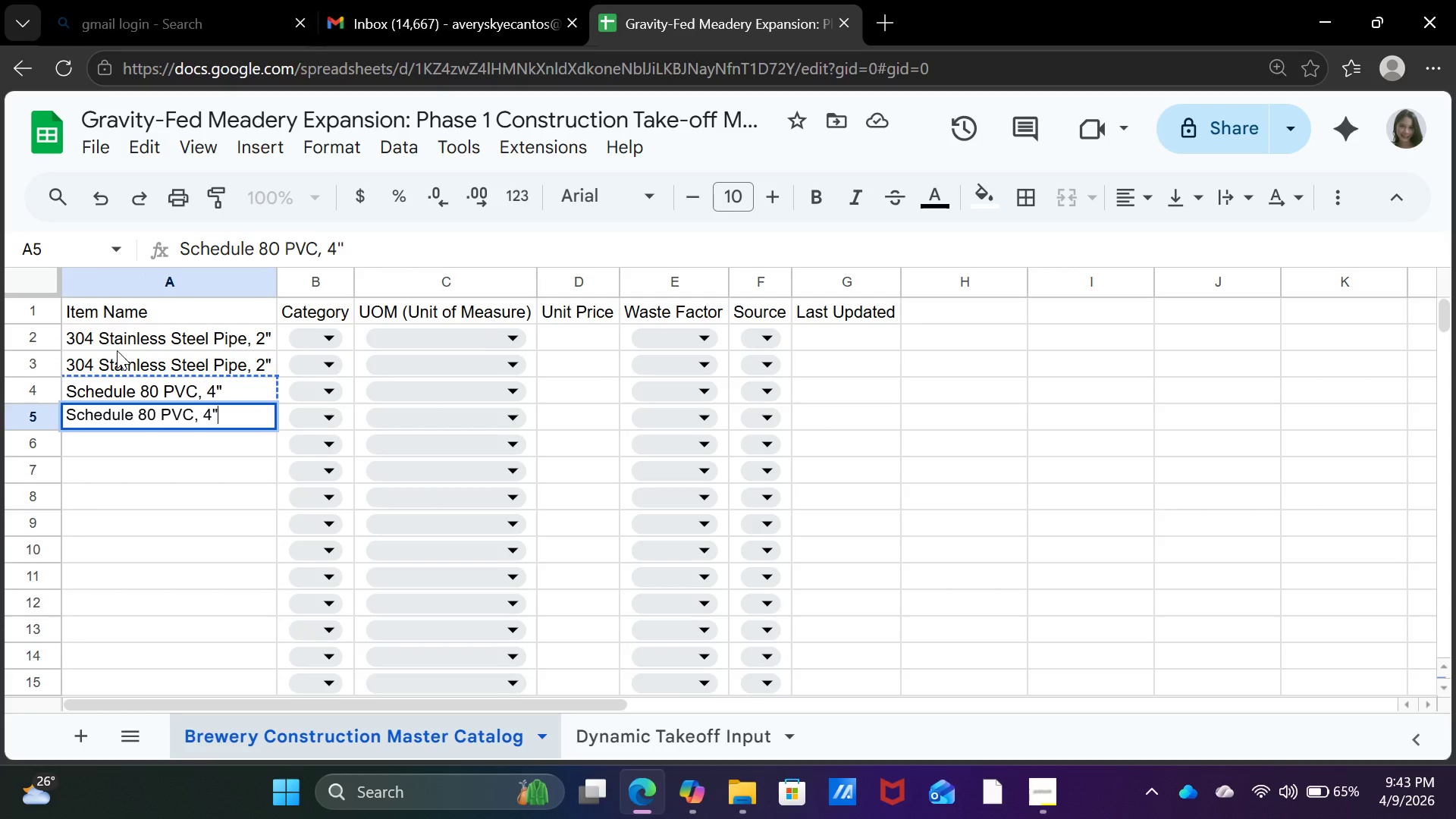 
key(Enter)
 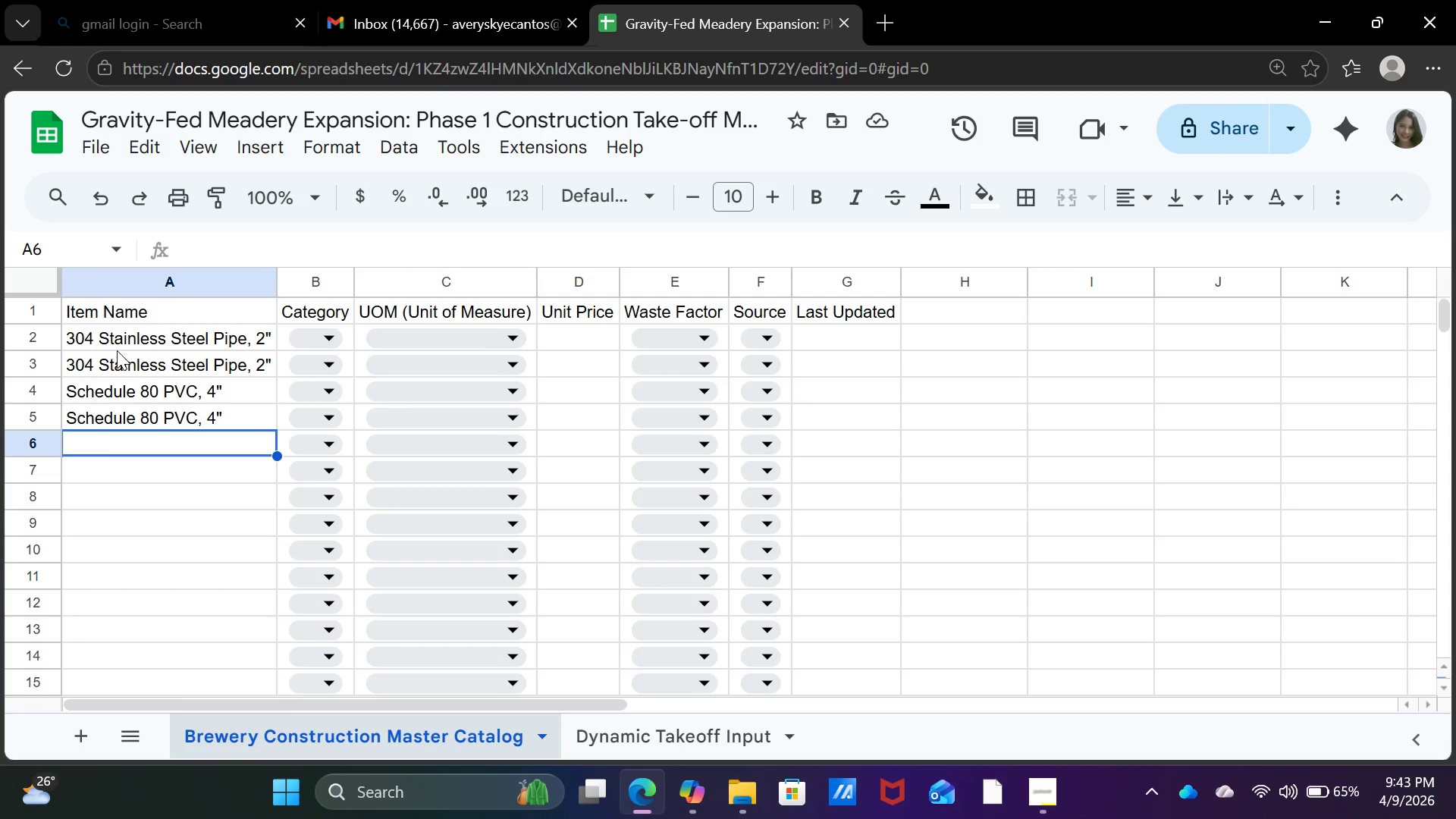 
wait(7.78)
 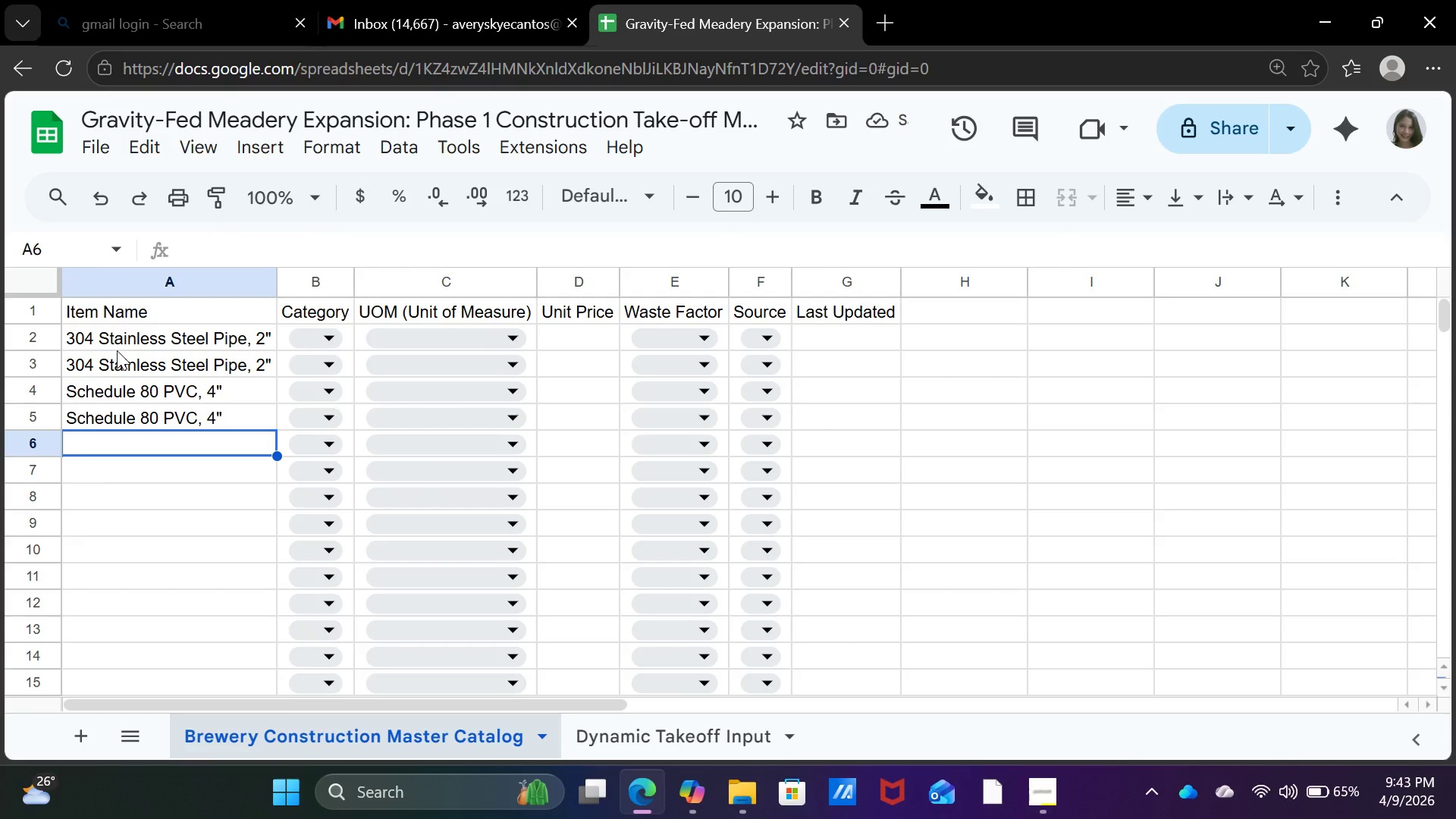 
type(Sanitary Tri-Clamp Fittings)
 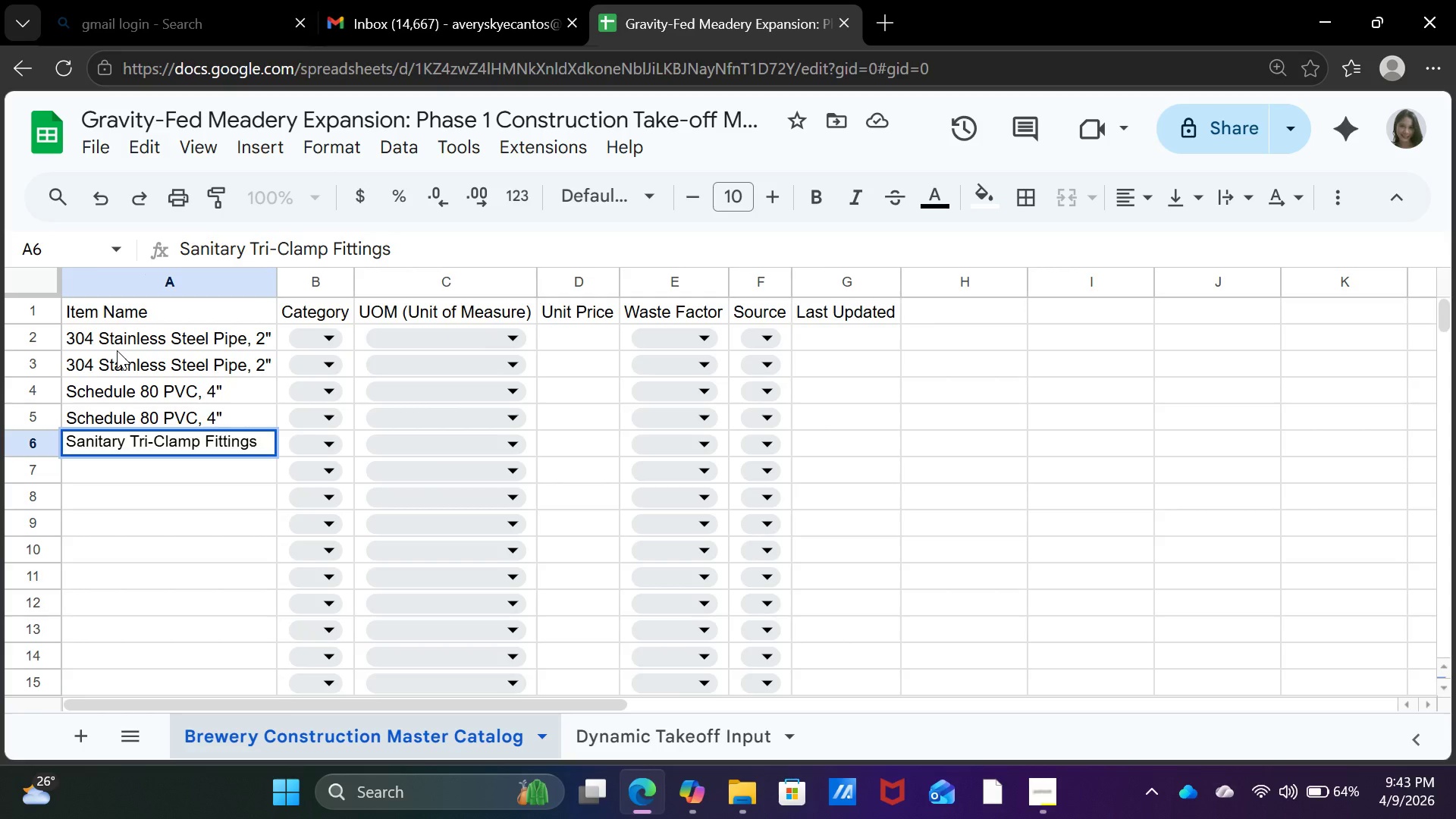 
wait(5.3)
 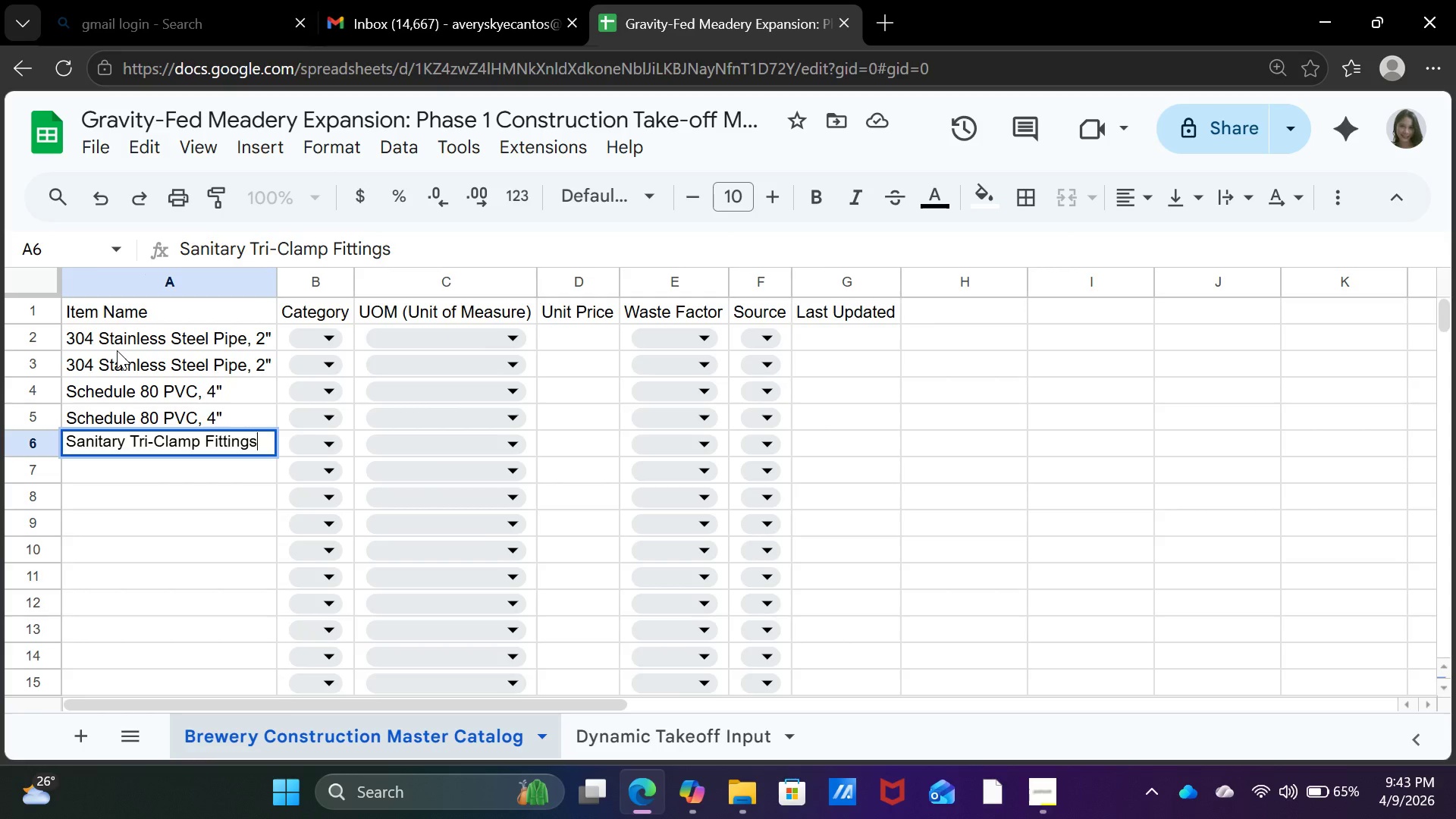 
key(Enter)
 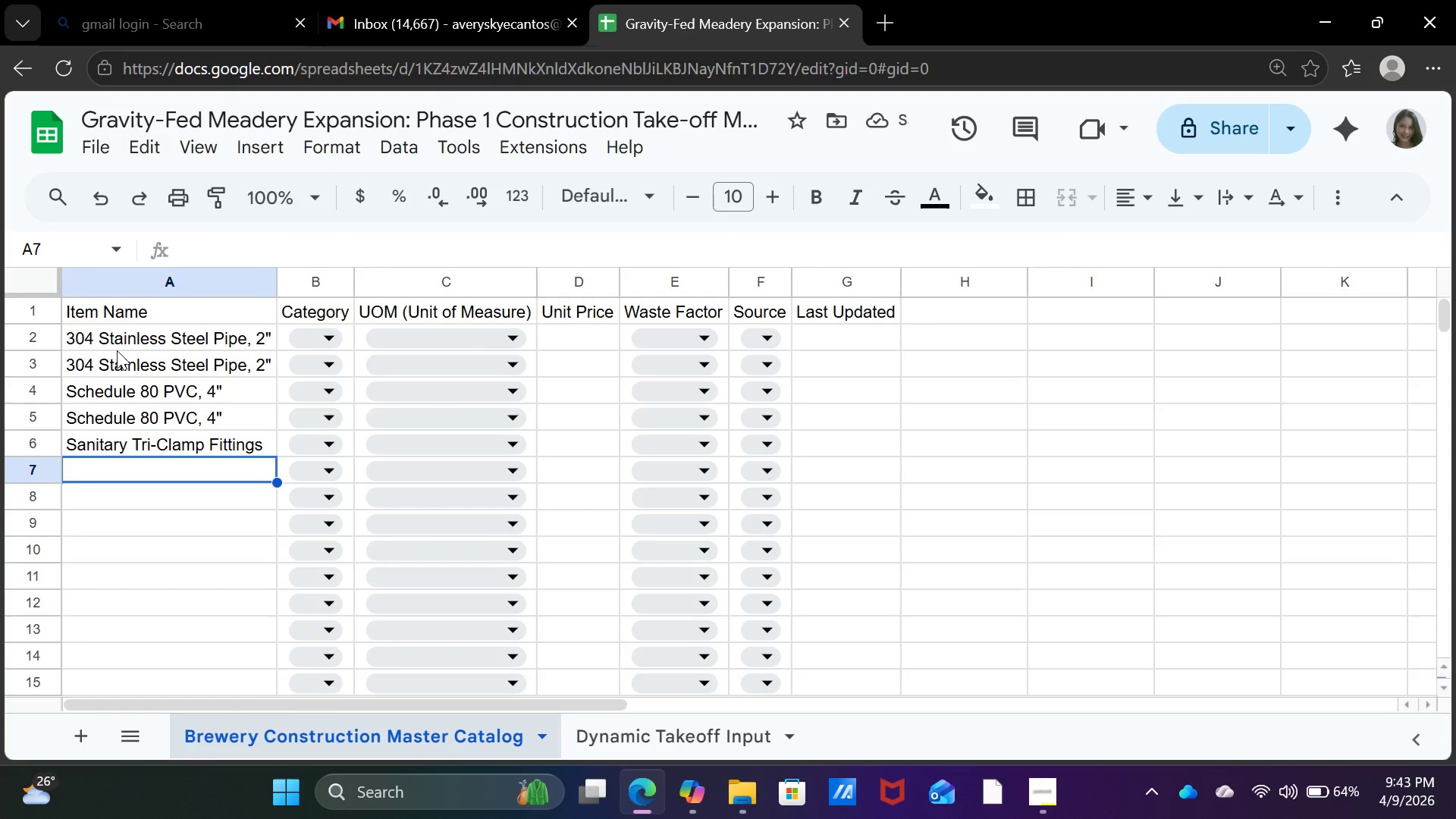 
wait(9.86)
 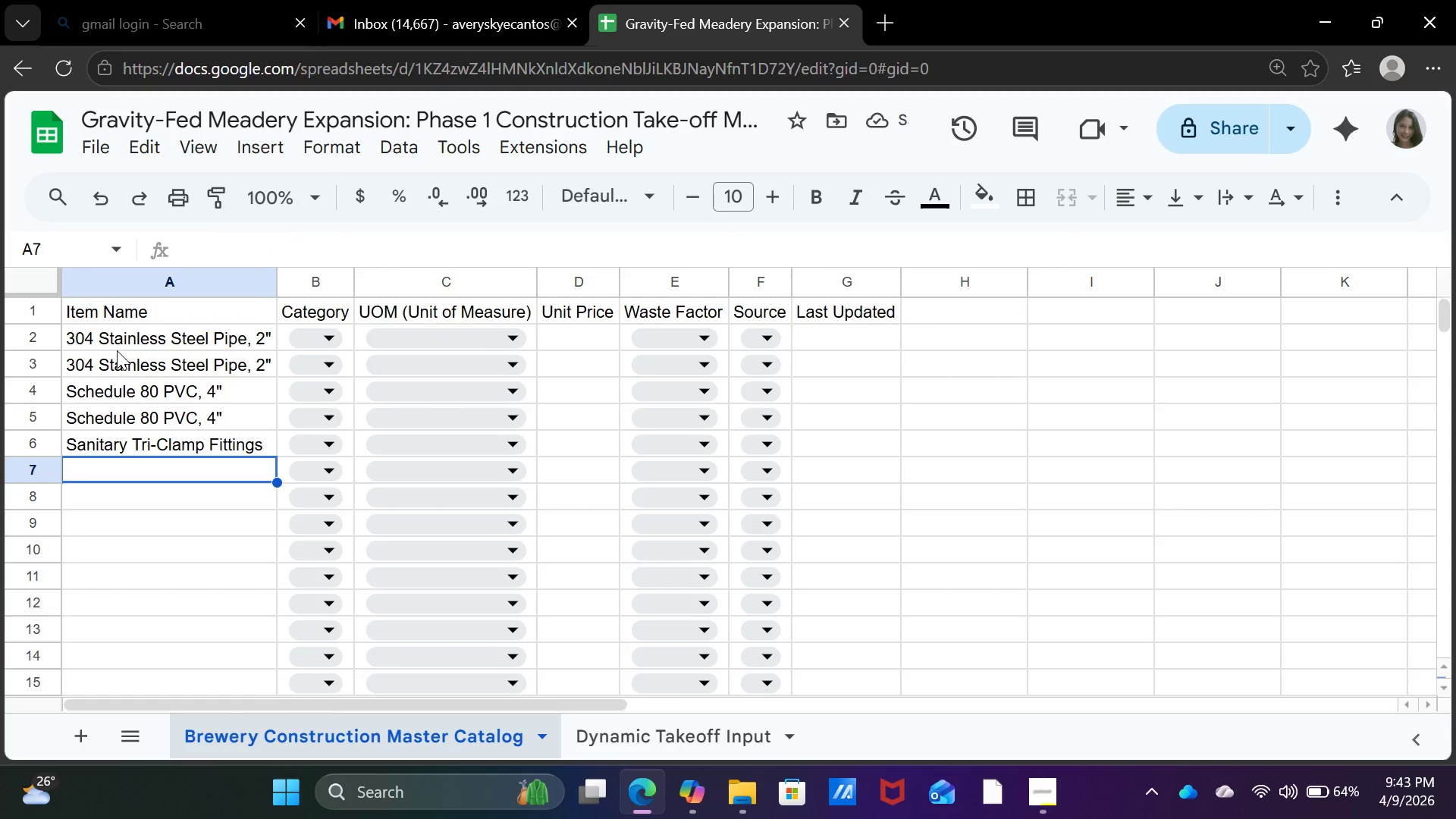 
type(V)
key(Backspace)
type(Butterfly )
 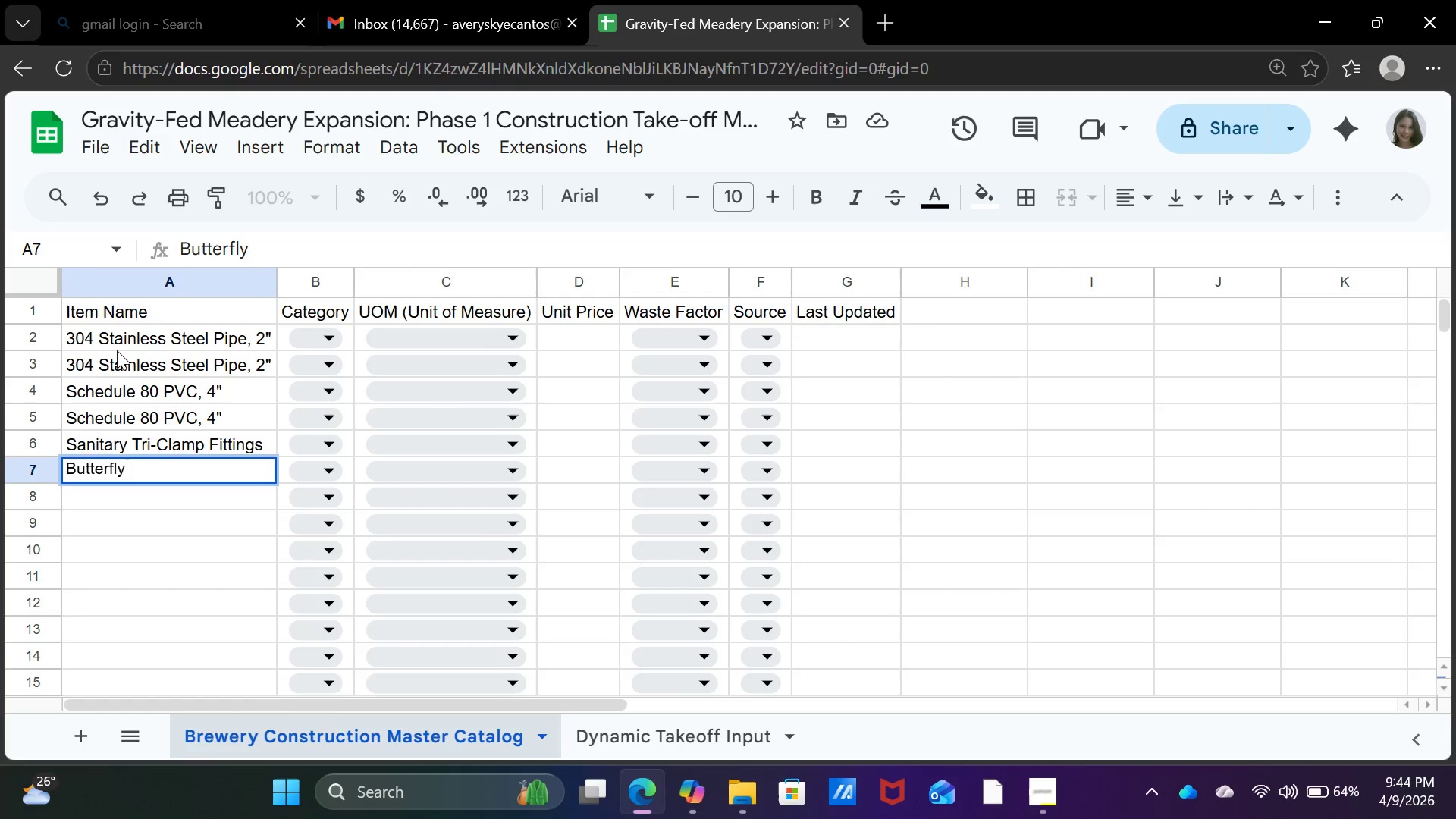 
wait(49.44)
 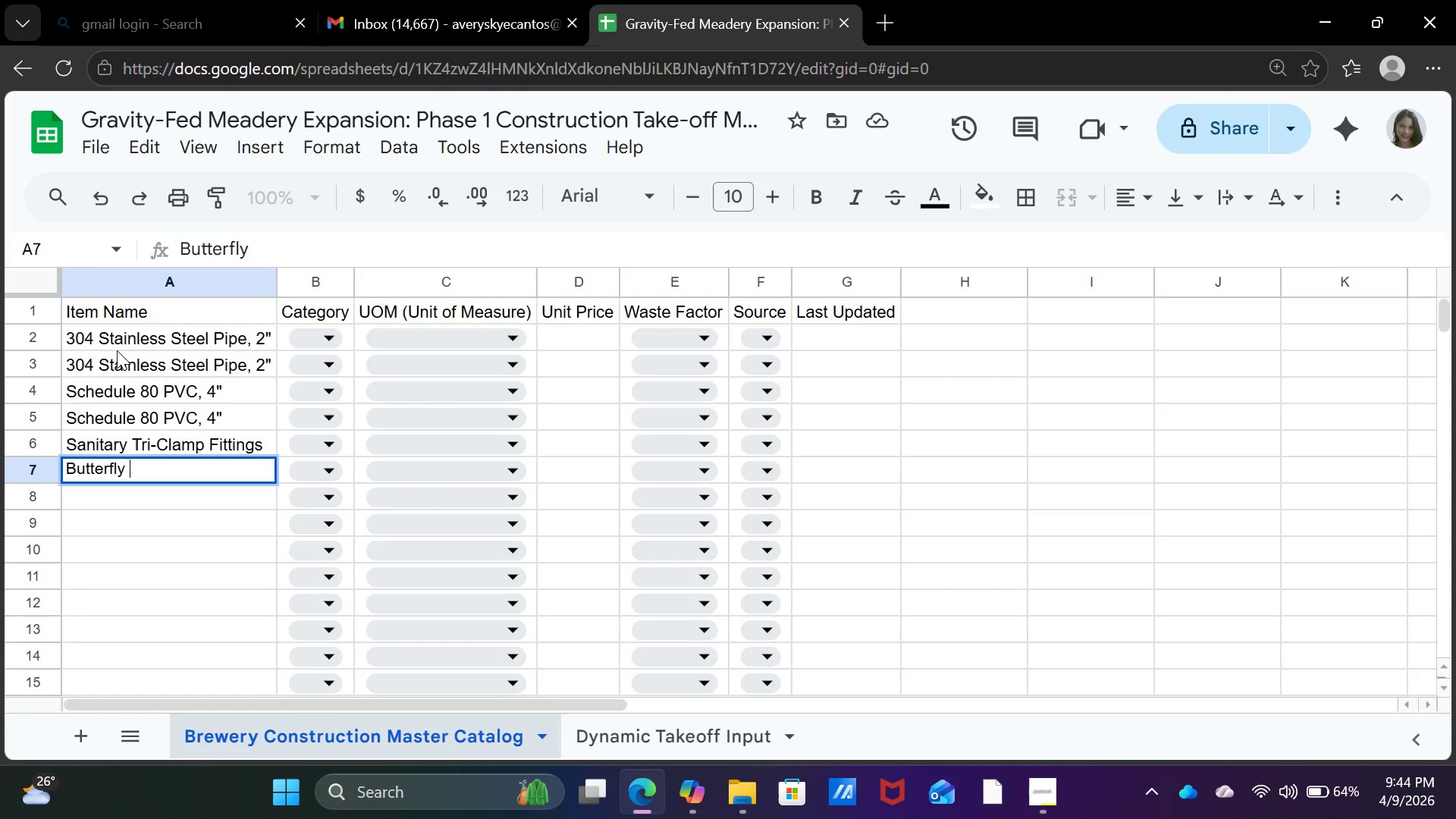 
type(Valves, Stainless)
 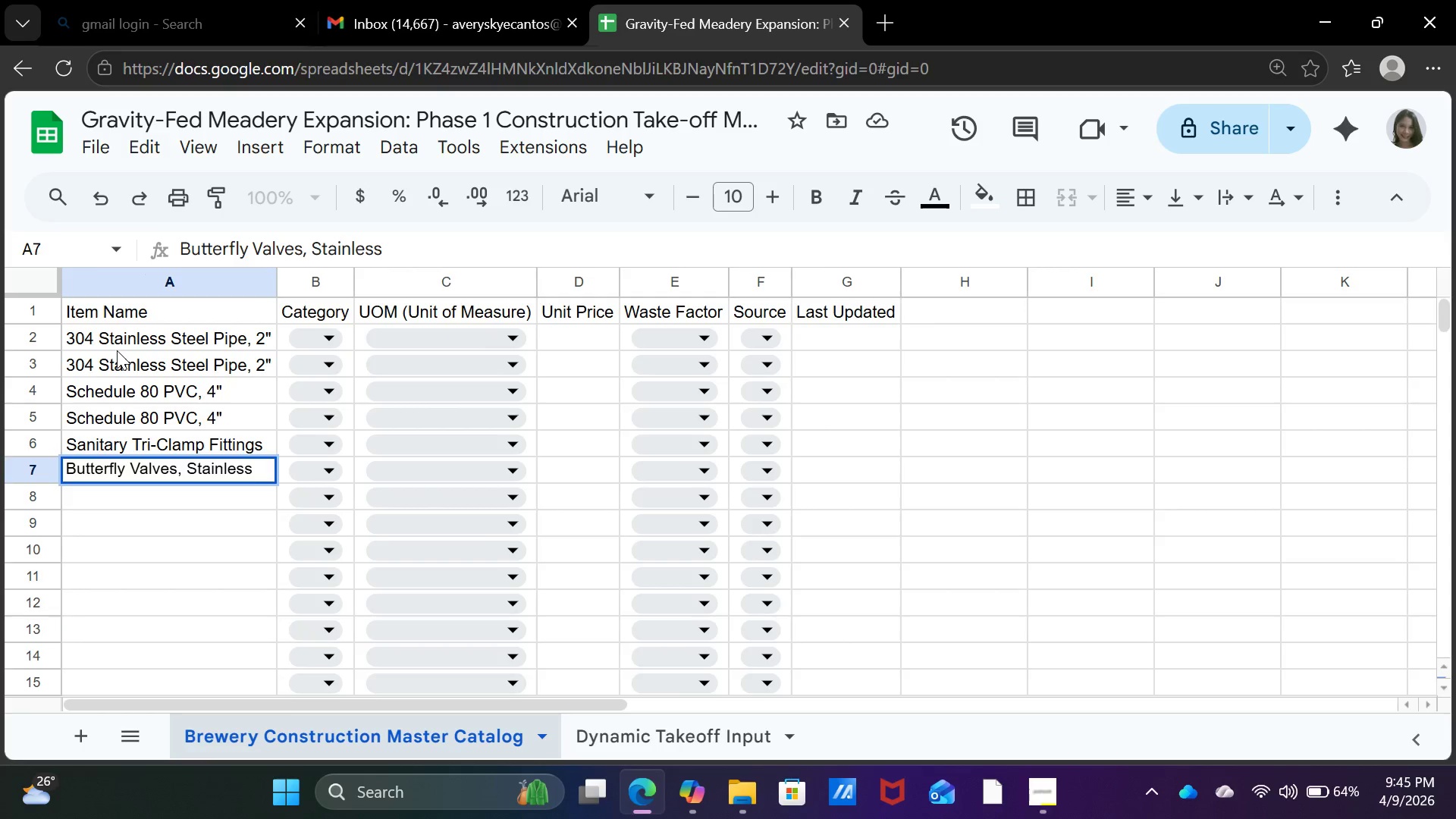 
key(Enter)
 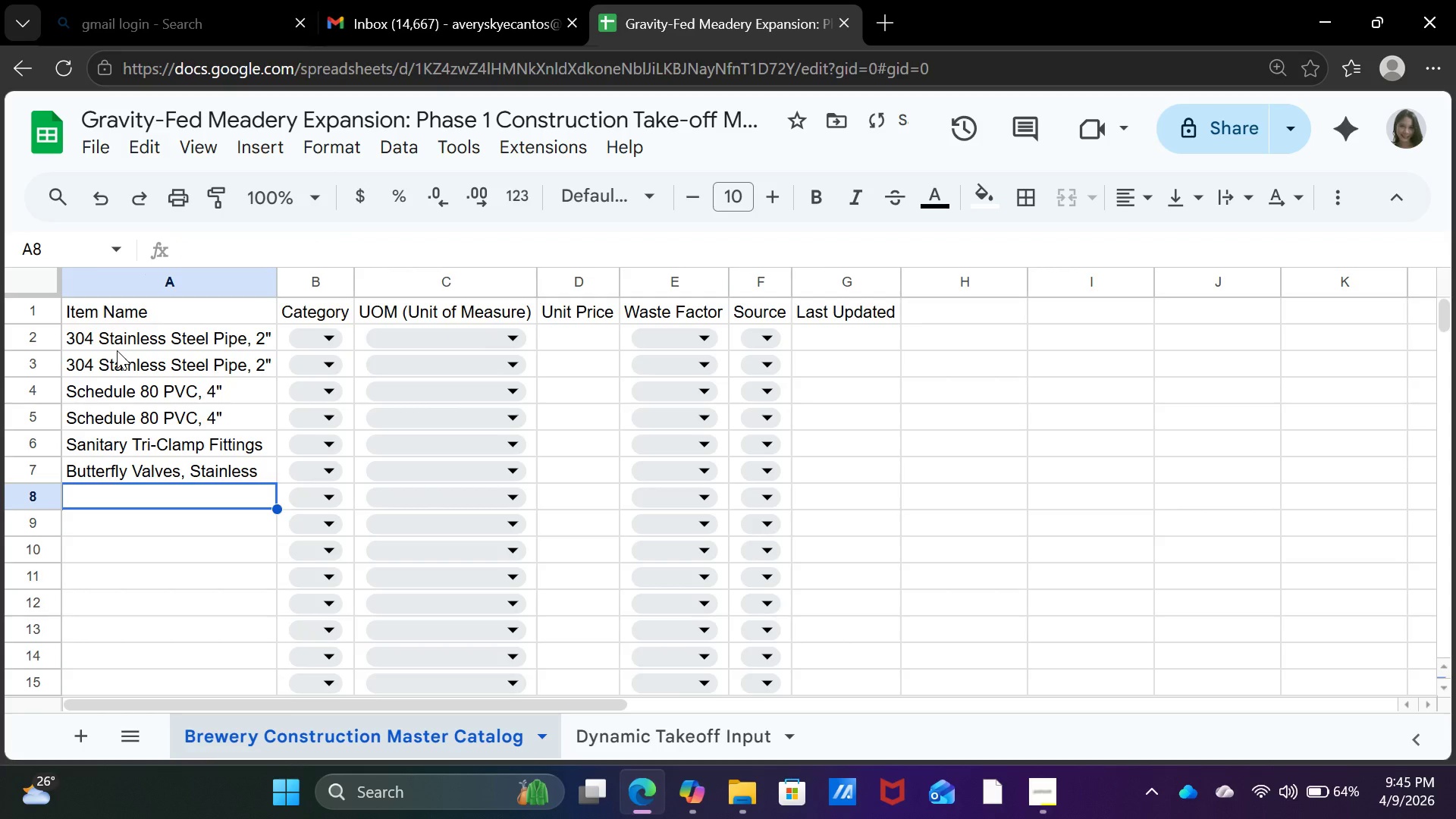 
type(Trench Drain)
 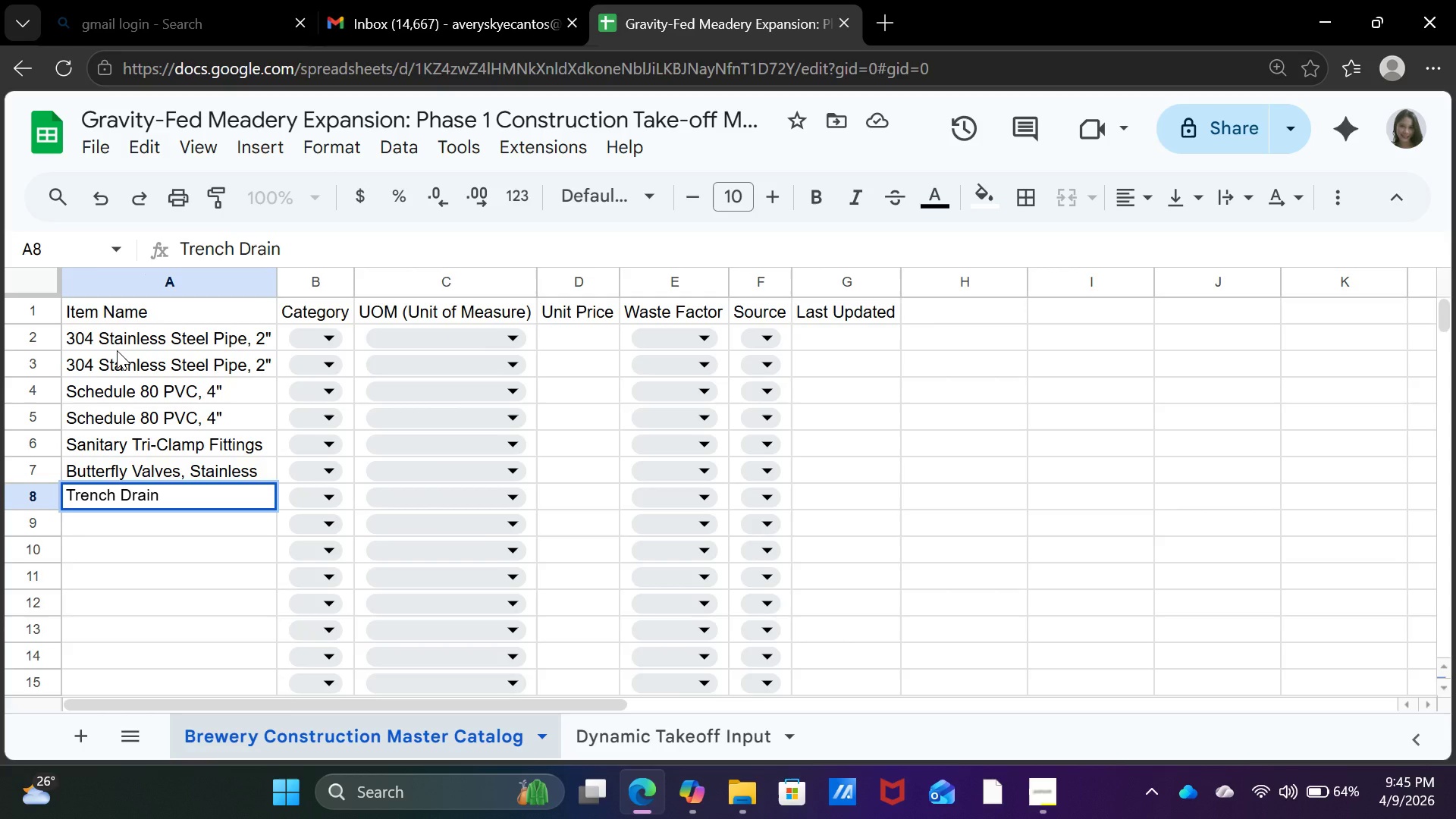 
type(, Stainless)
 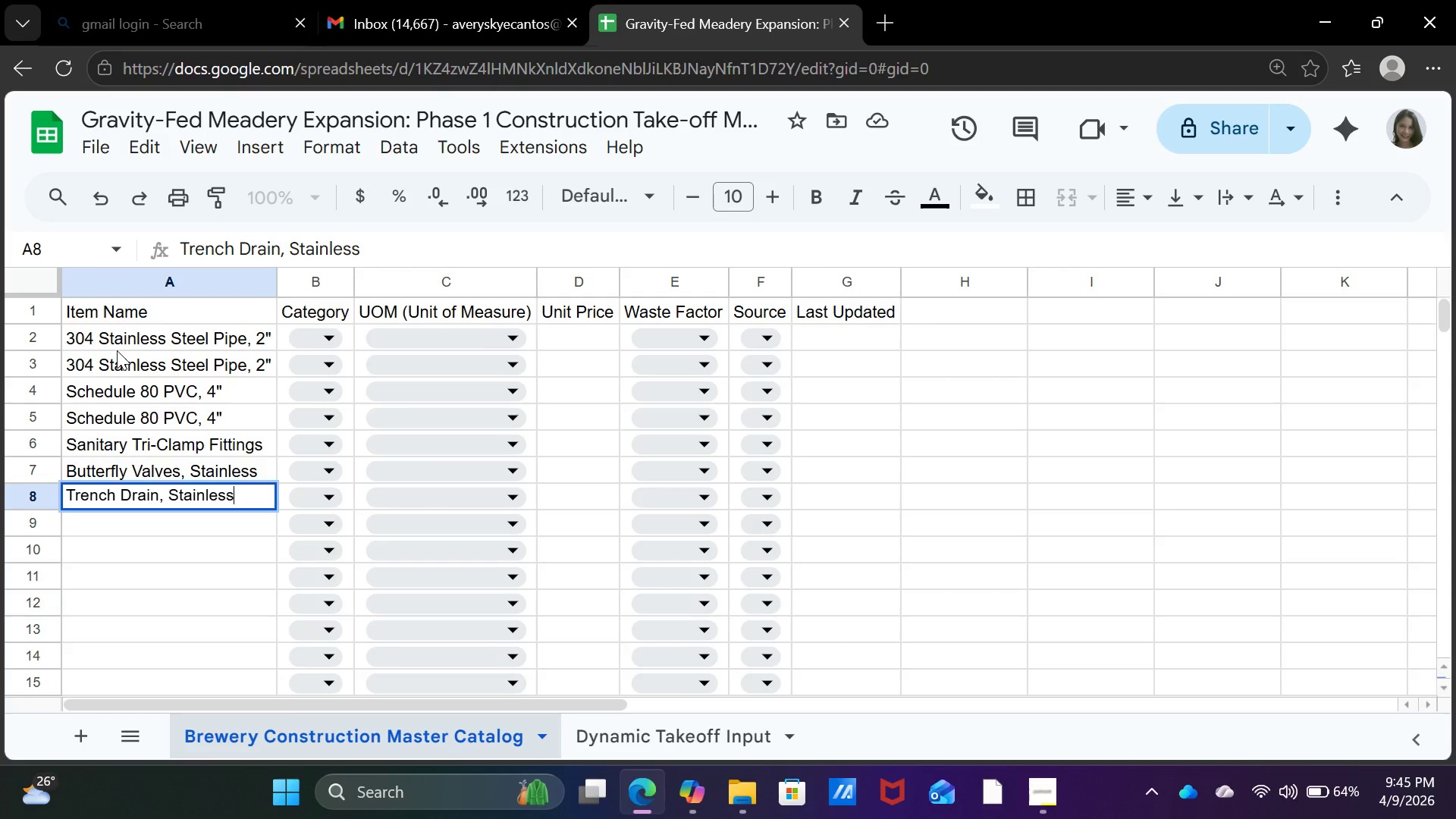 
wait(8.45)
 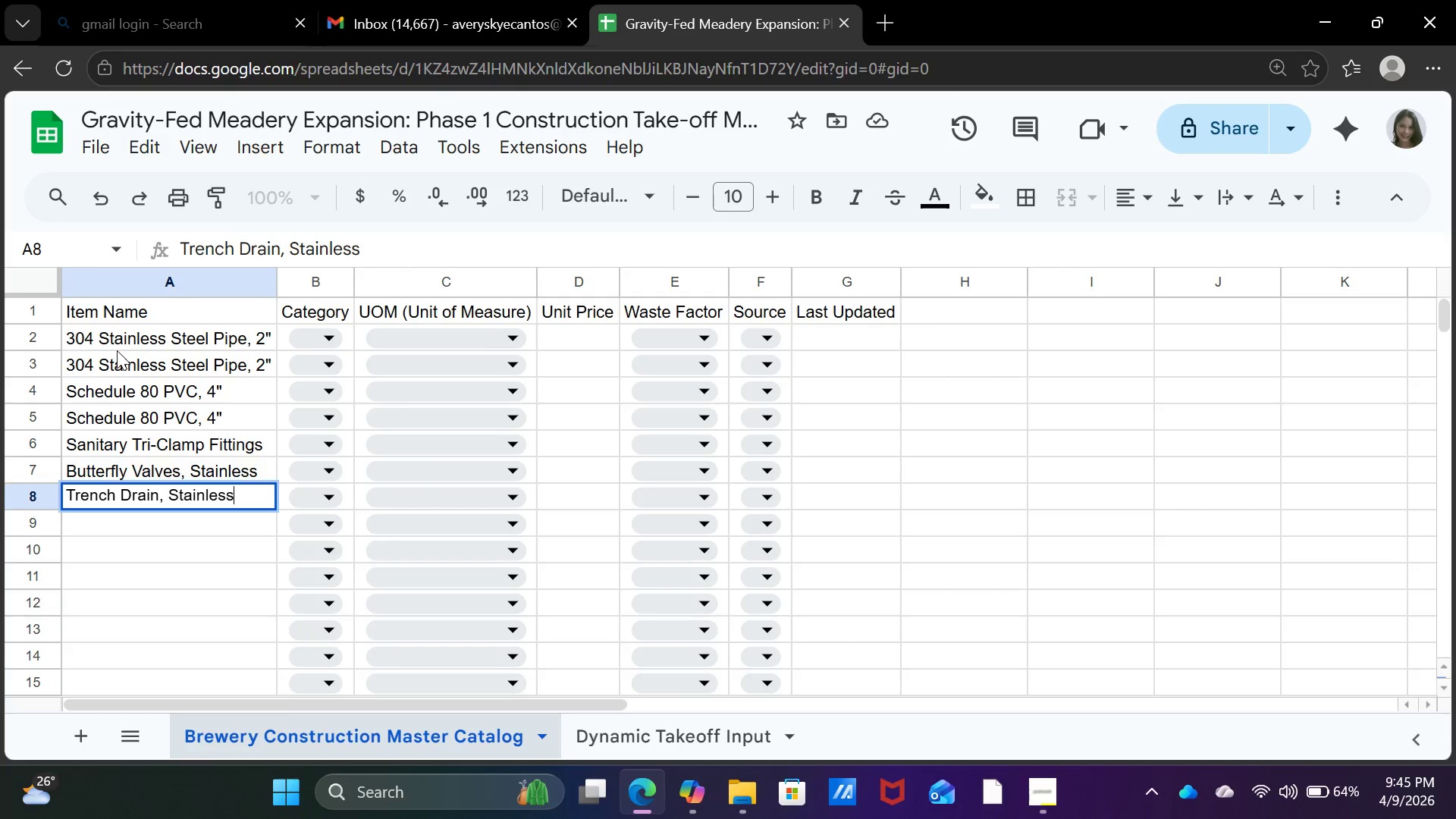 
key(Enter)
 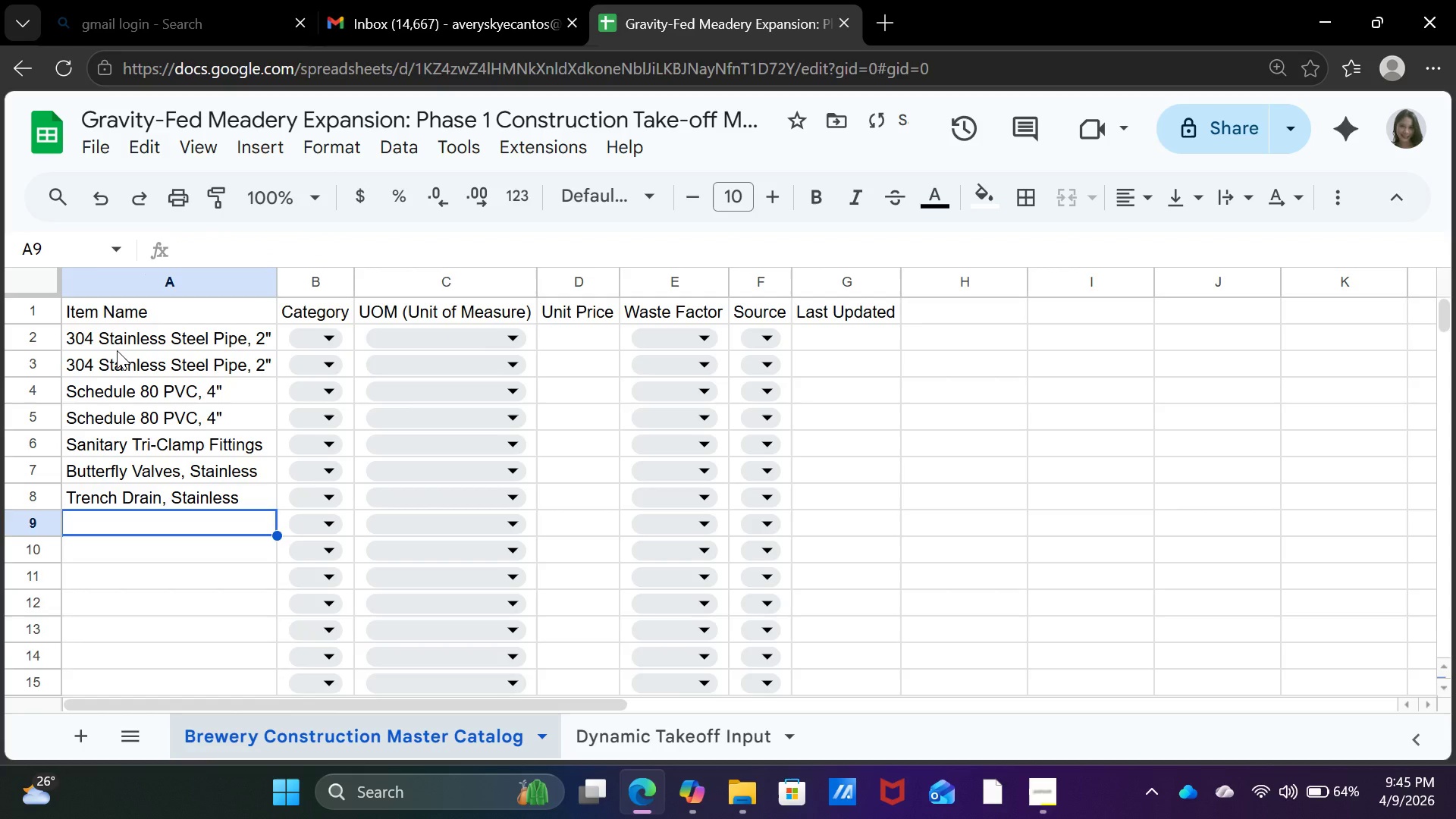 
type(Floor Draoin)
key(Backspace)
key(Backspace)
key(Backspace)
type(in)
 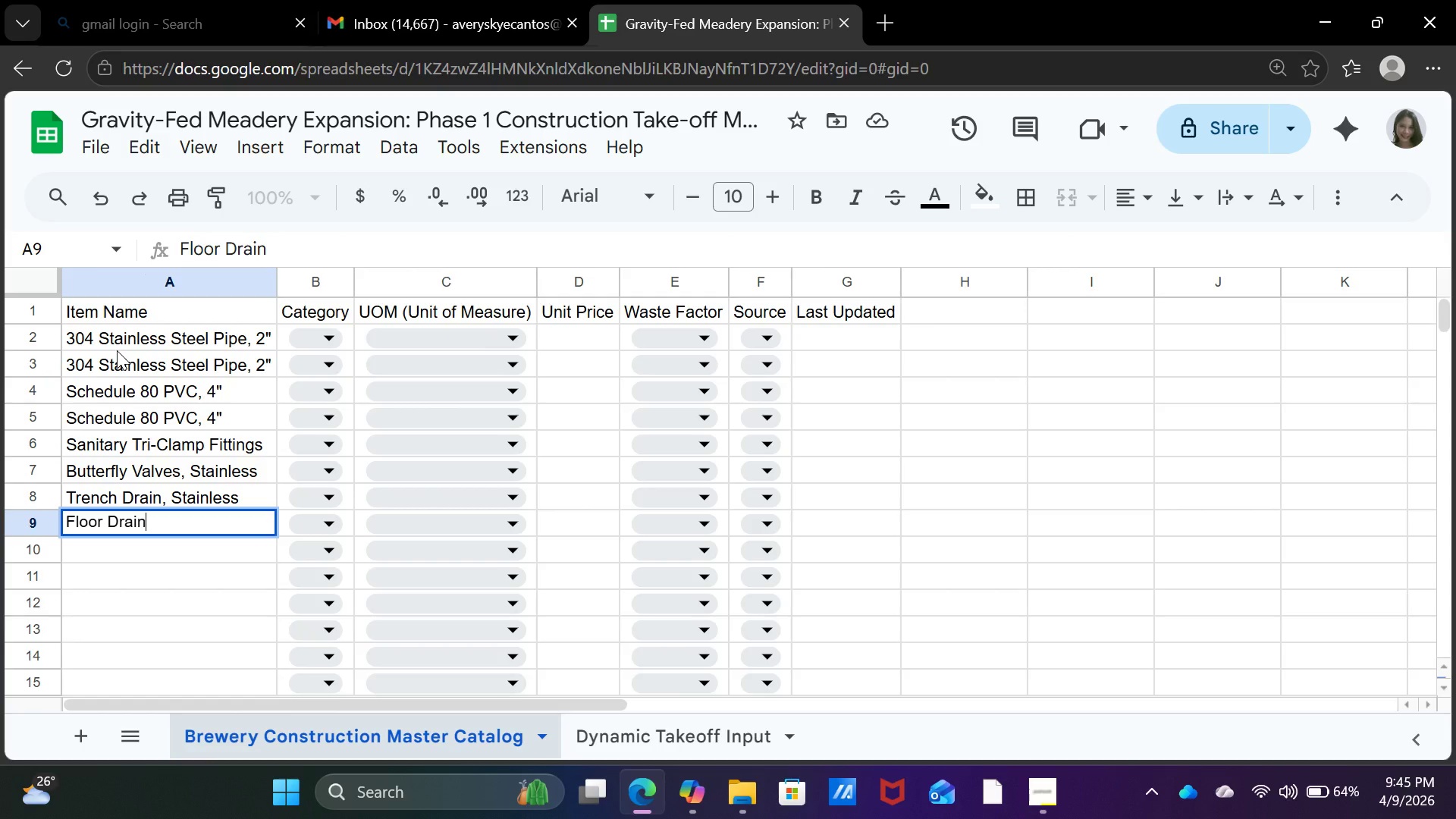 
key(Comma)
 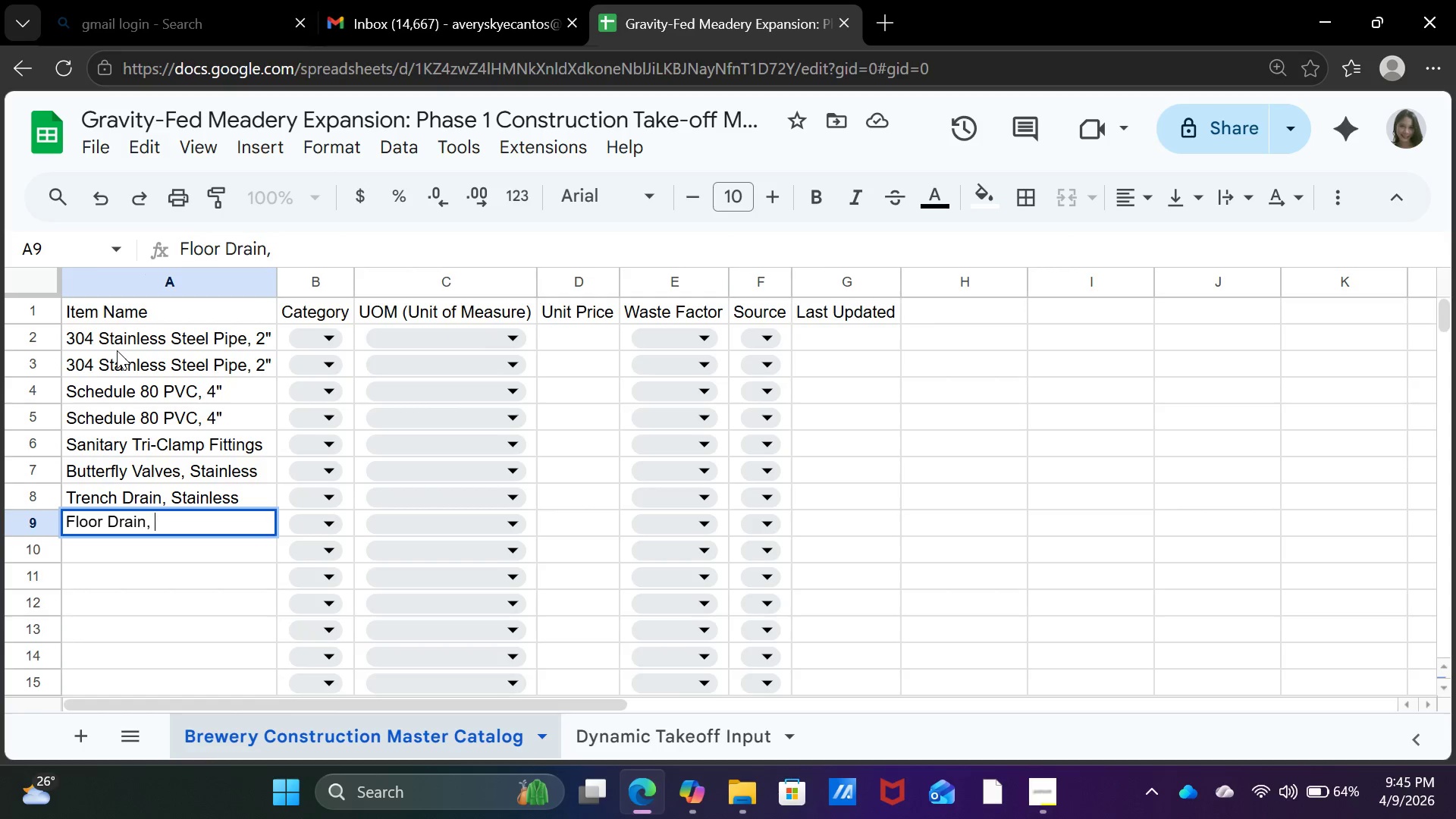 
key(Space)
 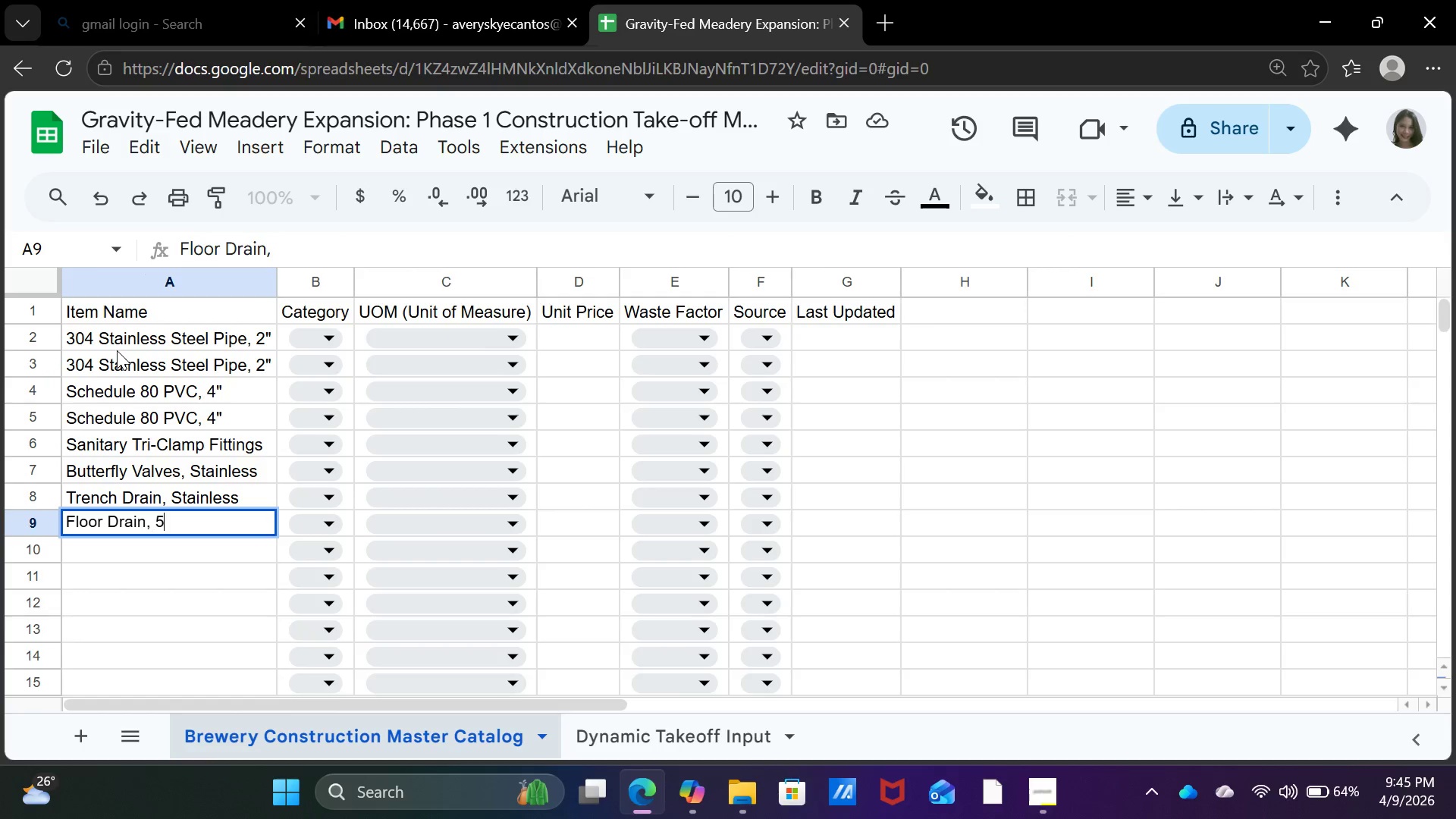 
key(5)
 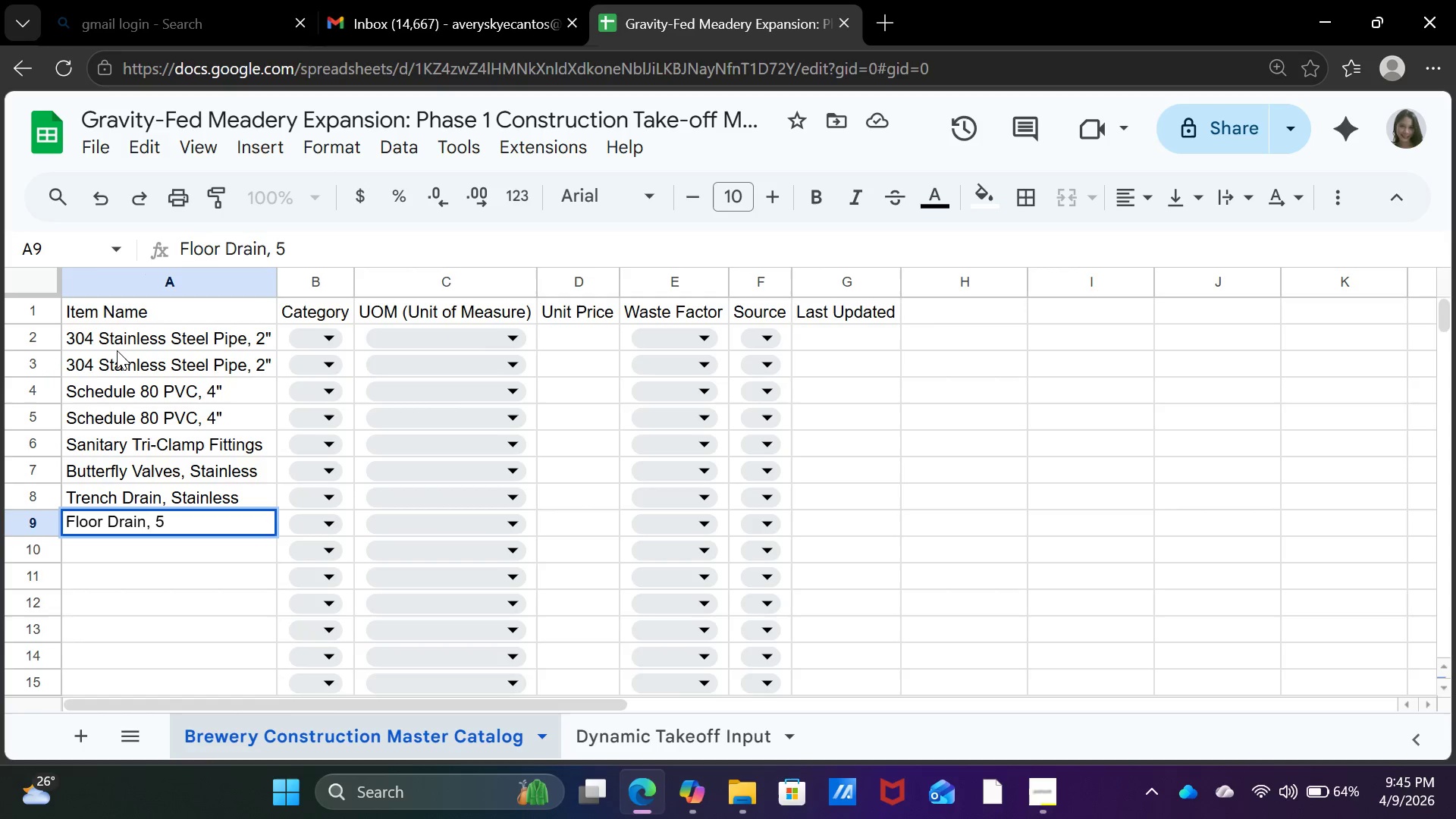 
key(Backspace)
 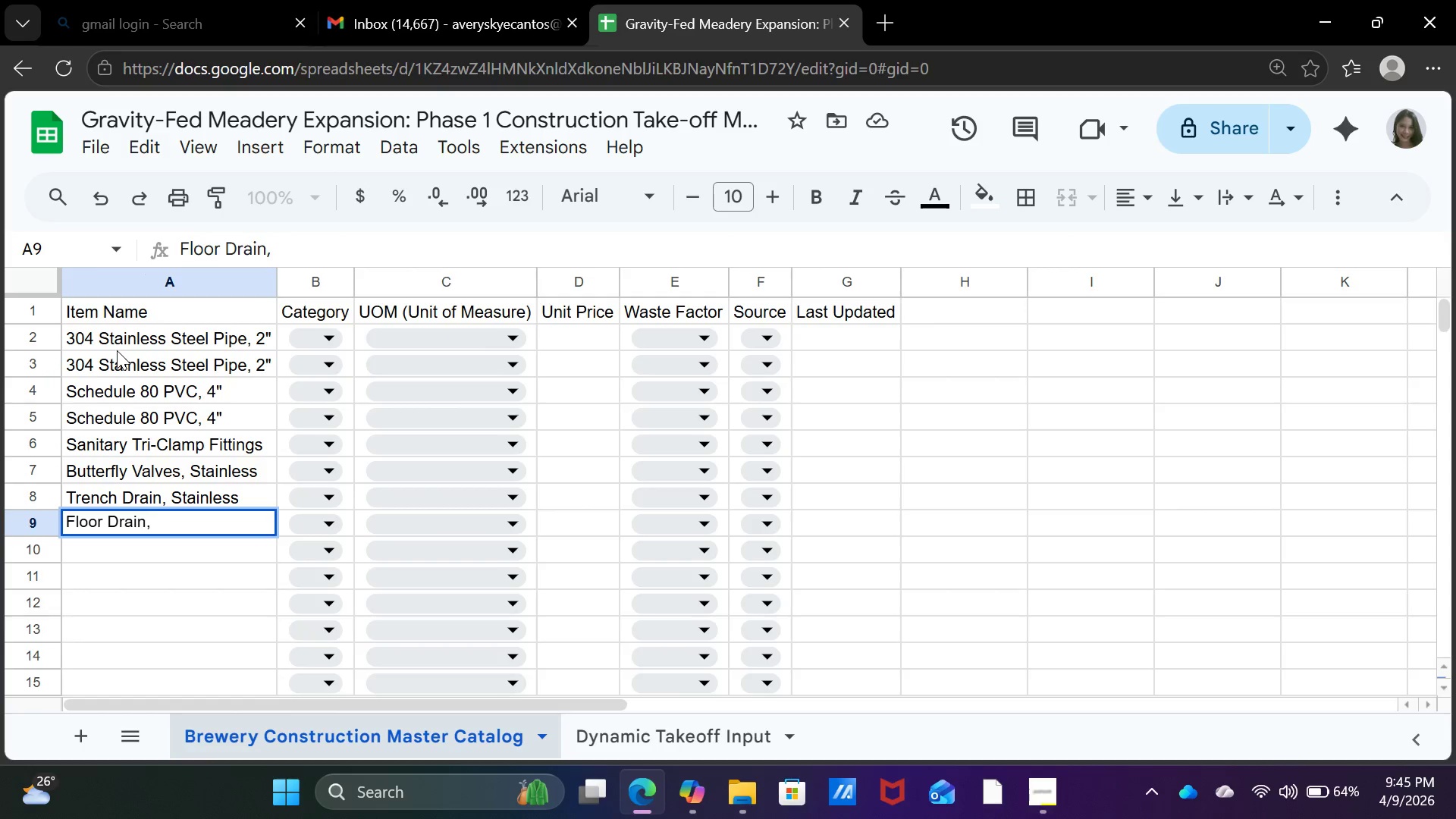 
key(6)
 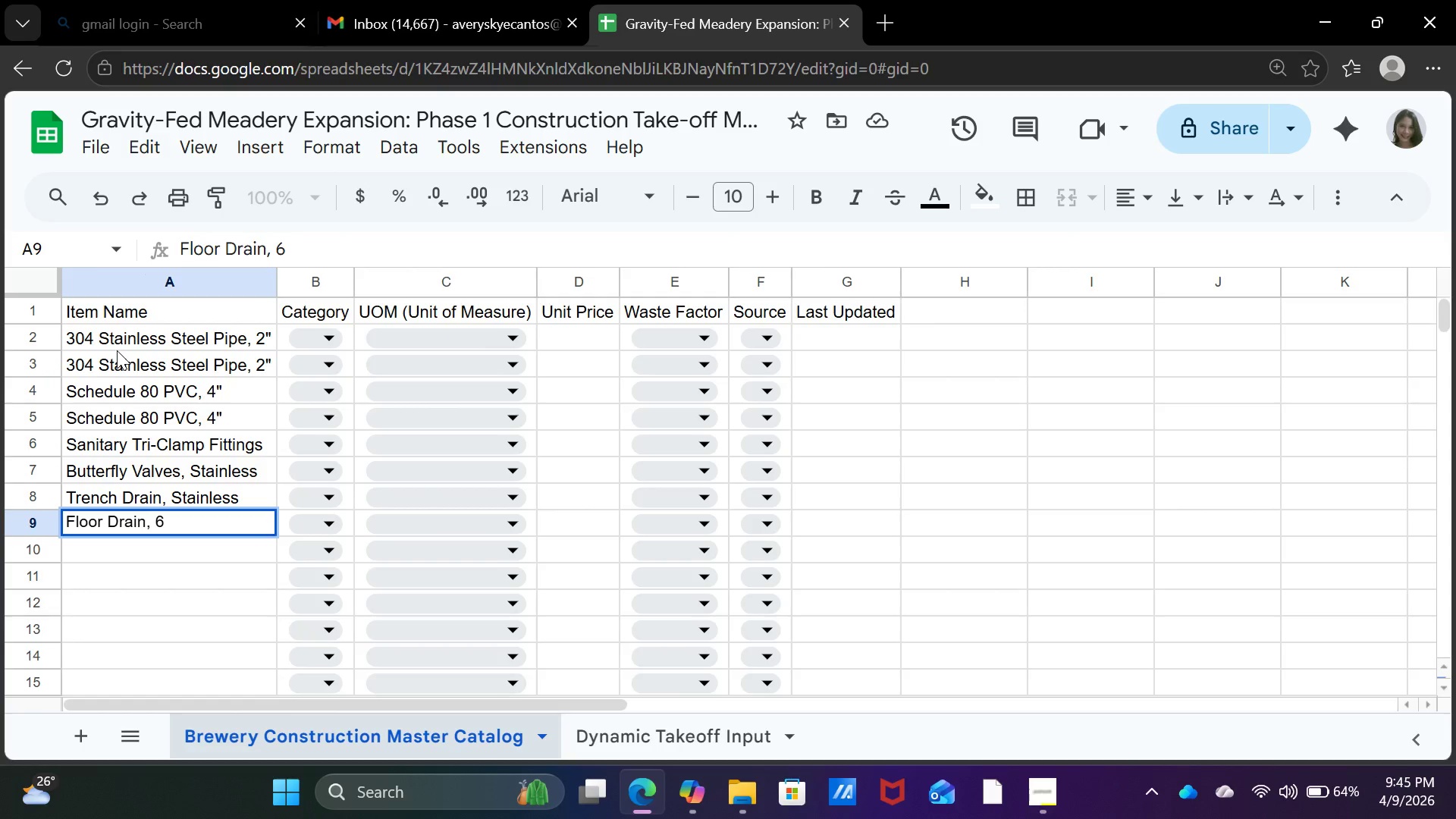 
key(Shift+ShiftRight)
 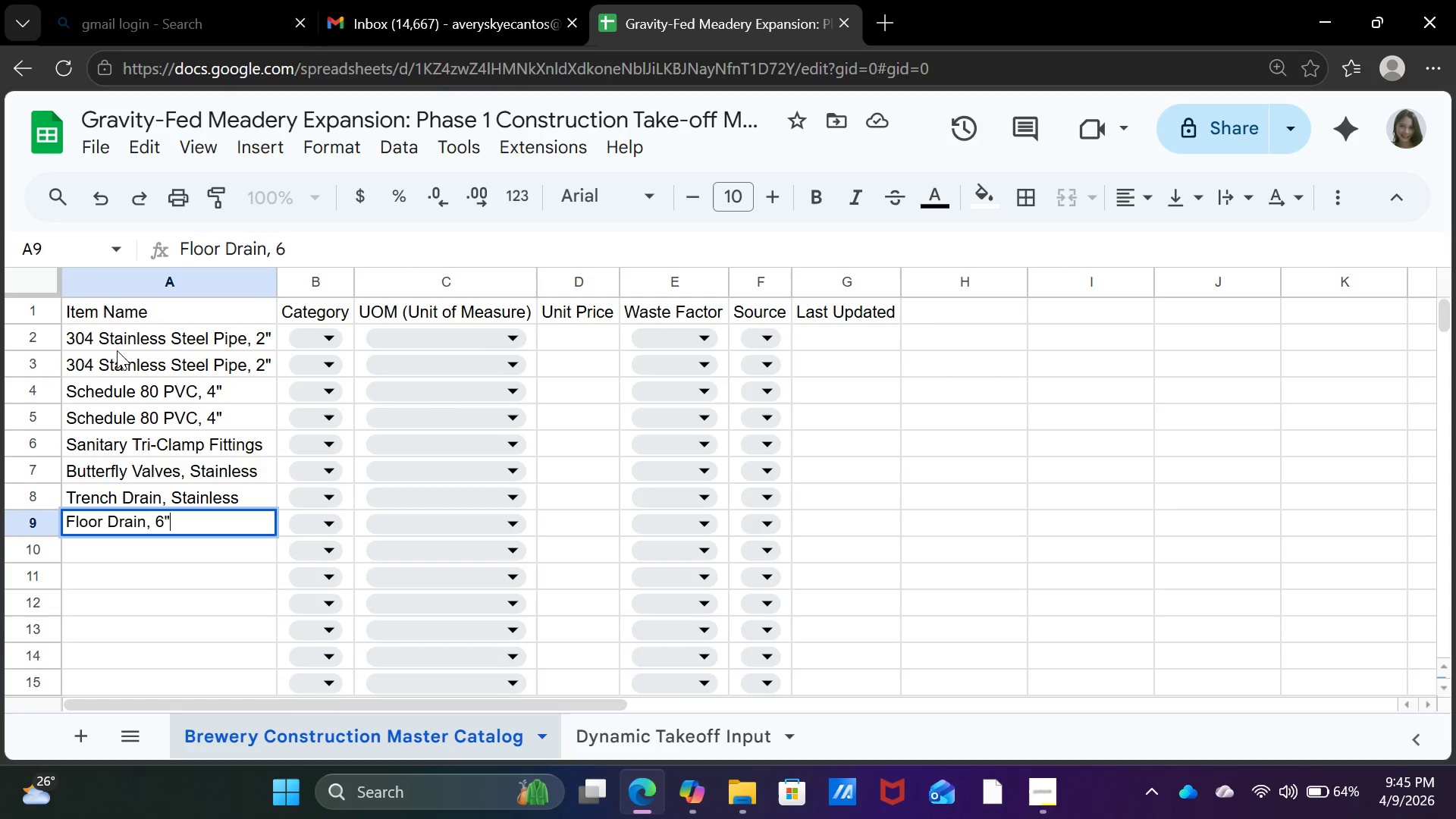 
key(Shift+Quote)
 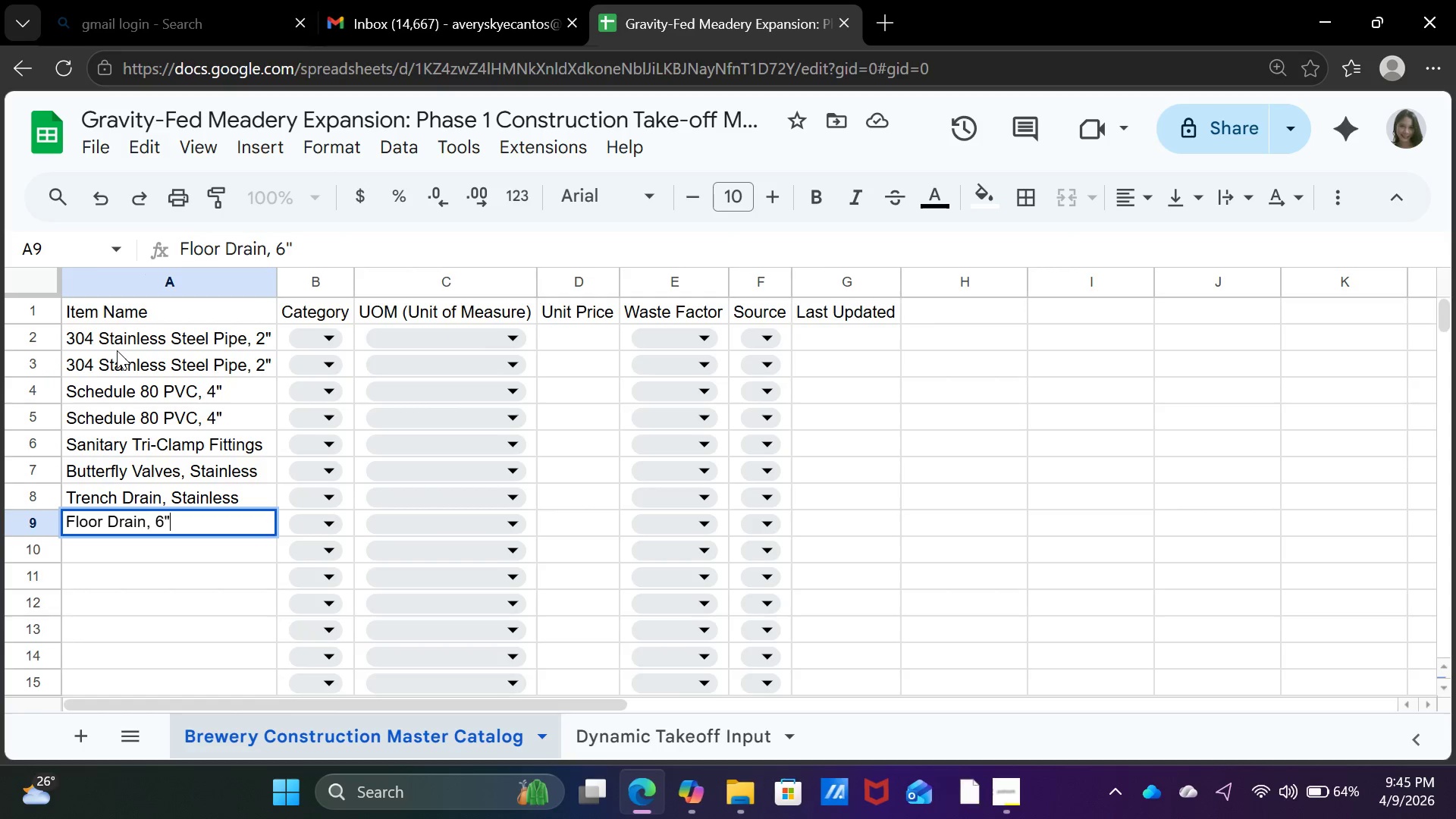 
key(Enter)
 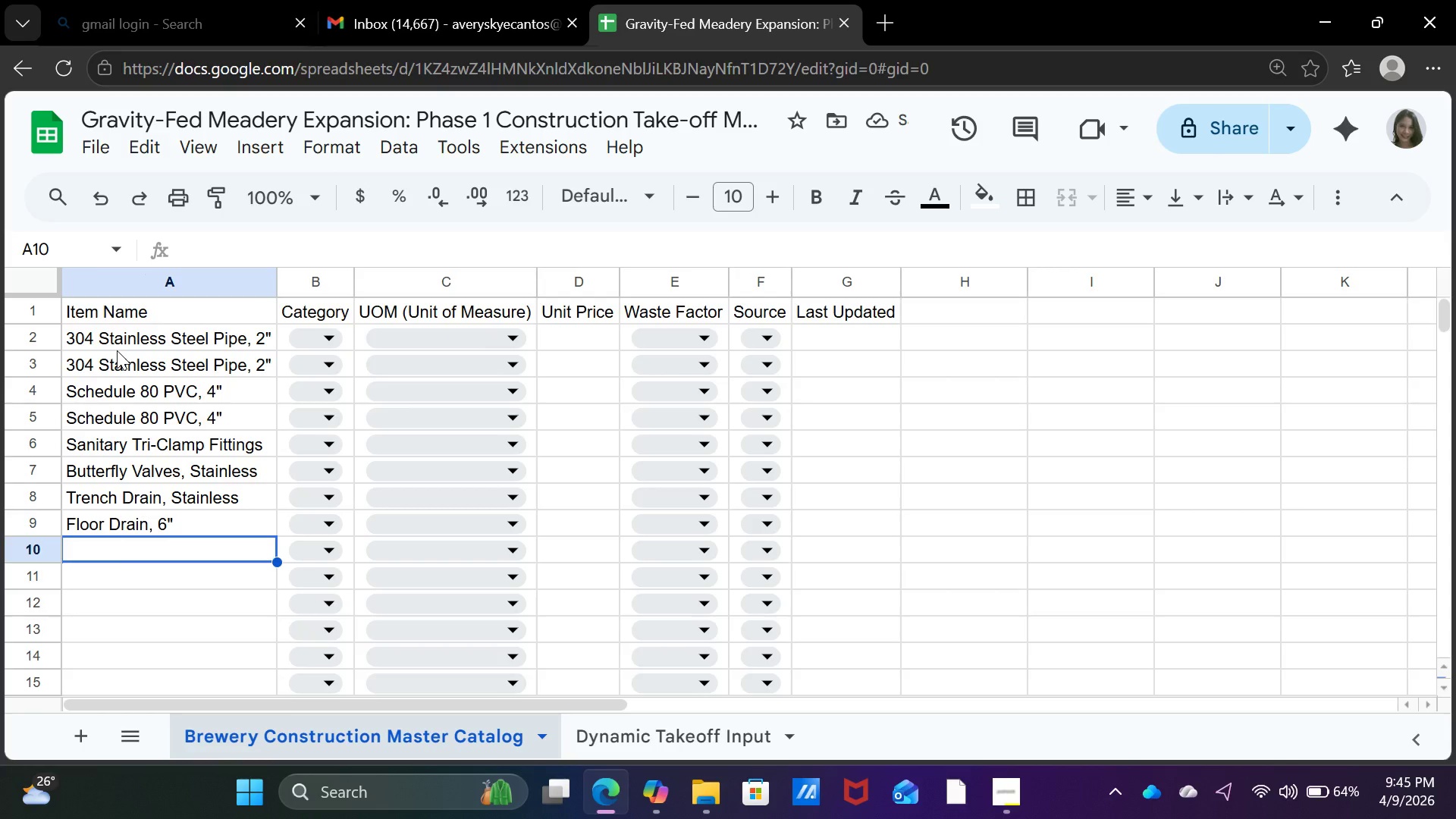 
type(Glycol Supply Line, Insulated)
 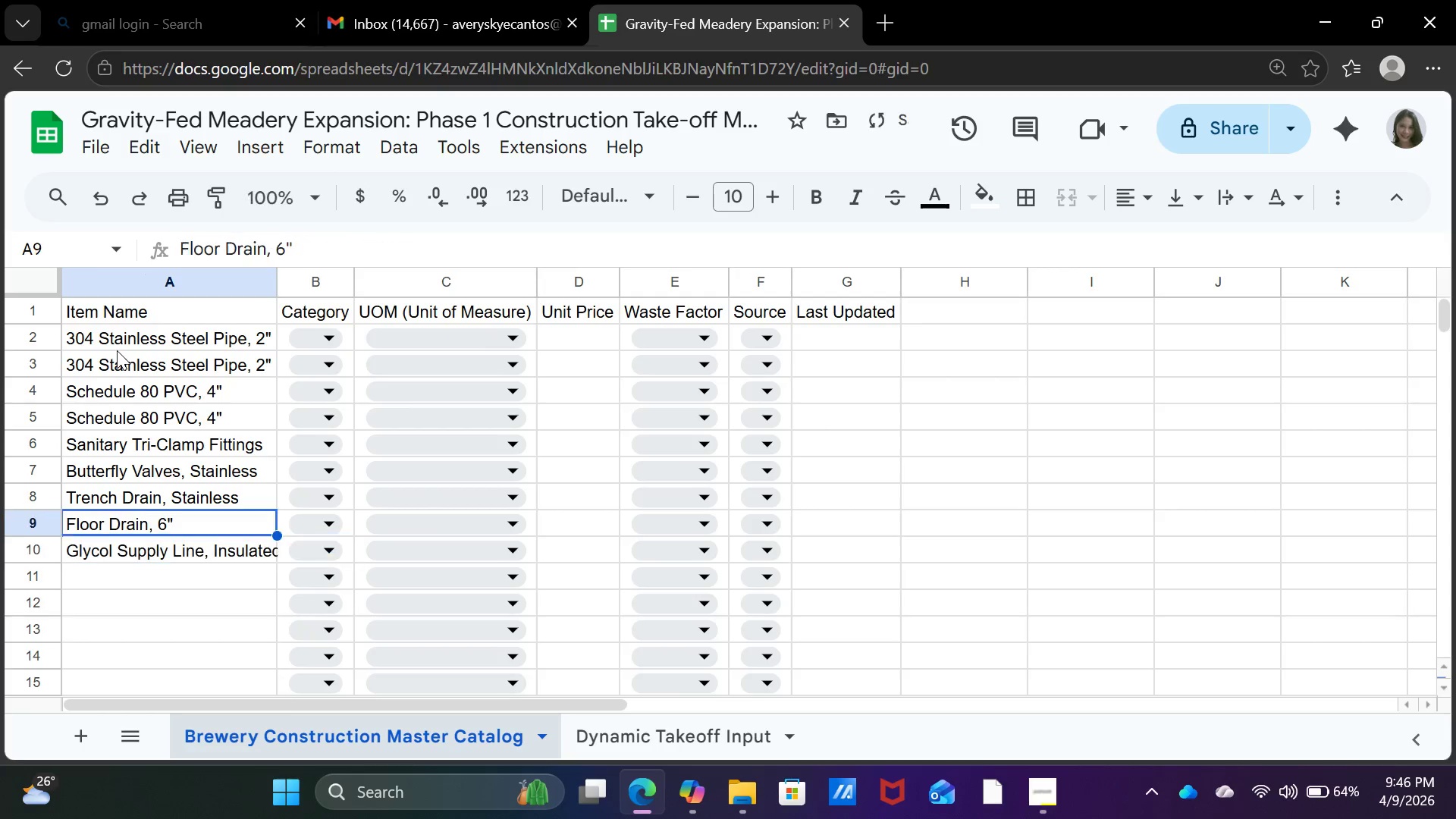 
key(Shift+Enter)
 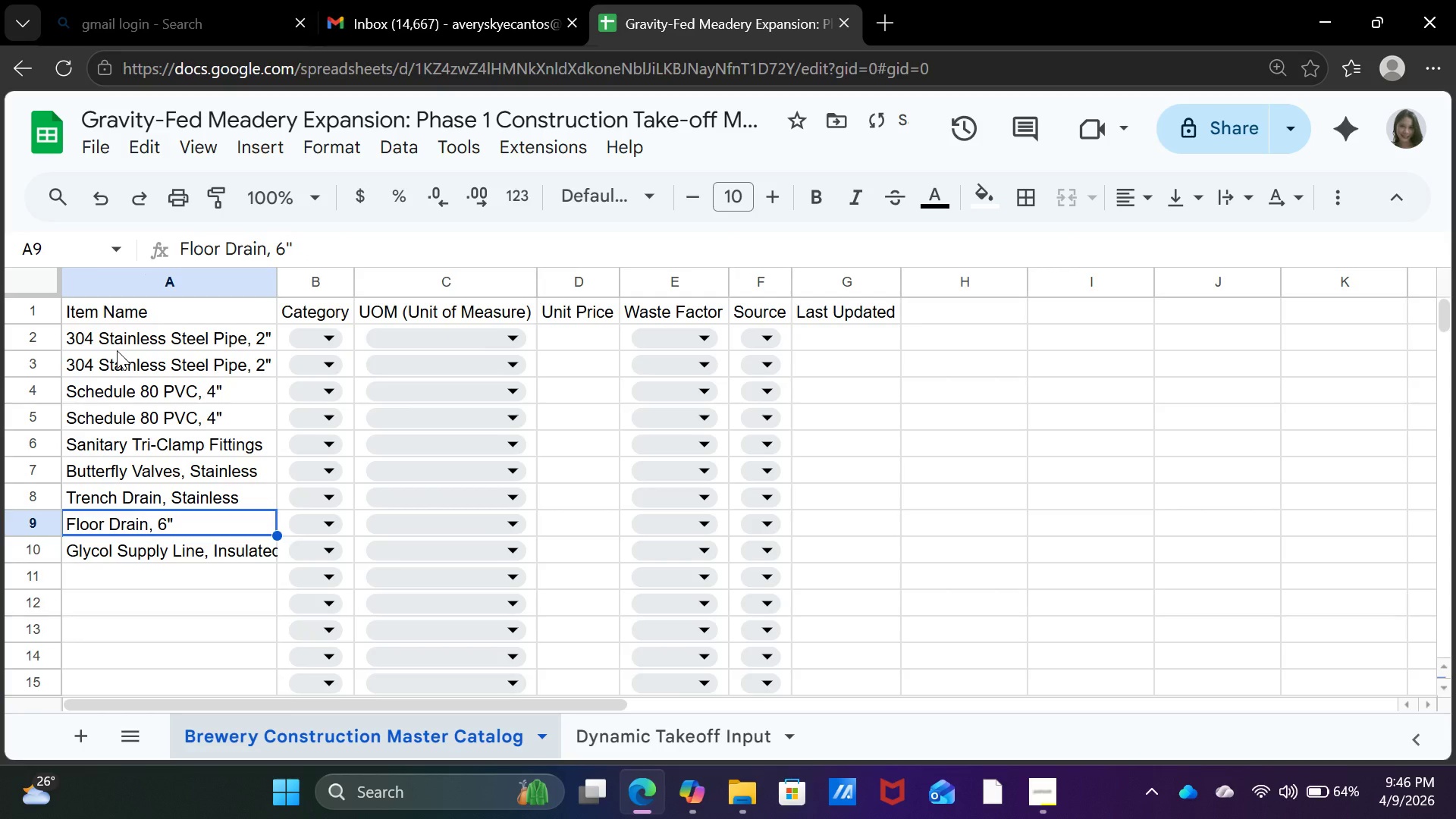 
key(Enter)
 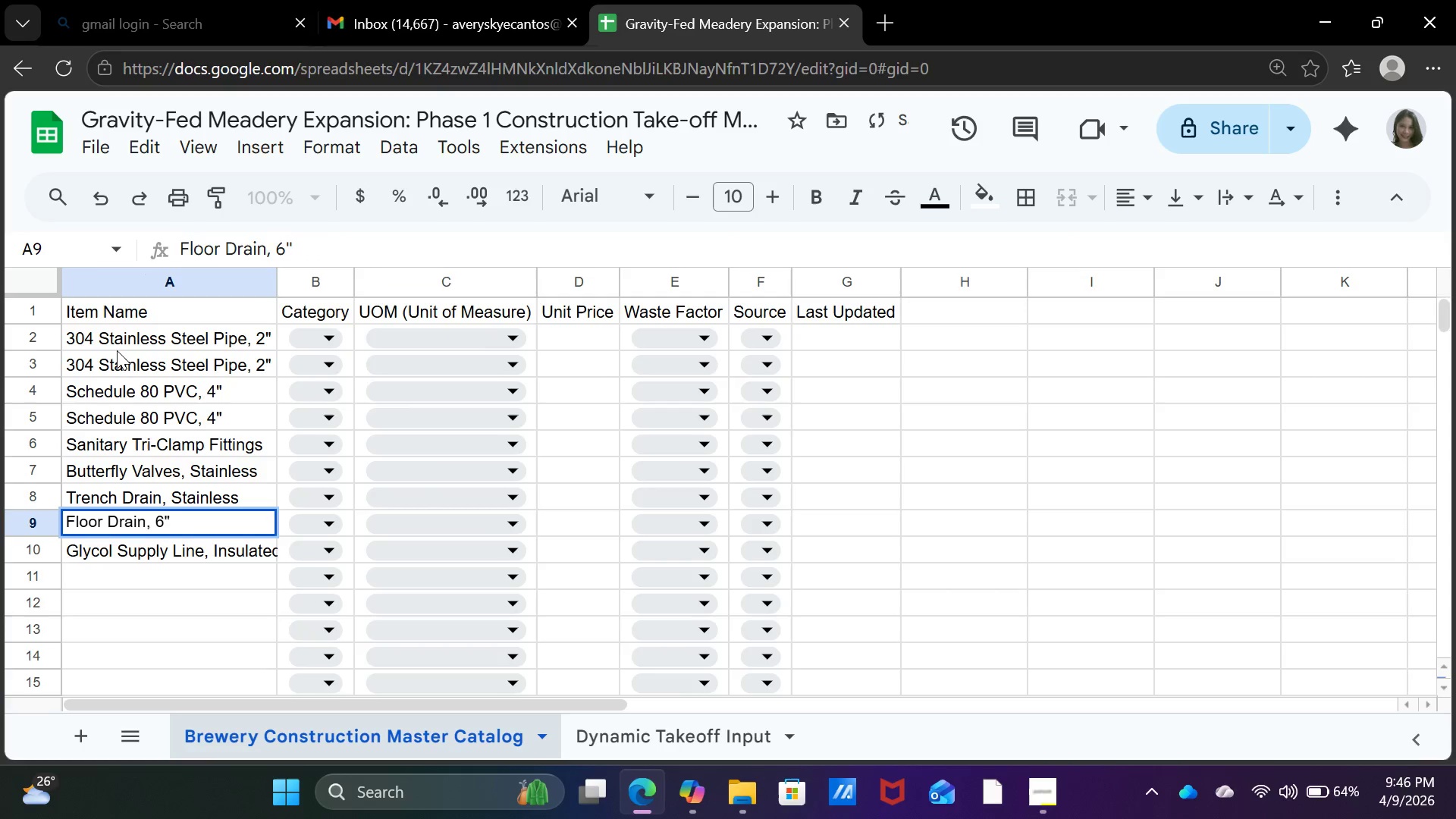 
key(Enter)
 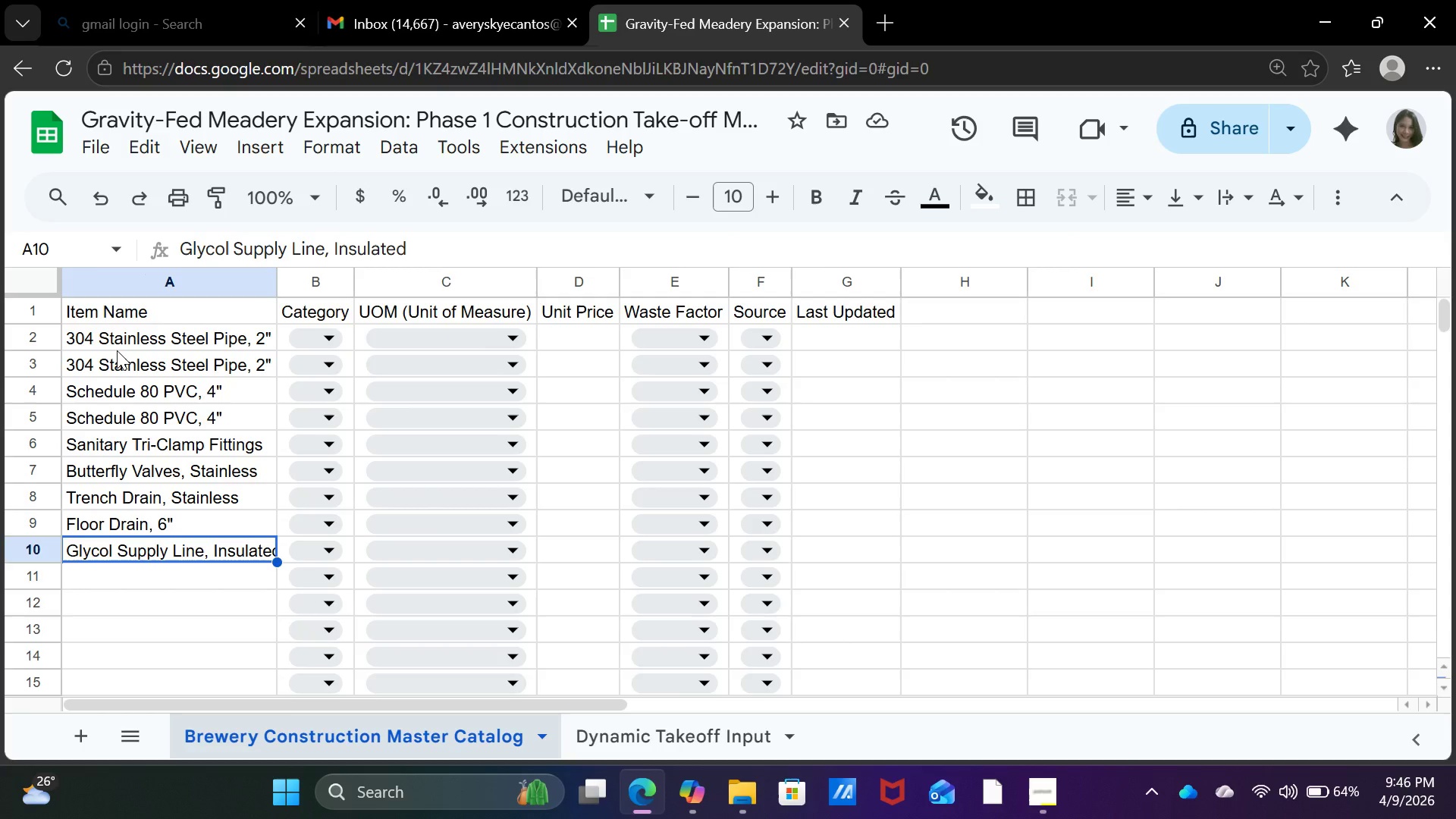 
wait(6.55)
 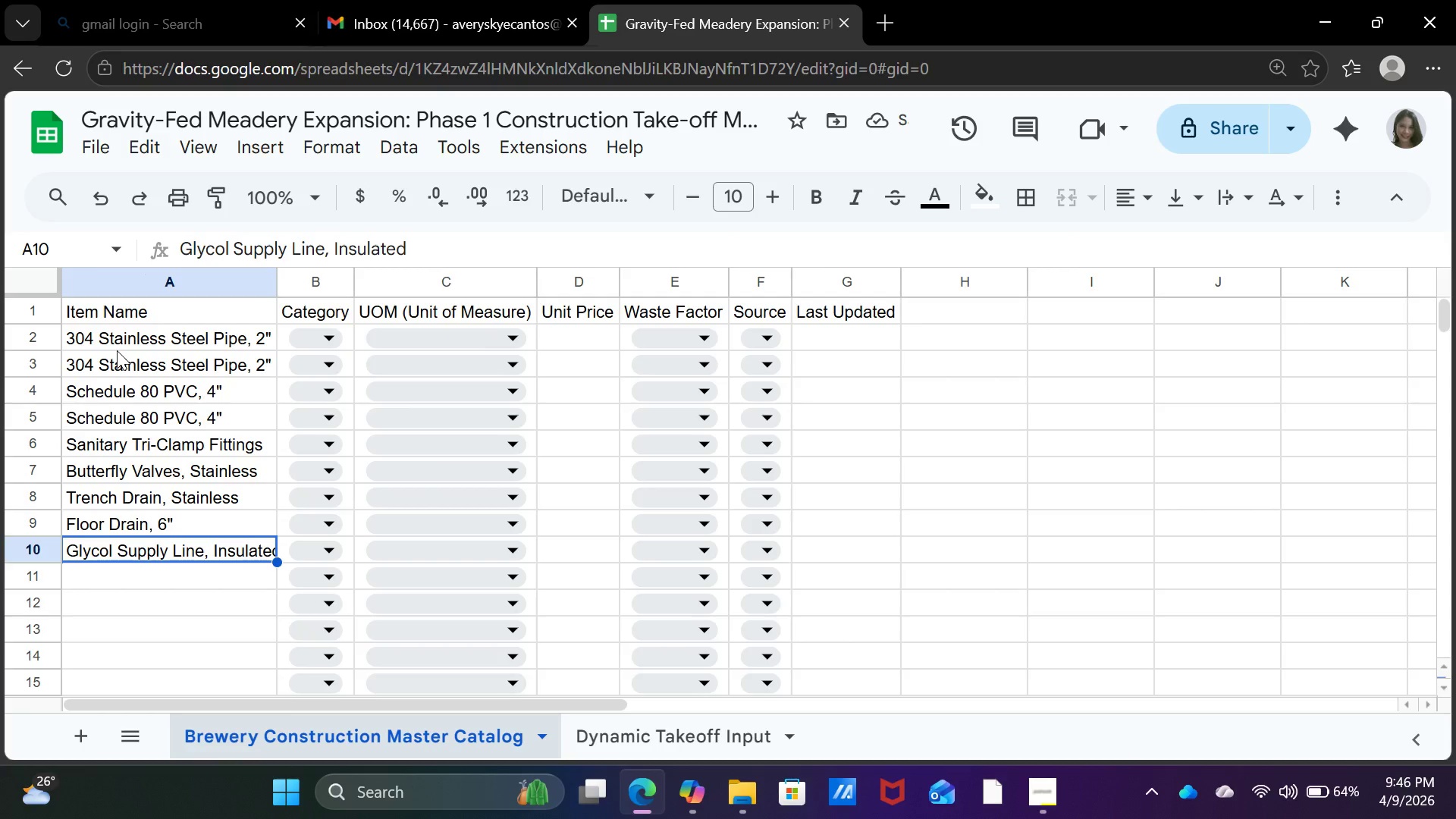 
key(Enter)
 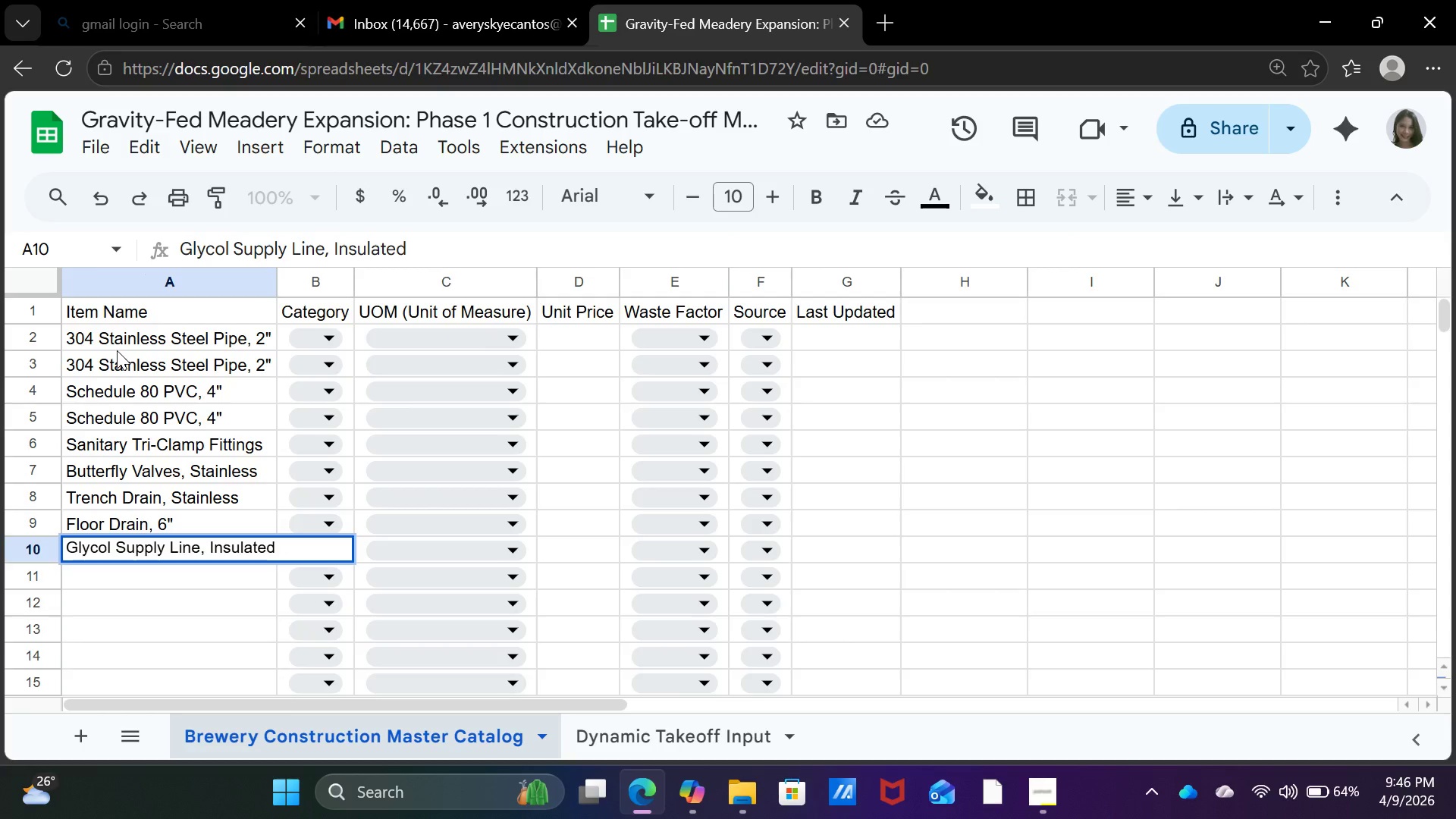 
key(Enter)
 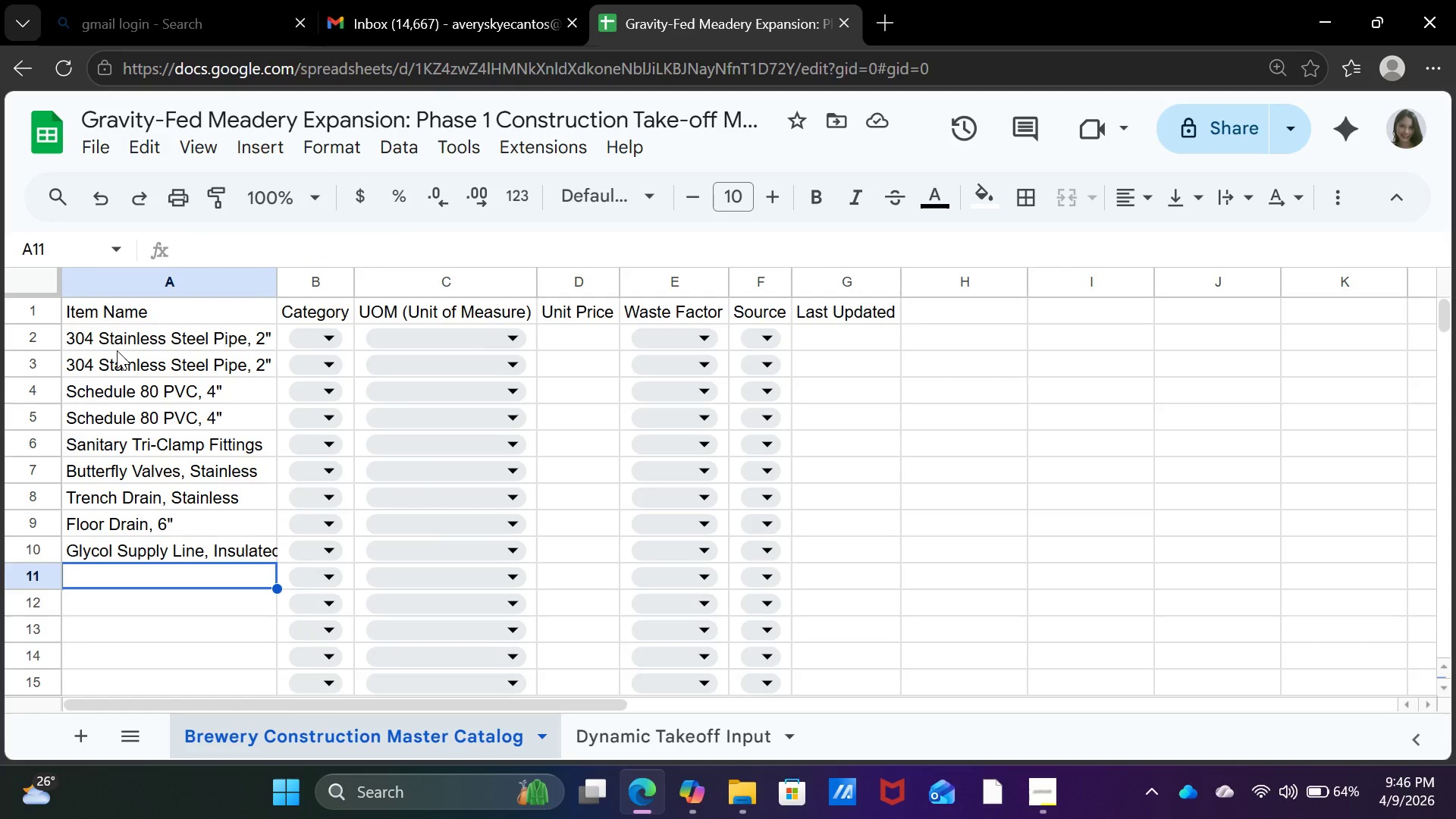 
wait(16.92)
 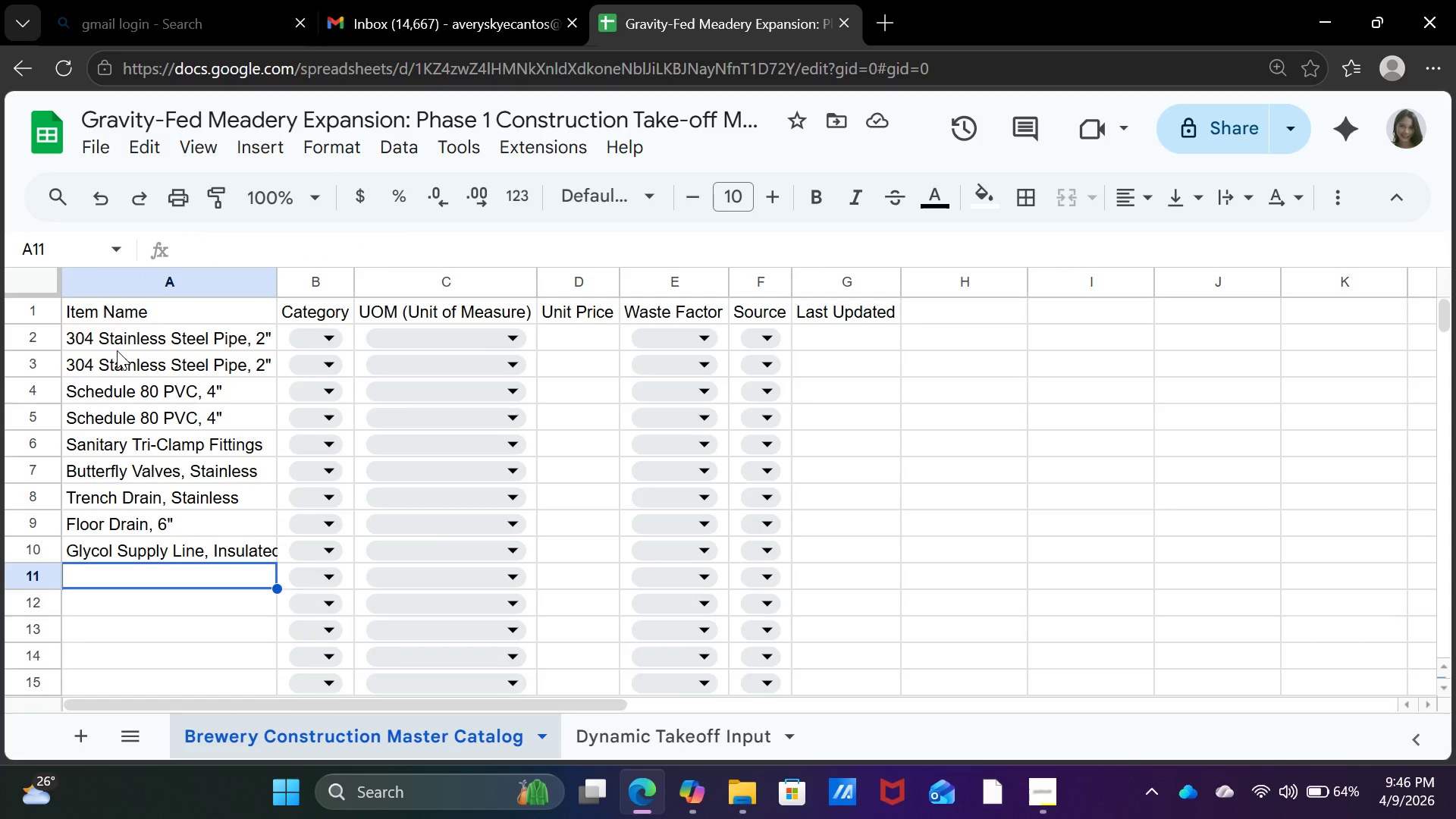 
left_click([261, 556])
 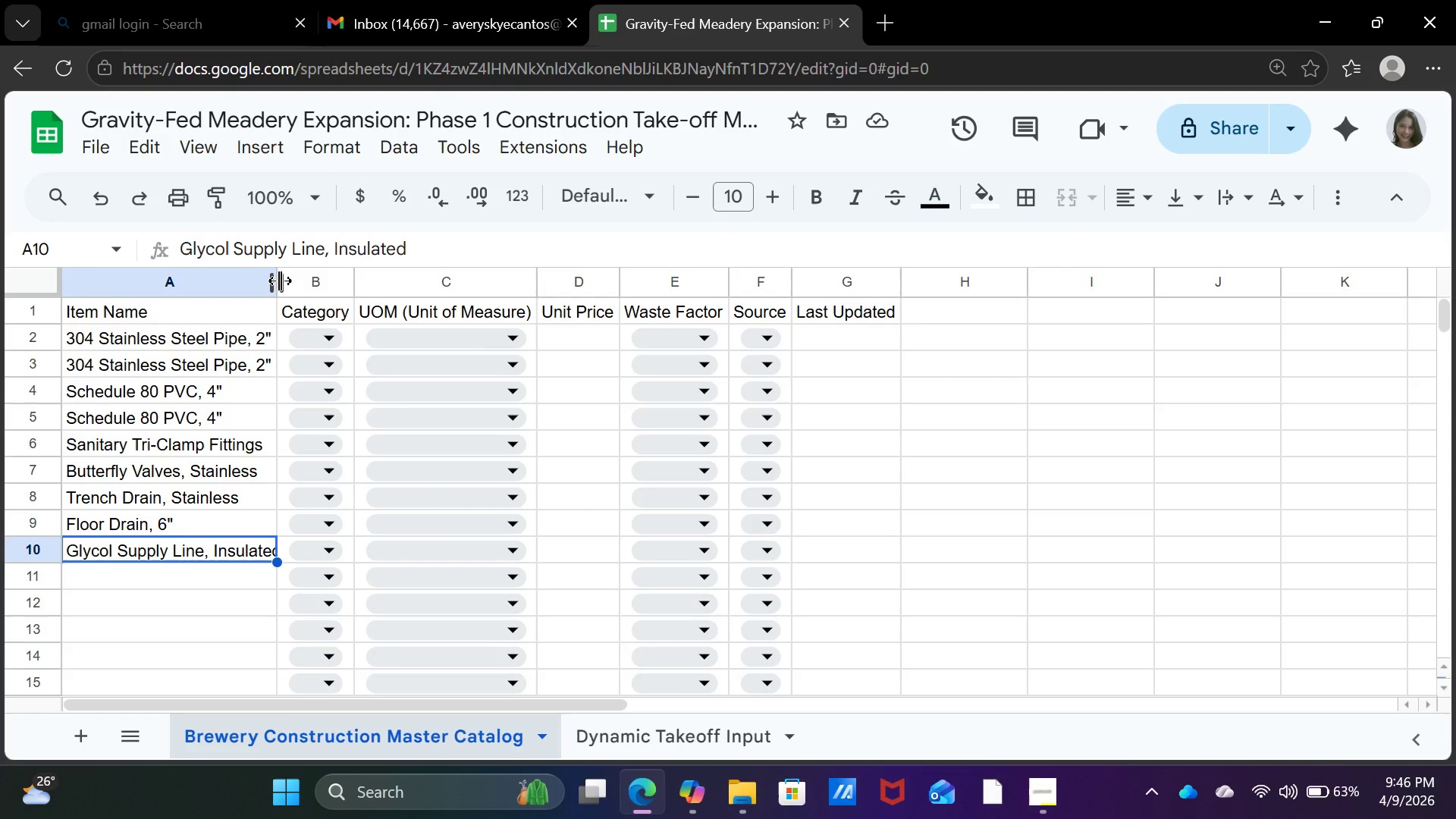 
double_click([280, 281])
 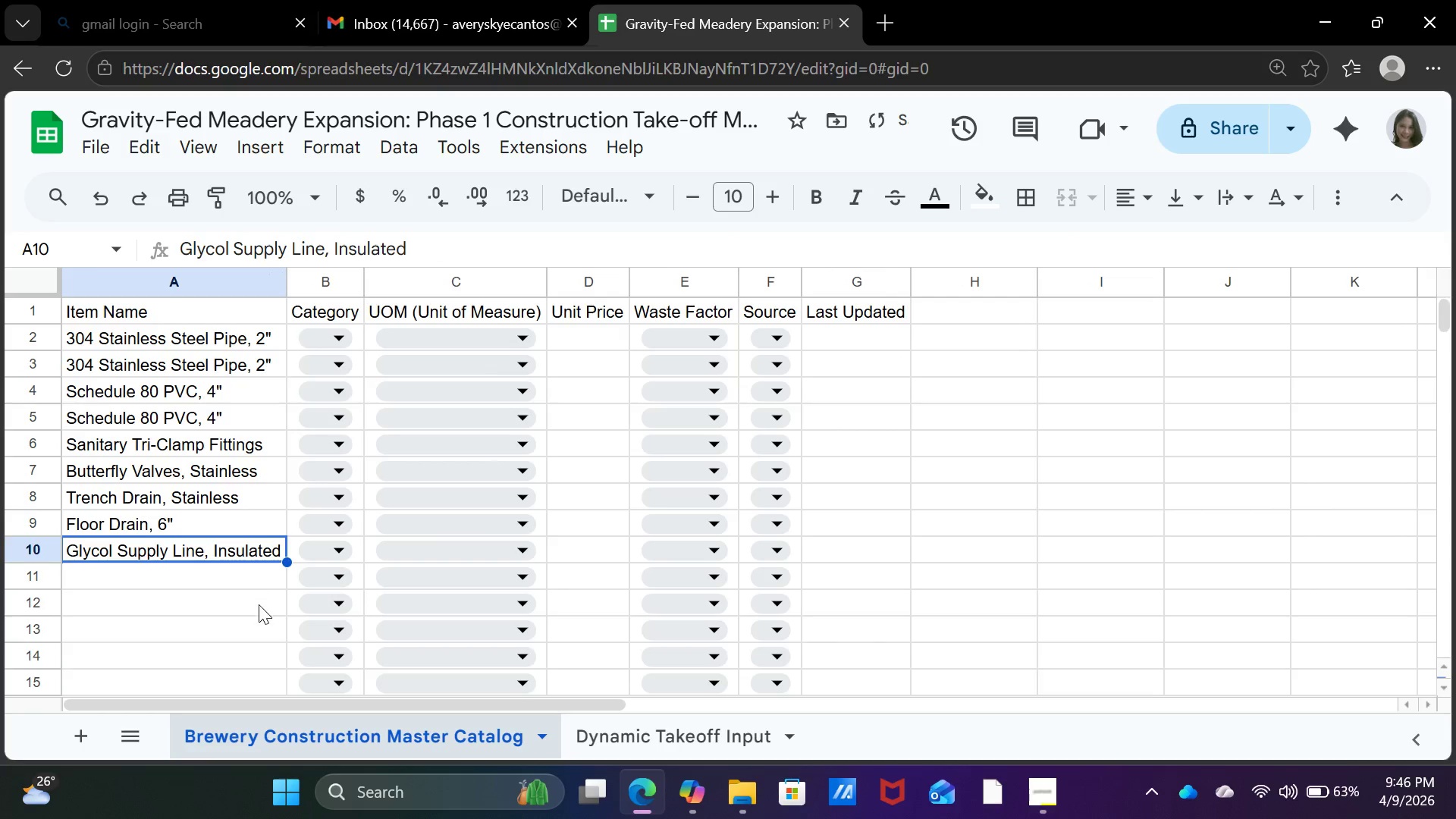 
left_click([259, 604])
 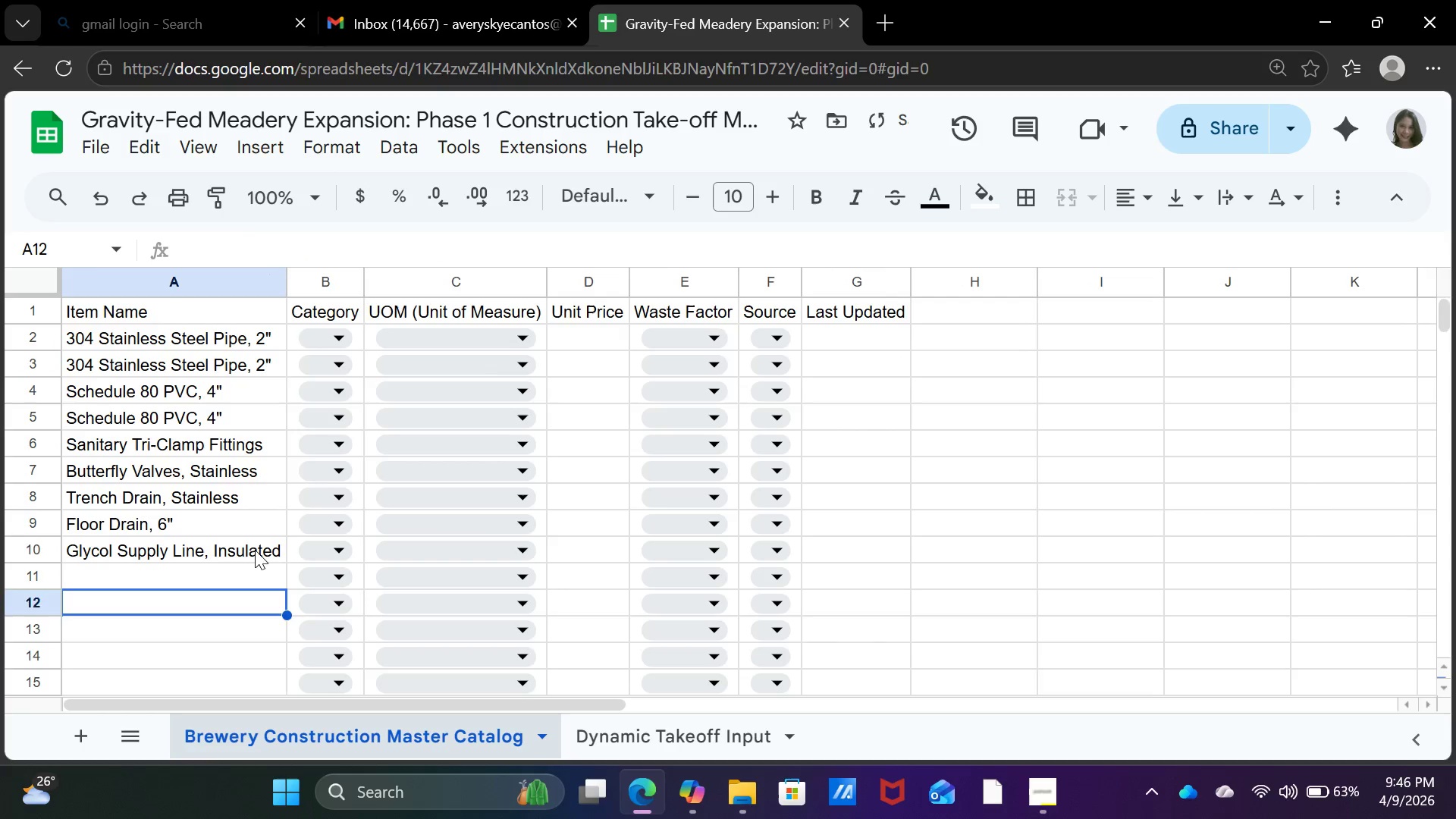 
left_click([255, 549])
 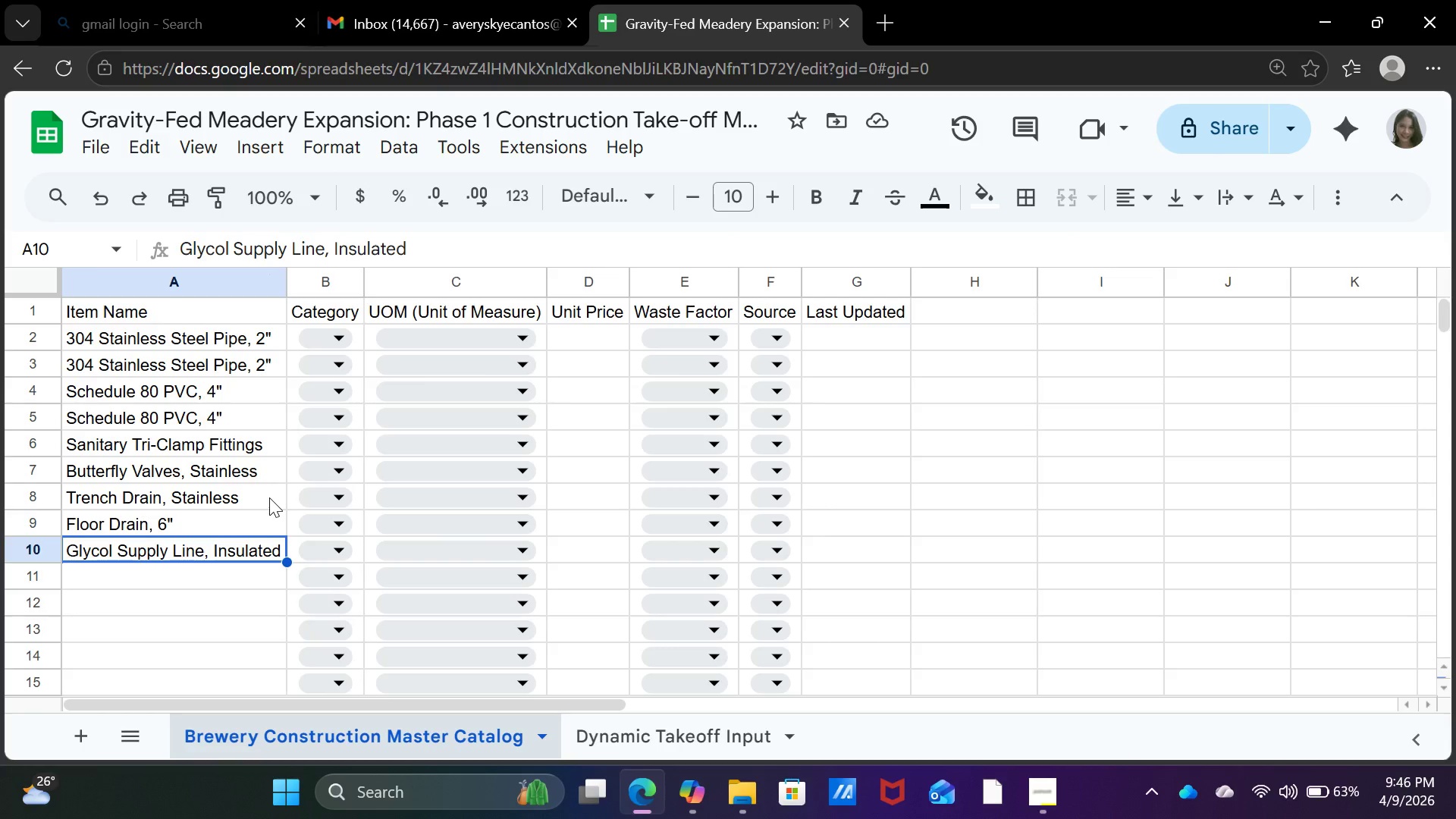 
wait(5.77)
 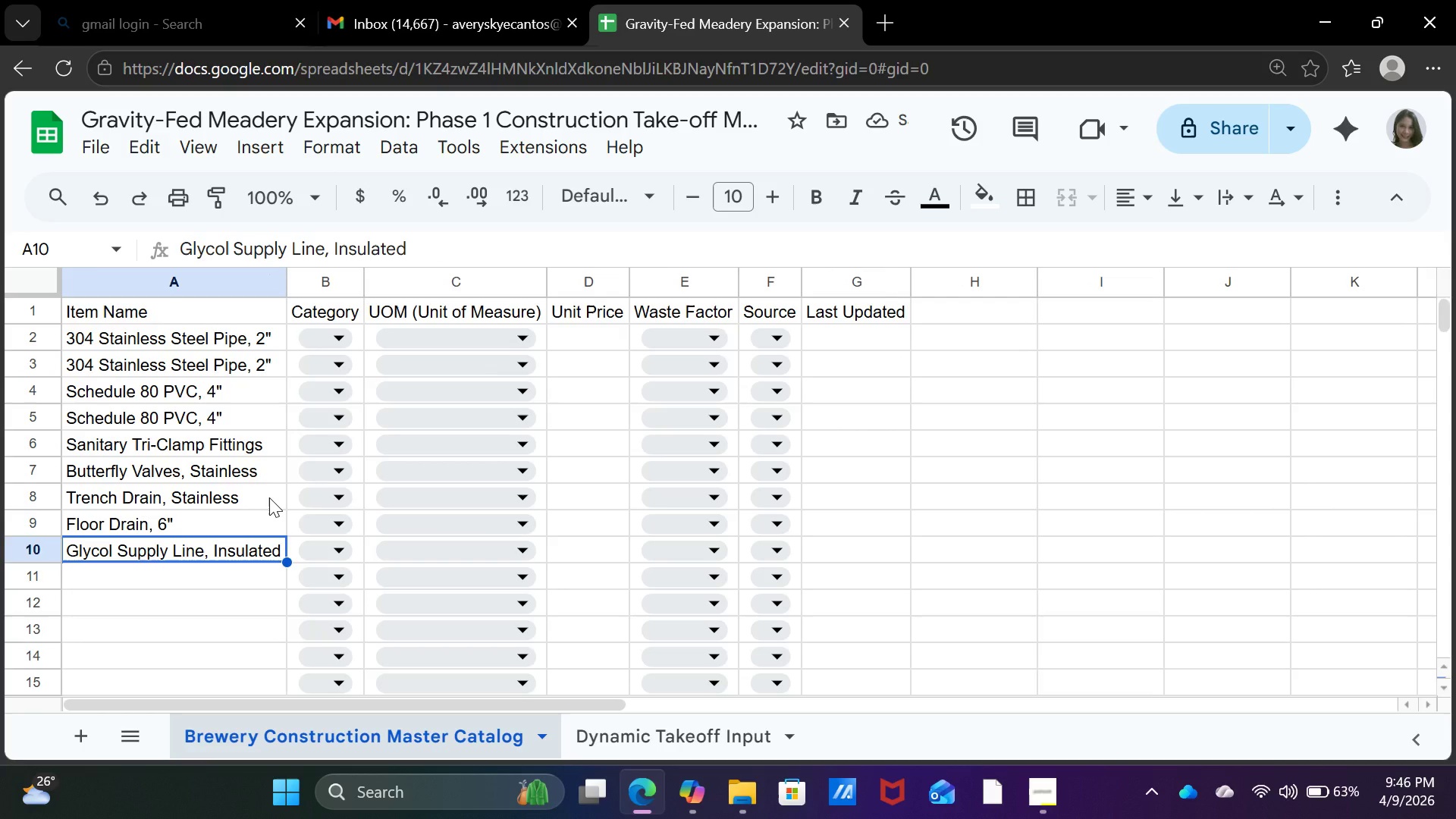 
key(ArrowDown)
 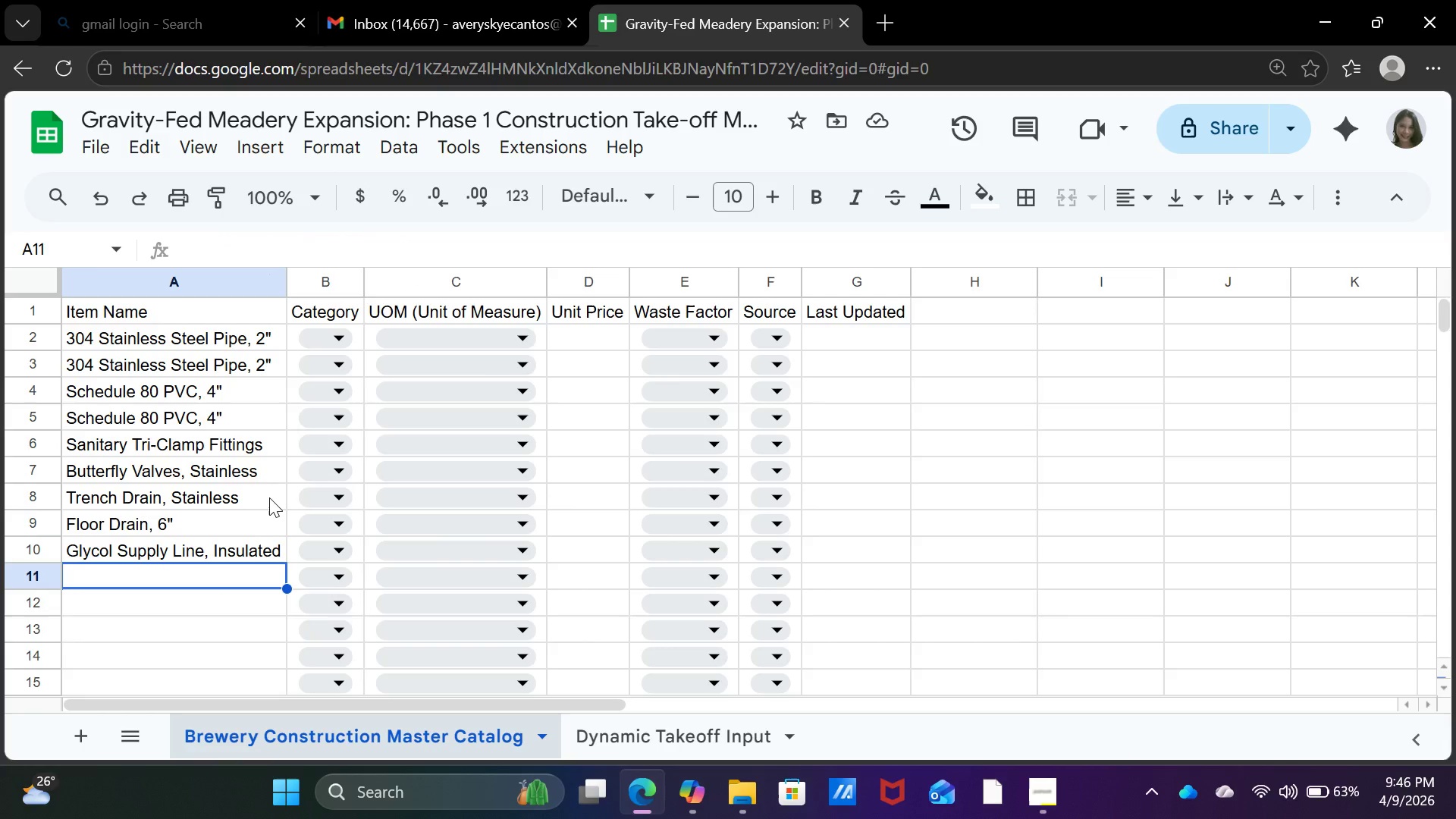 
type(r)
key(Backspace)
type(Reinfor)
 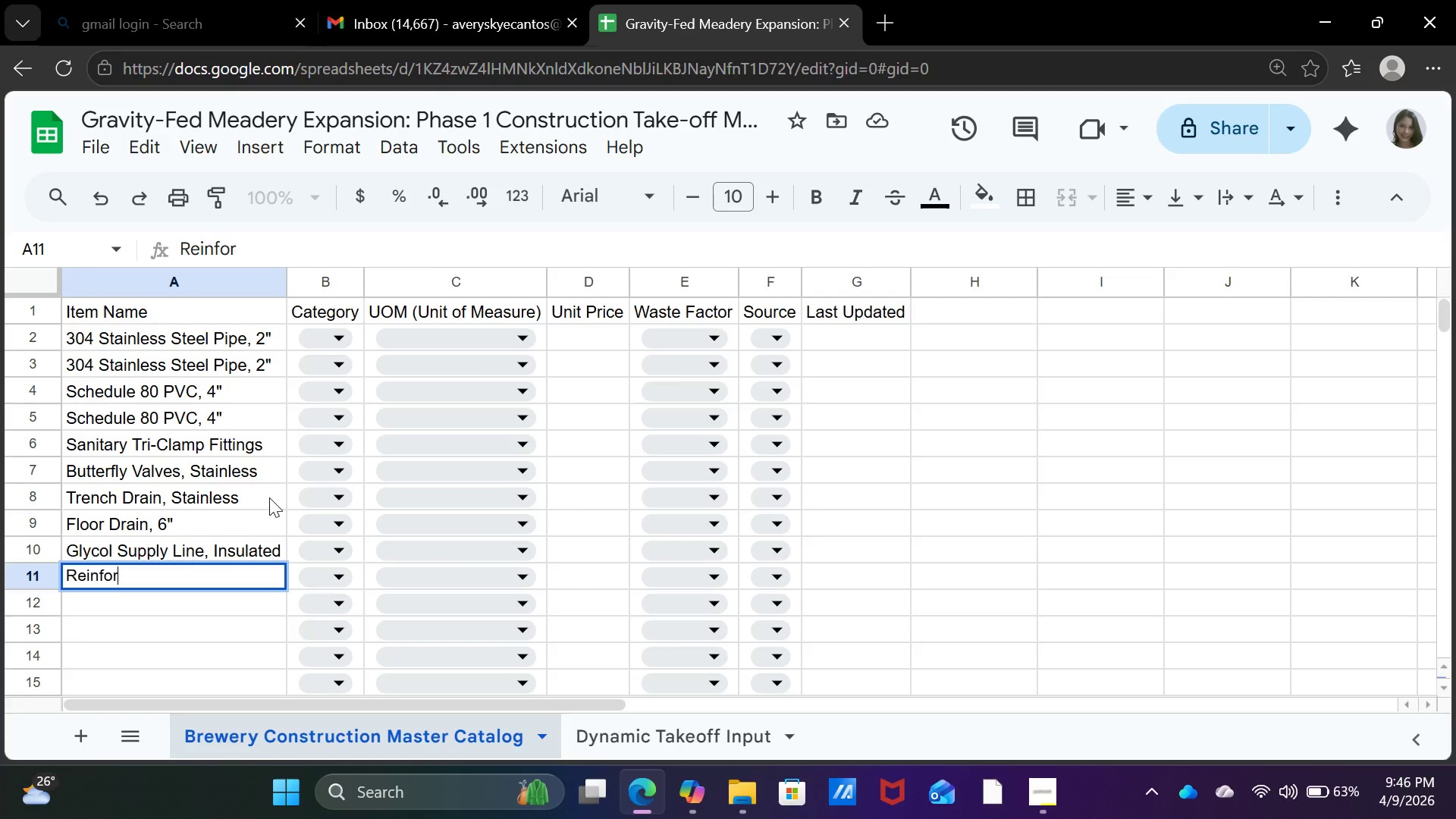 
type(ced)
 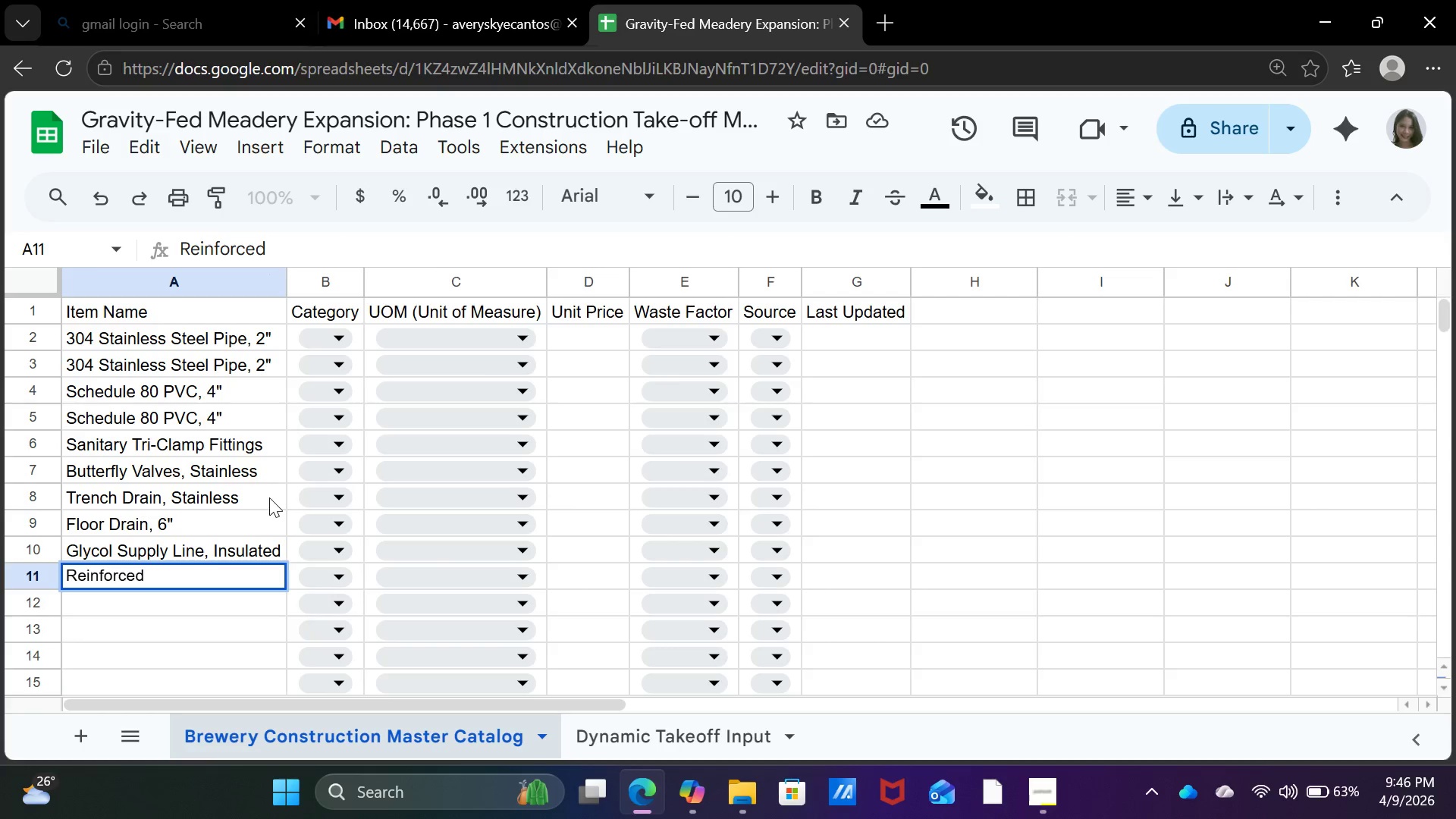 
type( Conr)
 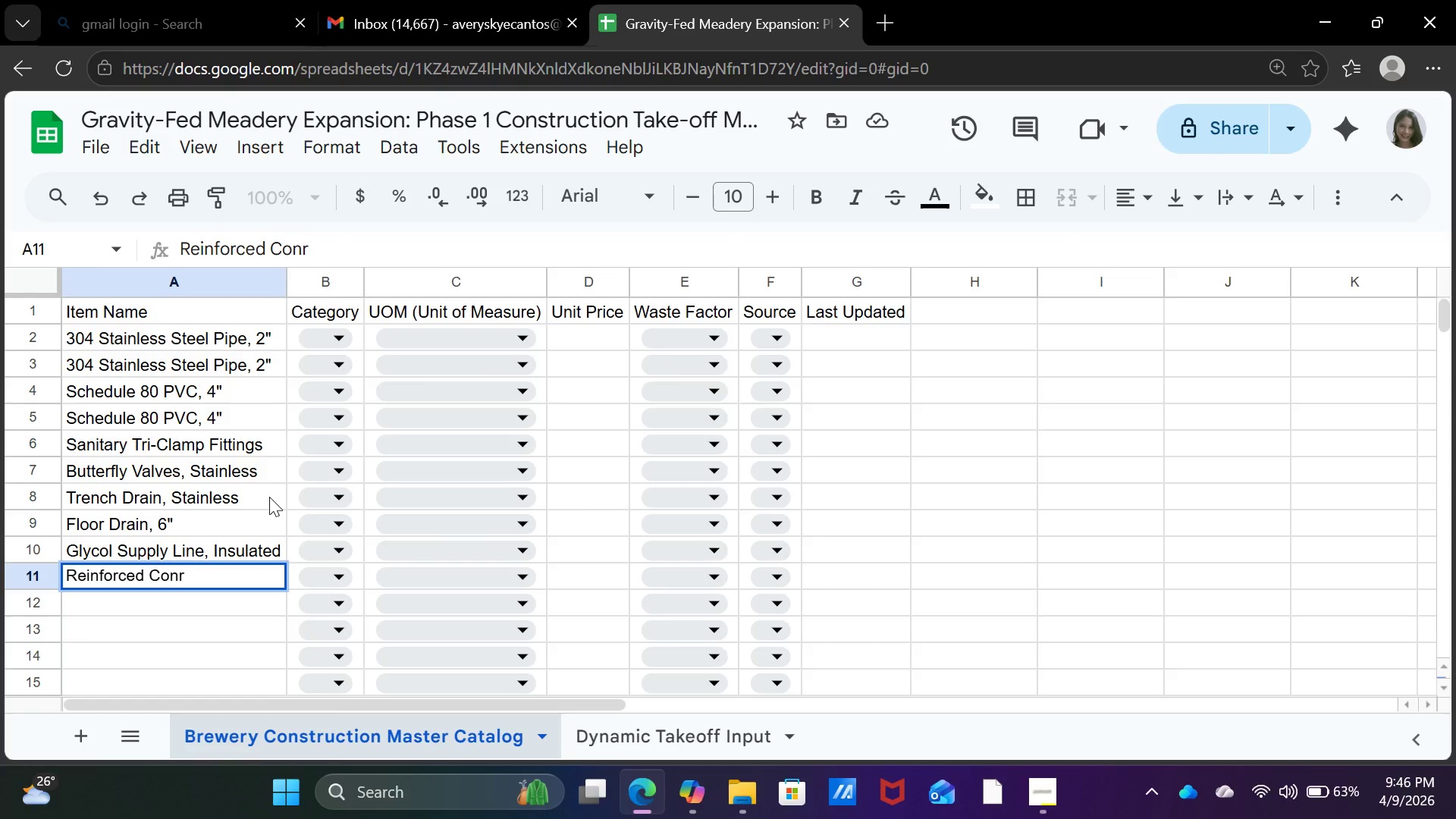 
wait(5.25)
 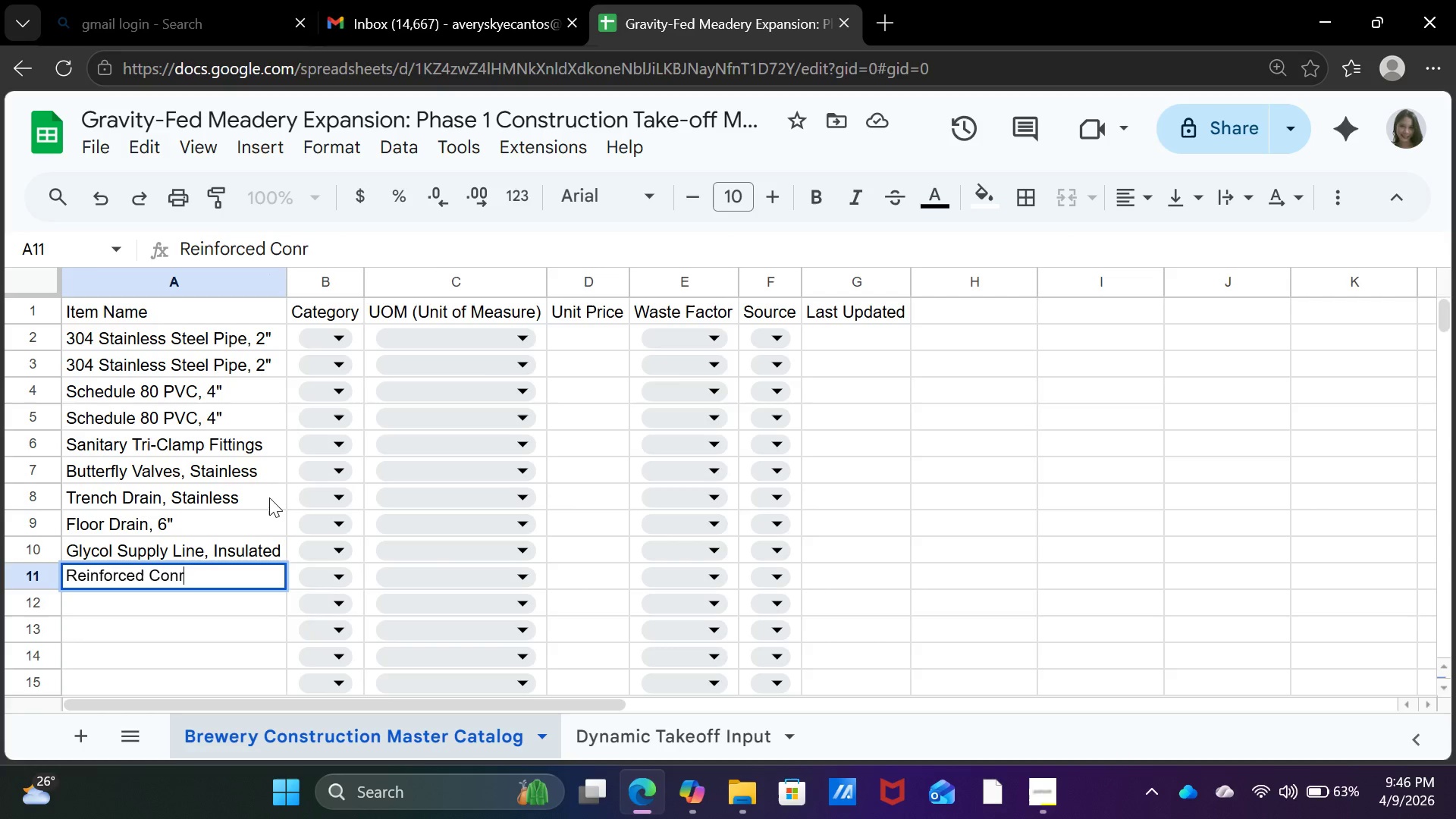 
key(Backspace)
type(crete pad)
key(Backspace)
key(Backspace)
key(Backspace)
type(Pad)
 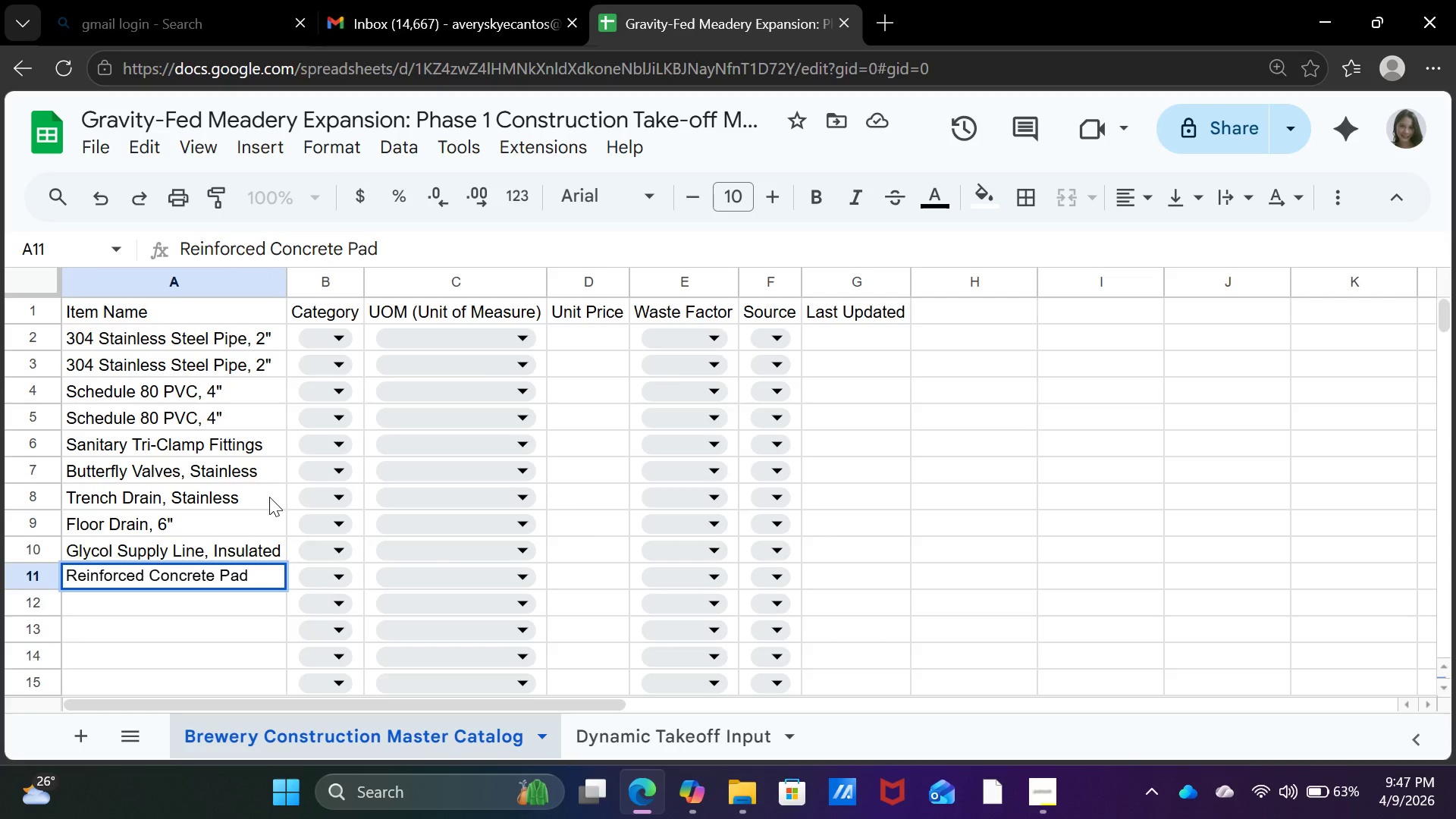 
key(Enter)
 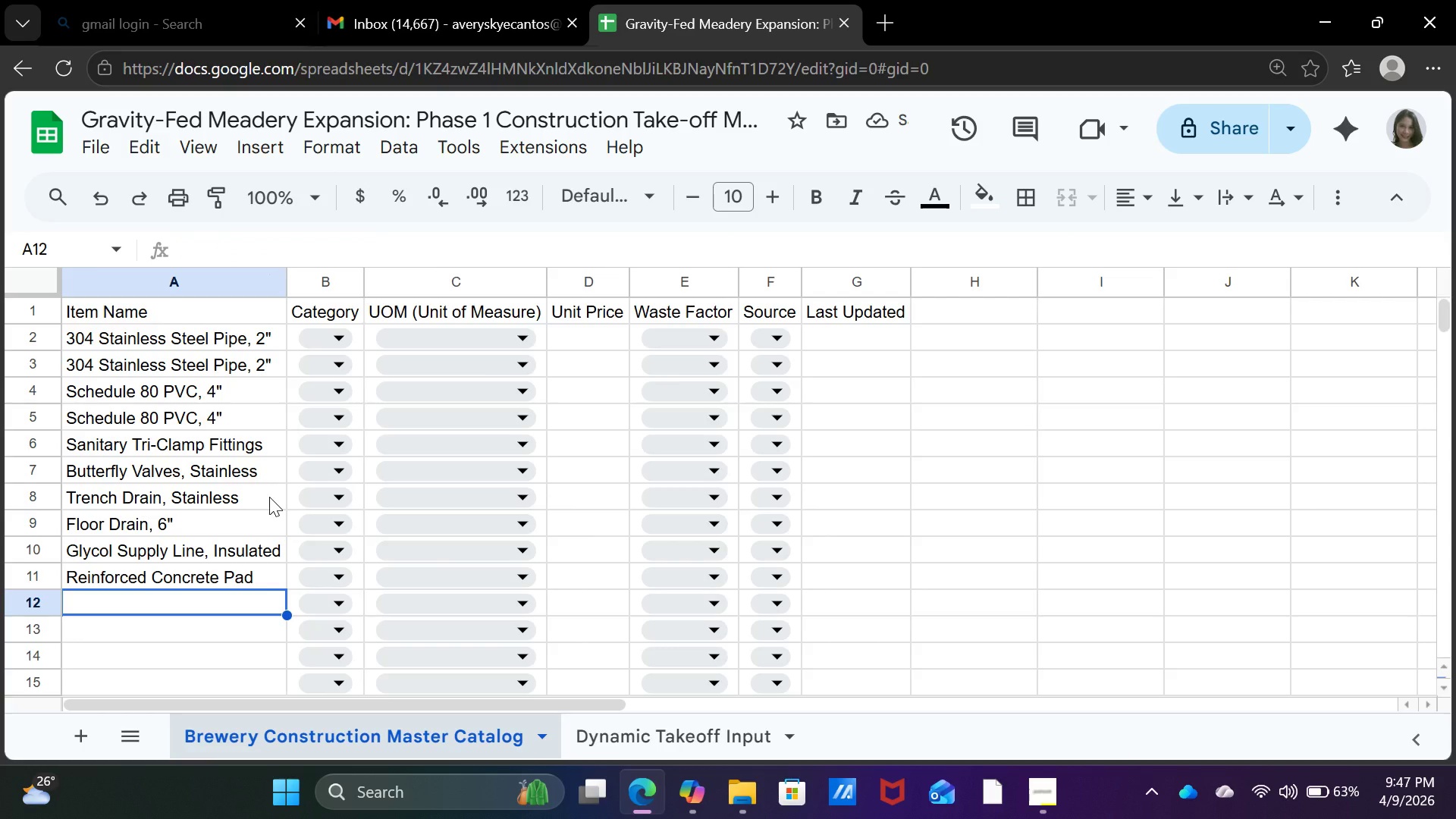 
type(Structural Steel Beam, WB)
 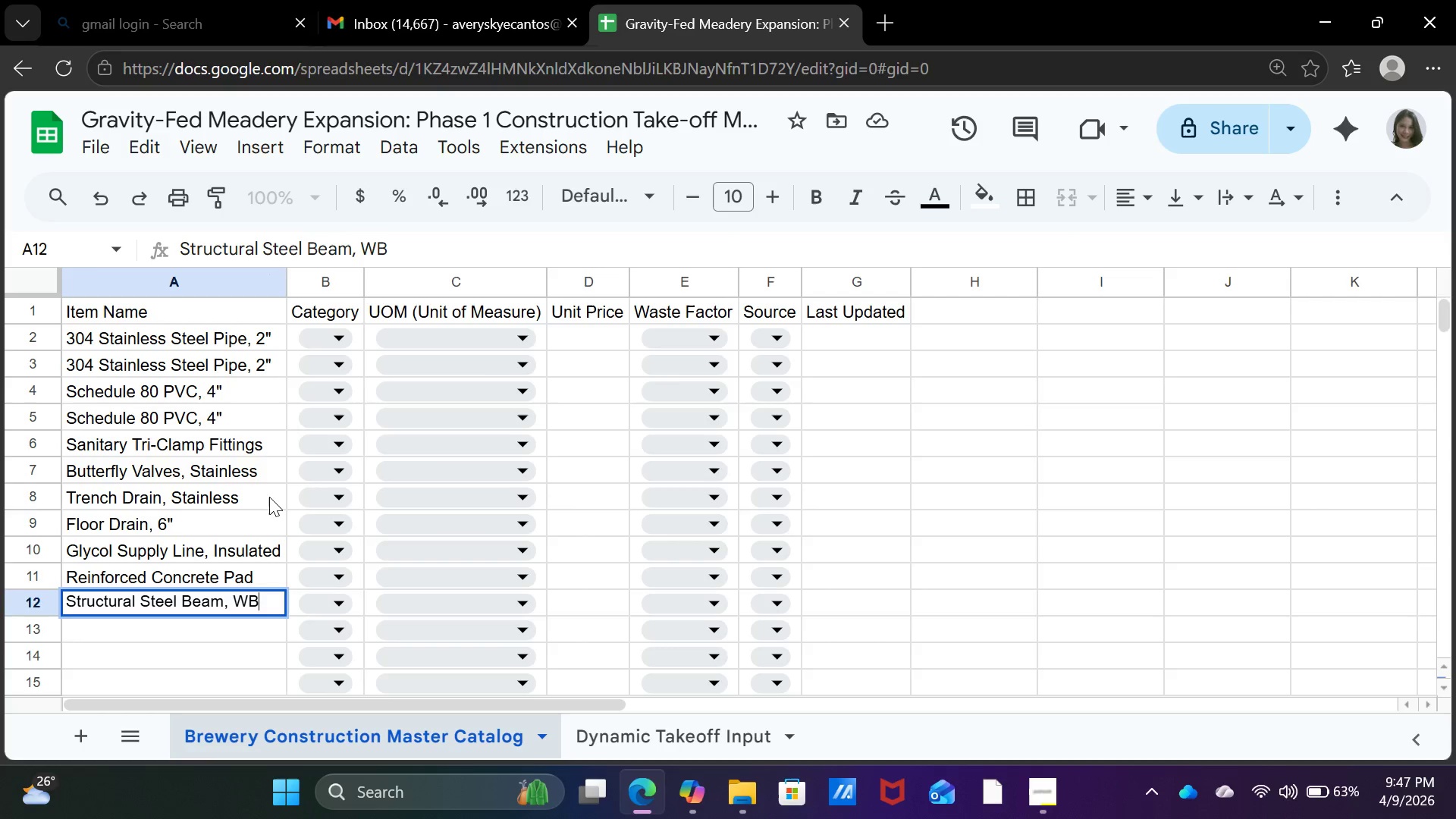 
wait(7.56)
 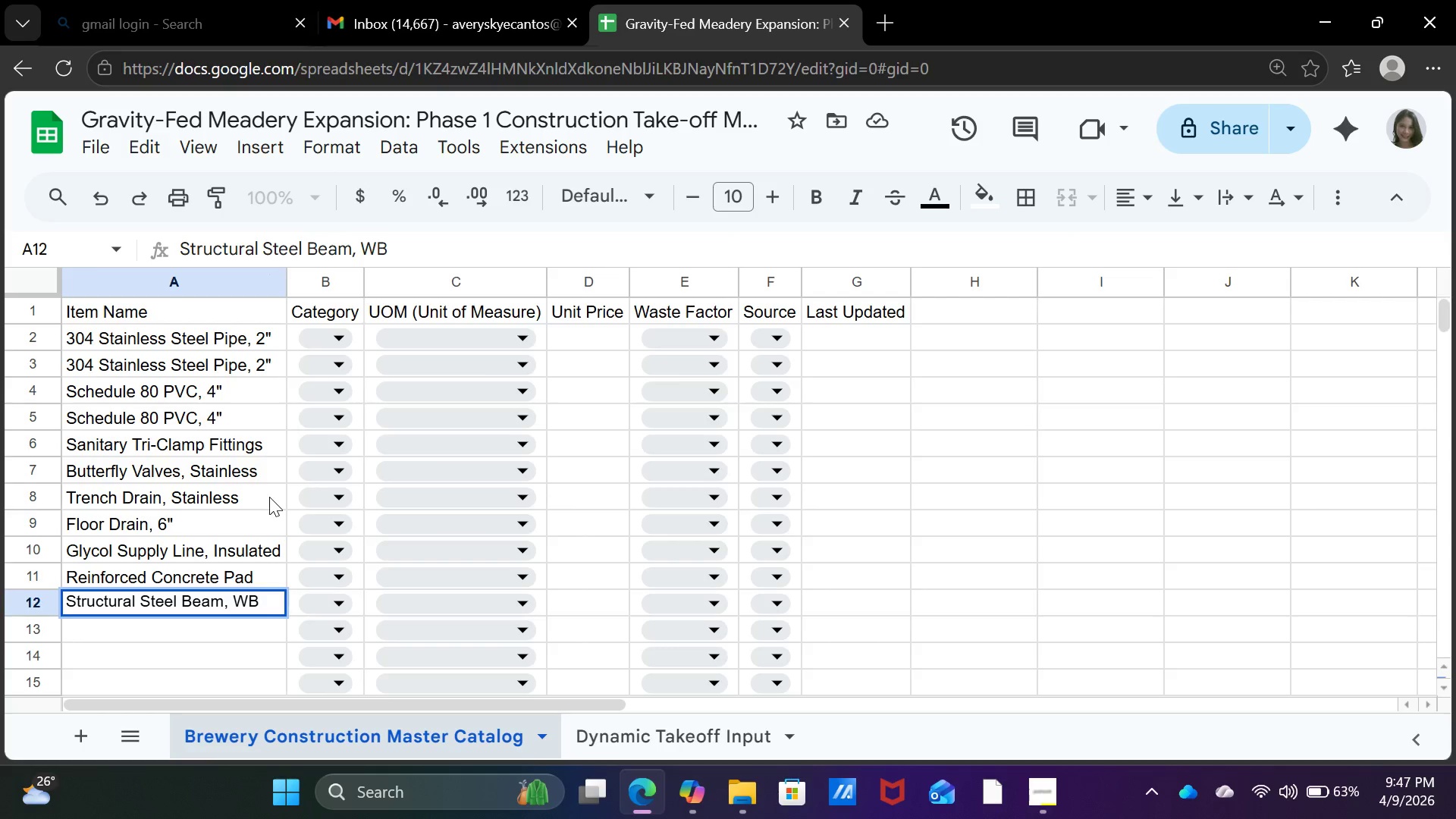 
type(X)
key(Backspace)
type(x18)
 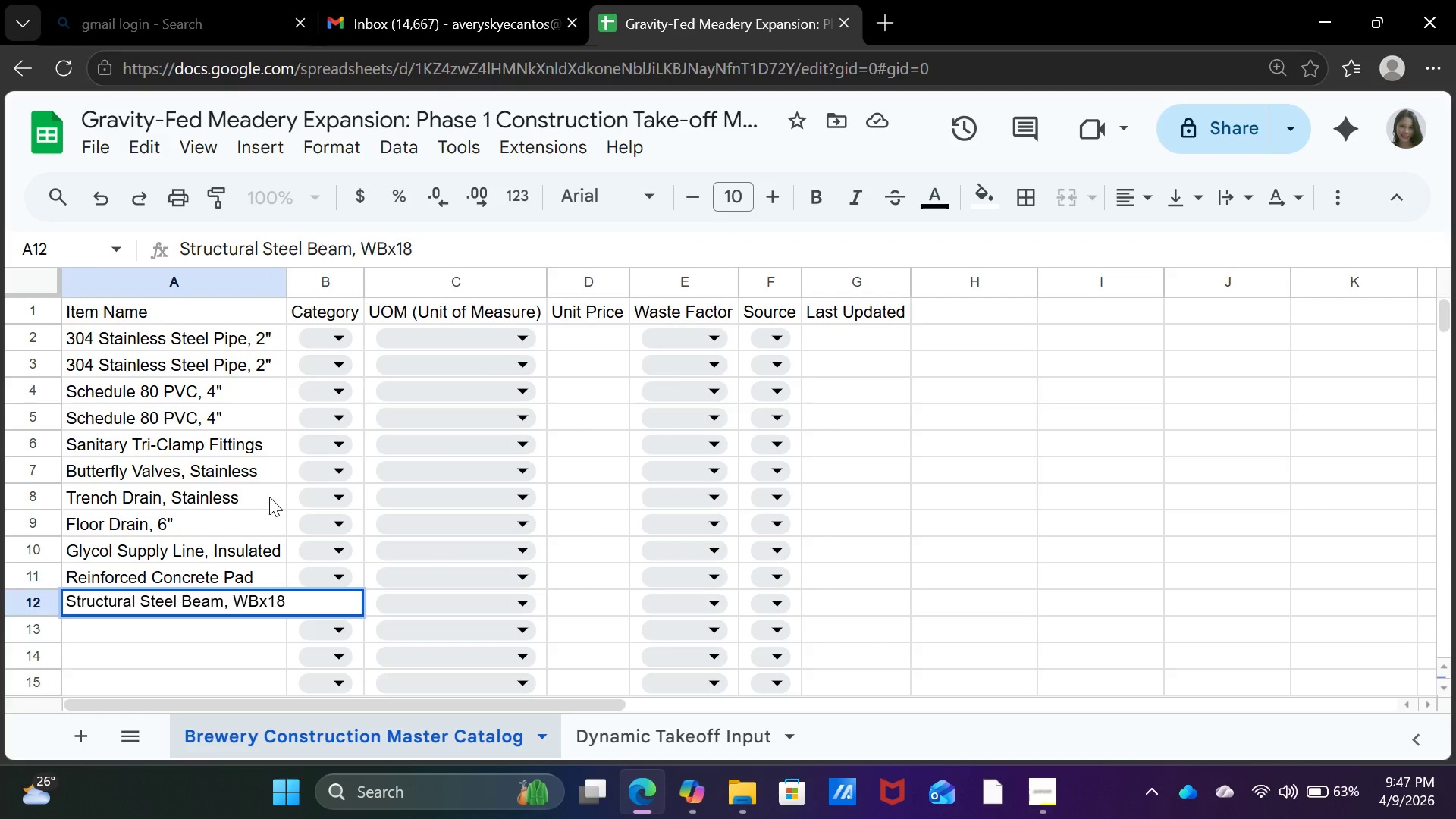 
key(Enter)
 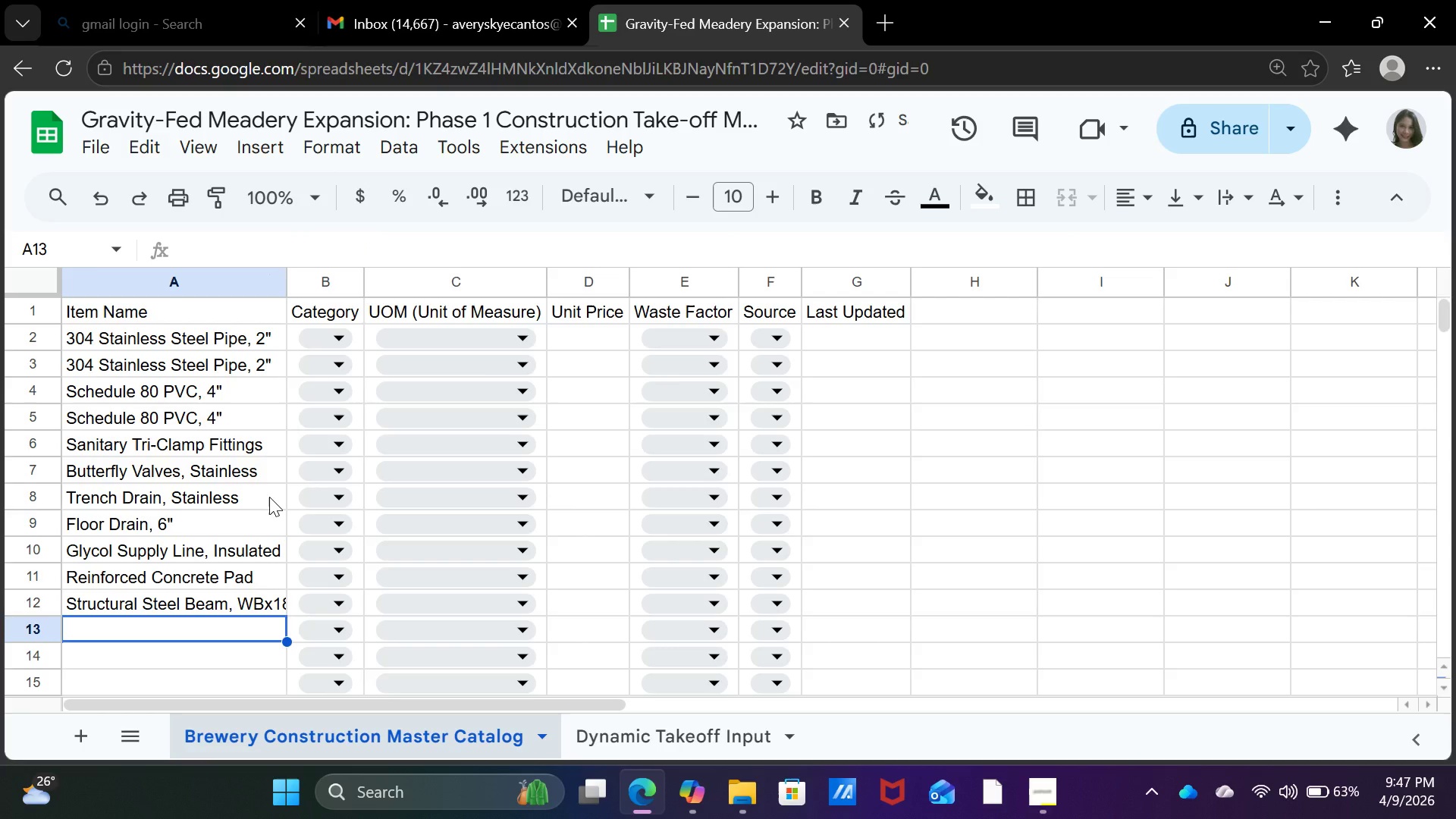 
type(Epoxy)
 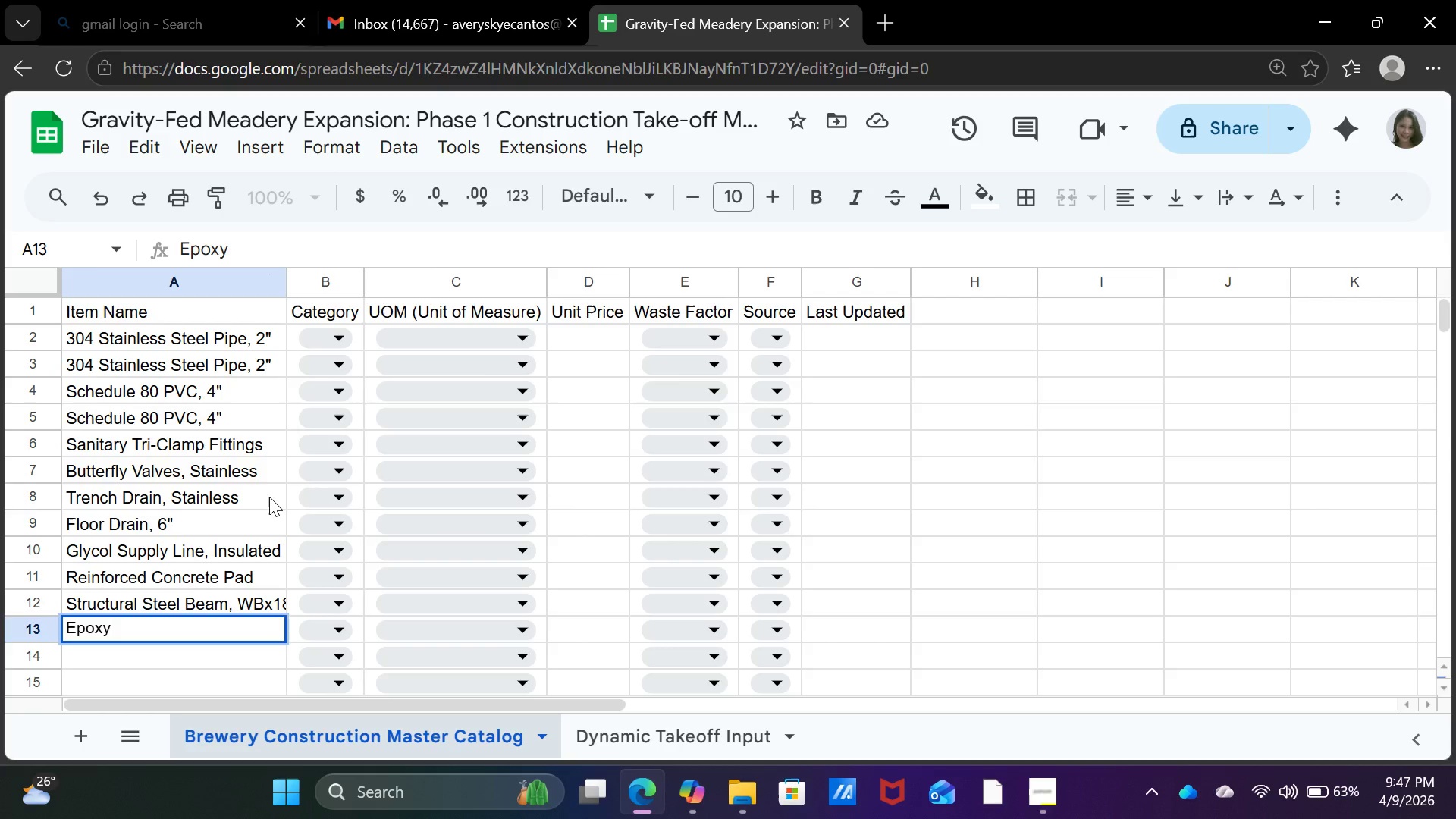 
wait(10.16)
 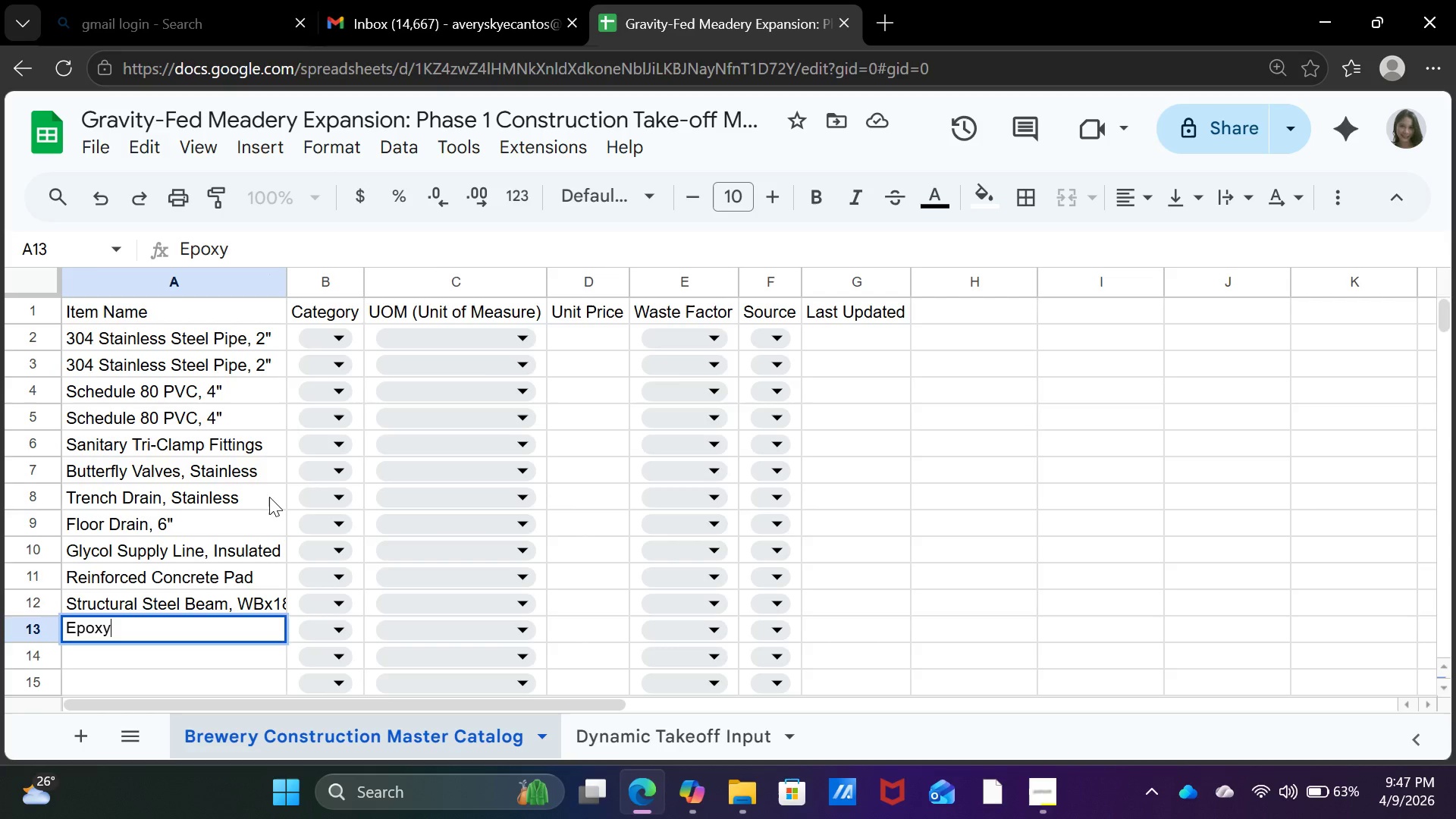 
type( Flooring)
 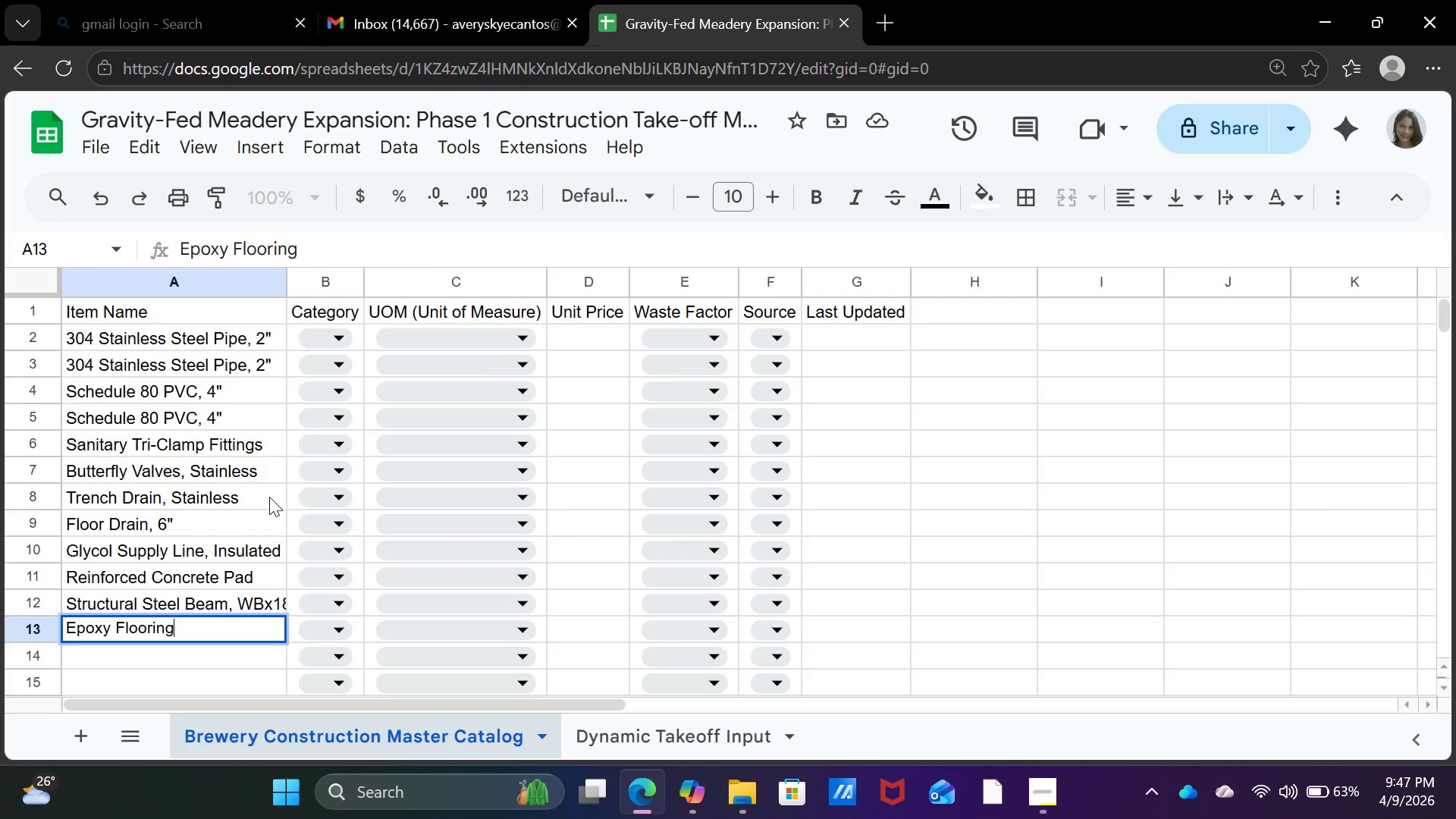 
key(Enter)
 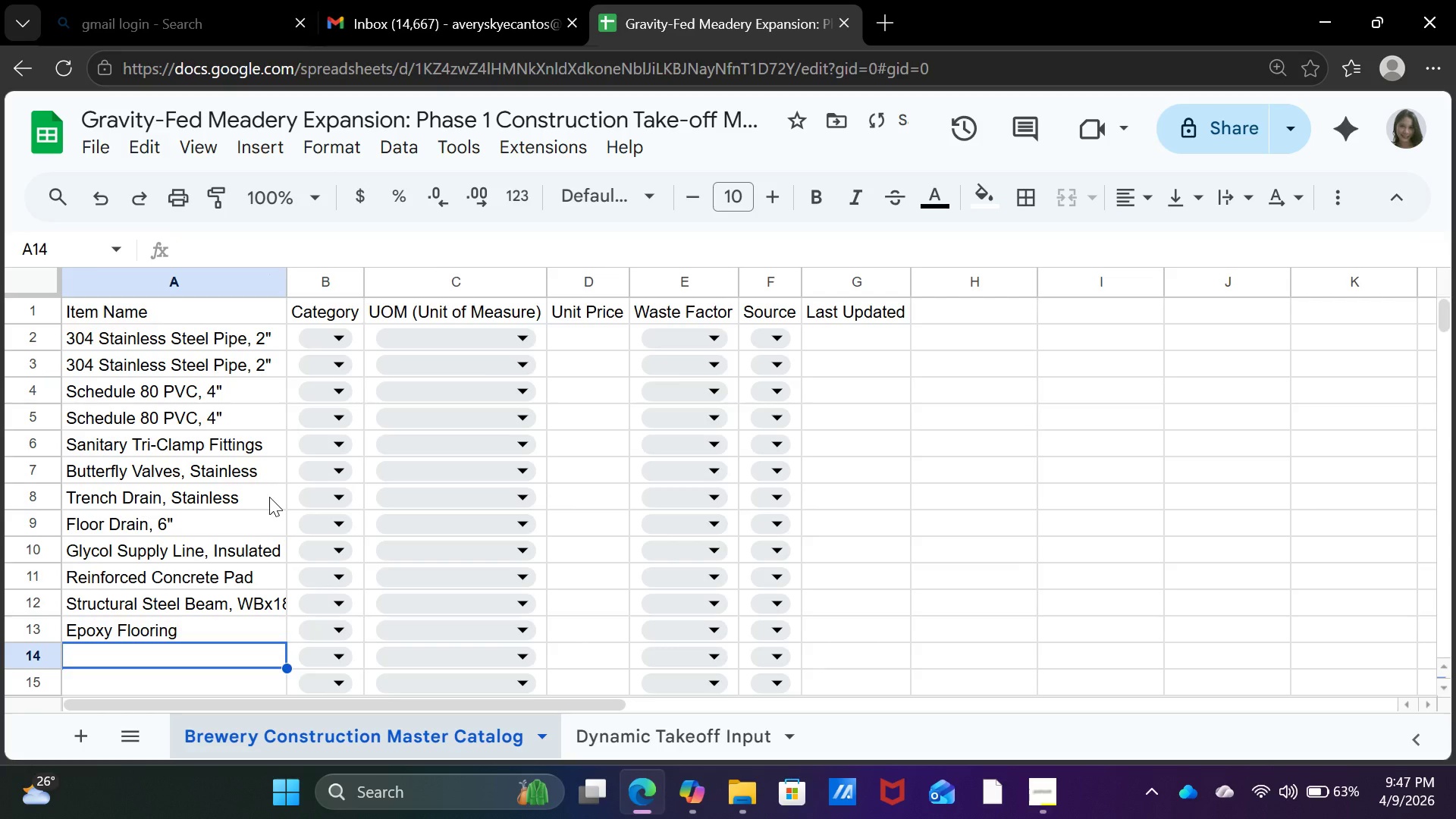 
type(Quarry til)
key(Backspace)
key(Backspace)
key(Backspace)
type(Tile Flooring)
 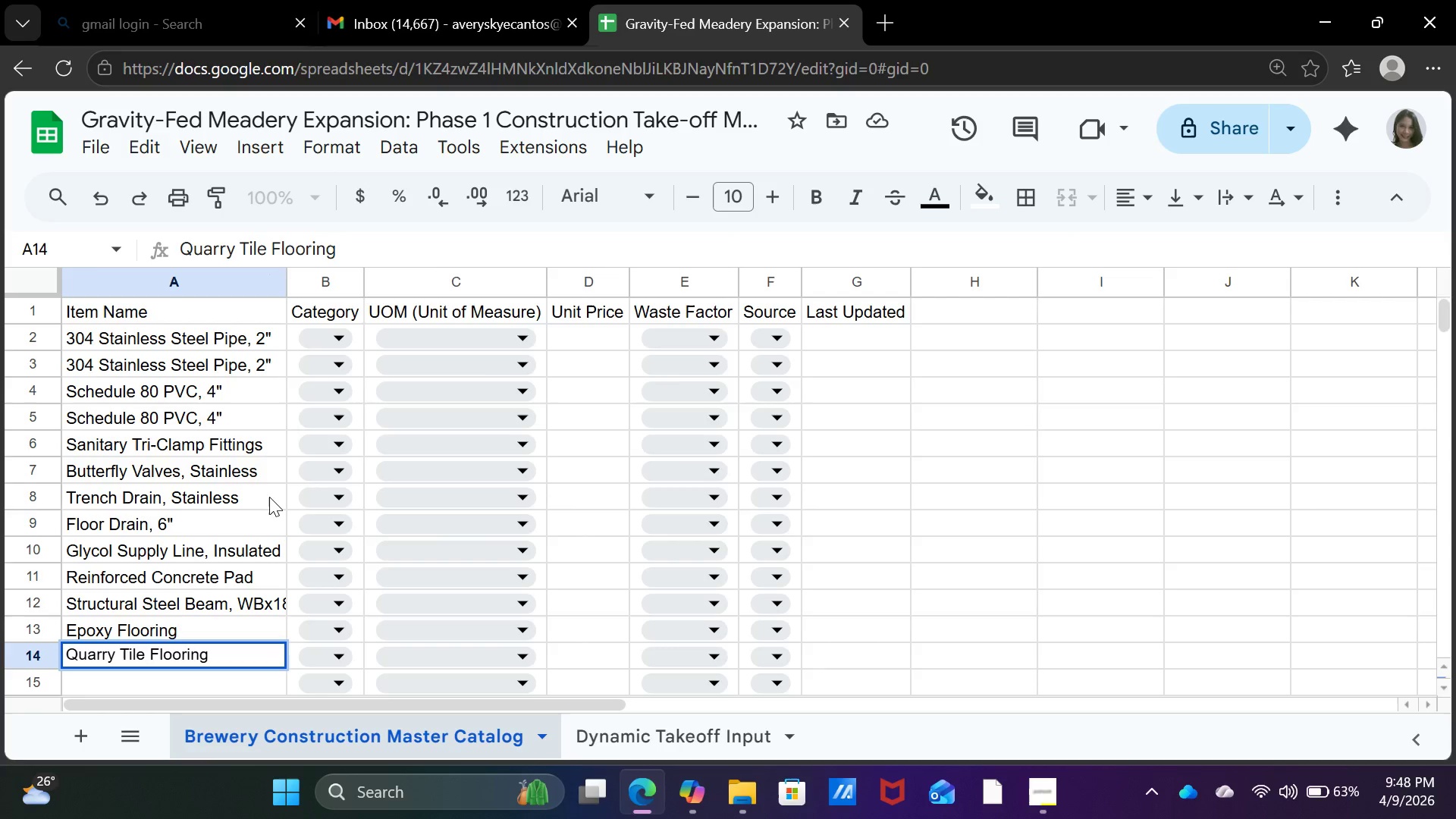 
wait(38.23)
 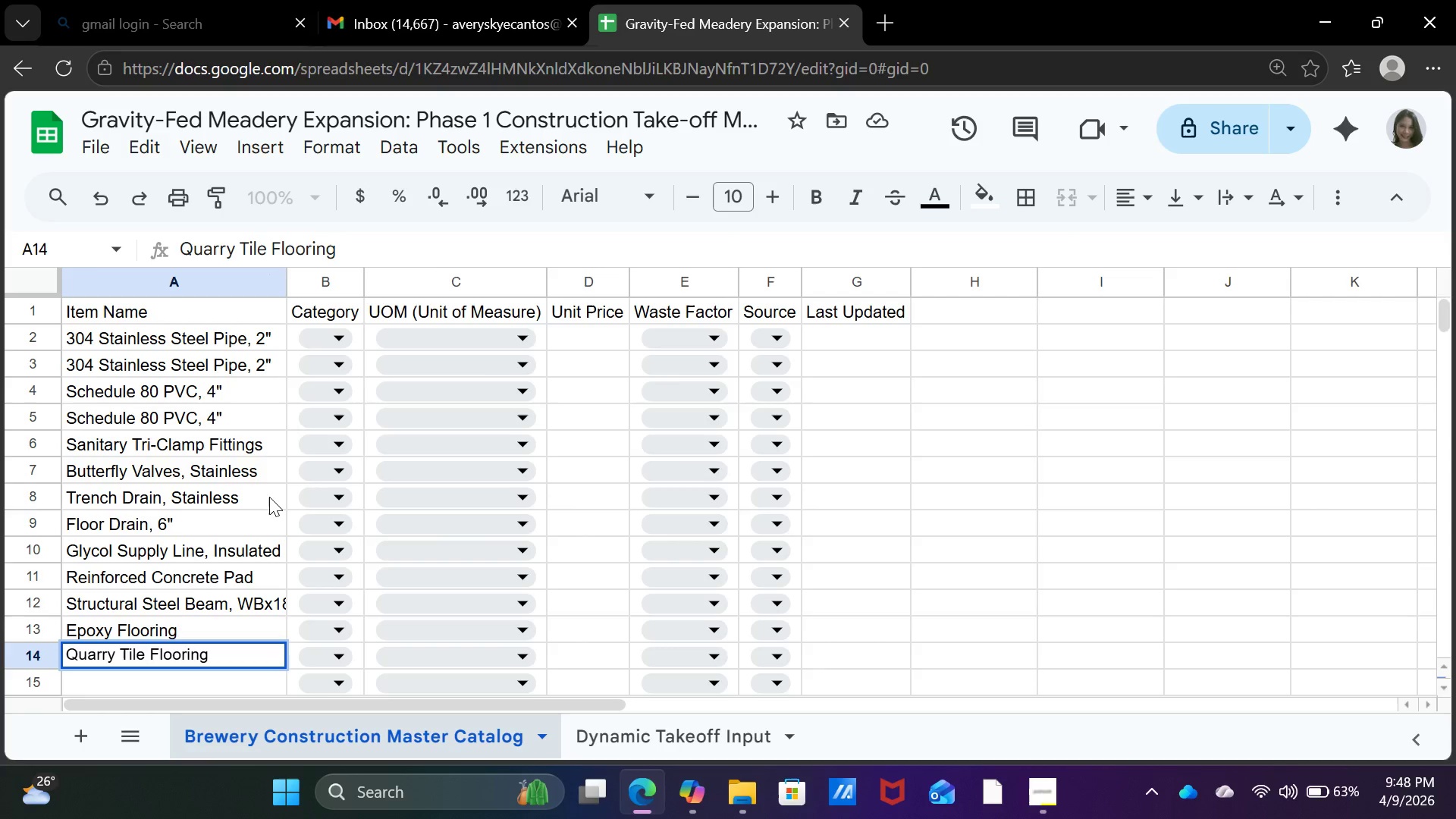 
key(Enter)
 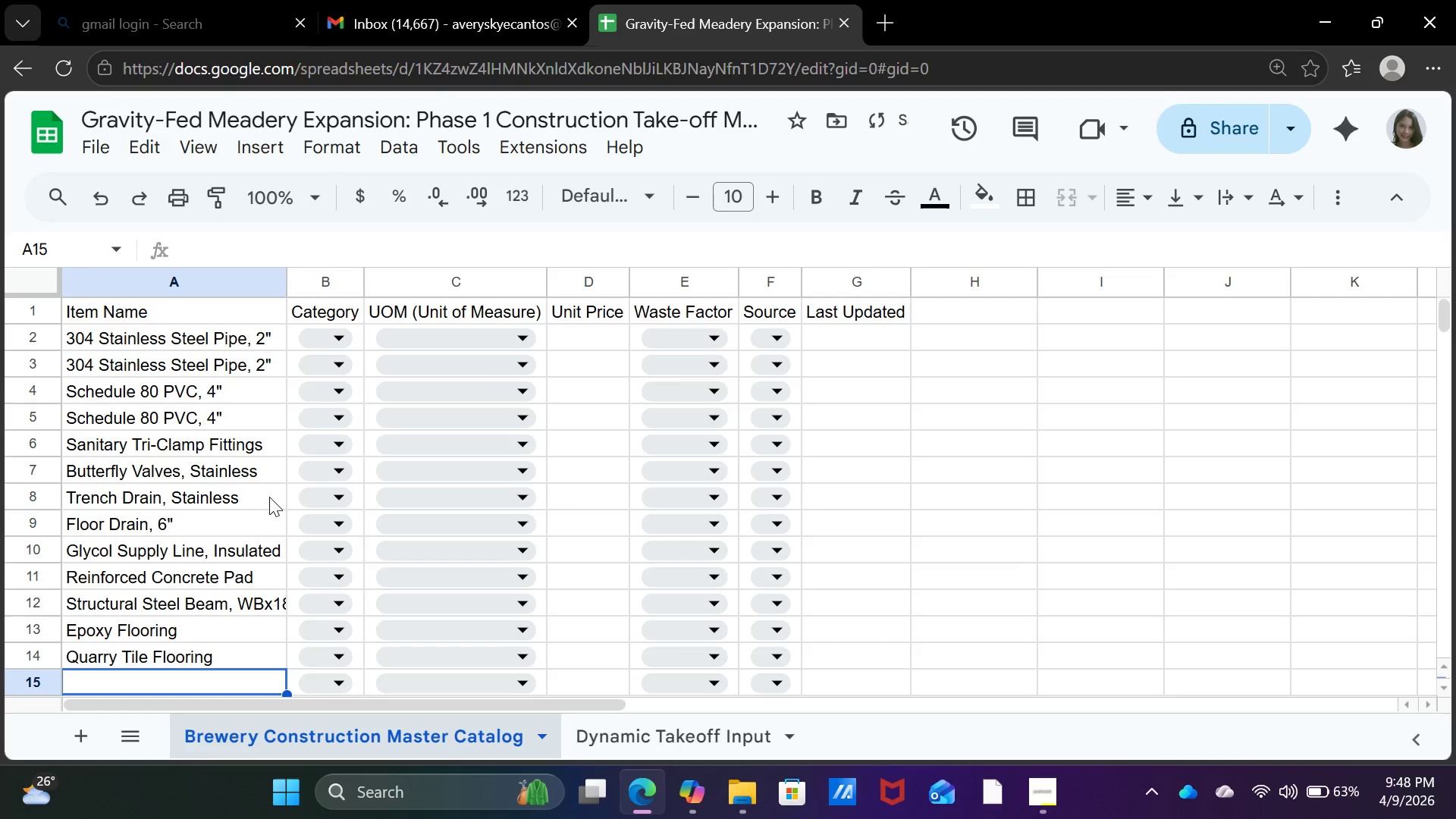 
scroll: coordinate [269, 497], scroll_direction: down, amount: 1.0
 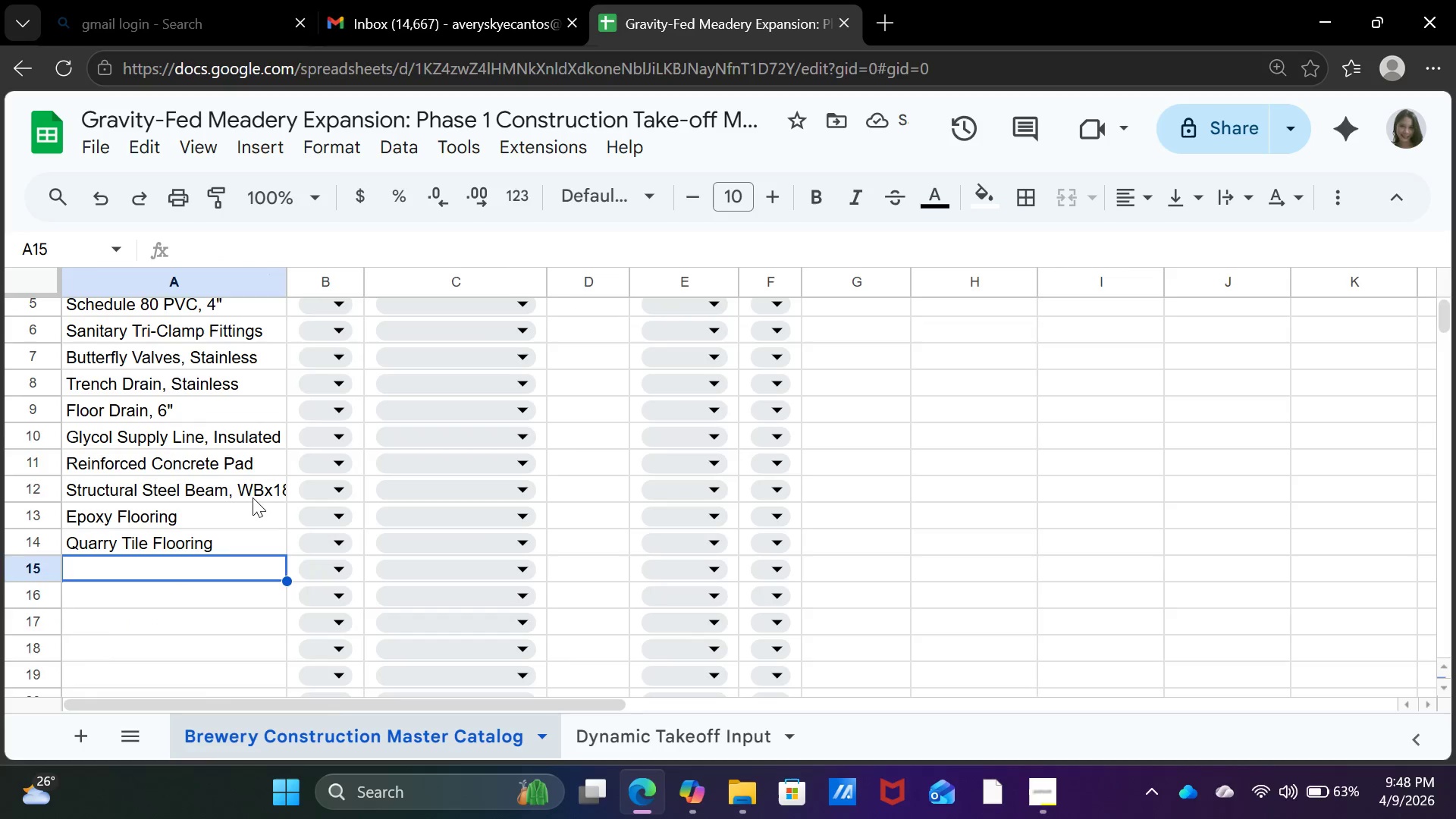 
type(Cold Room Insulated)
 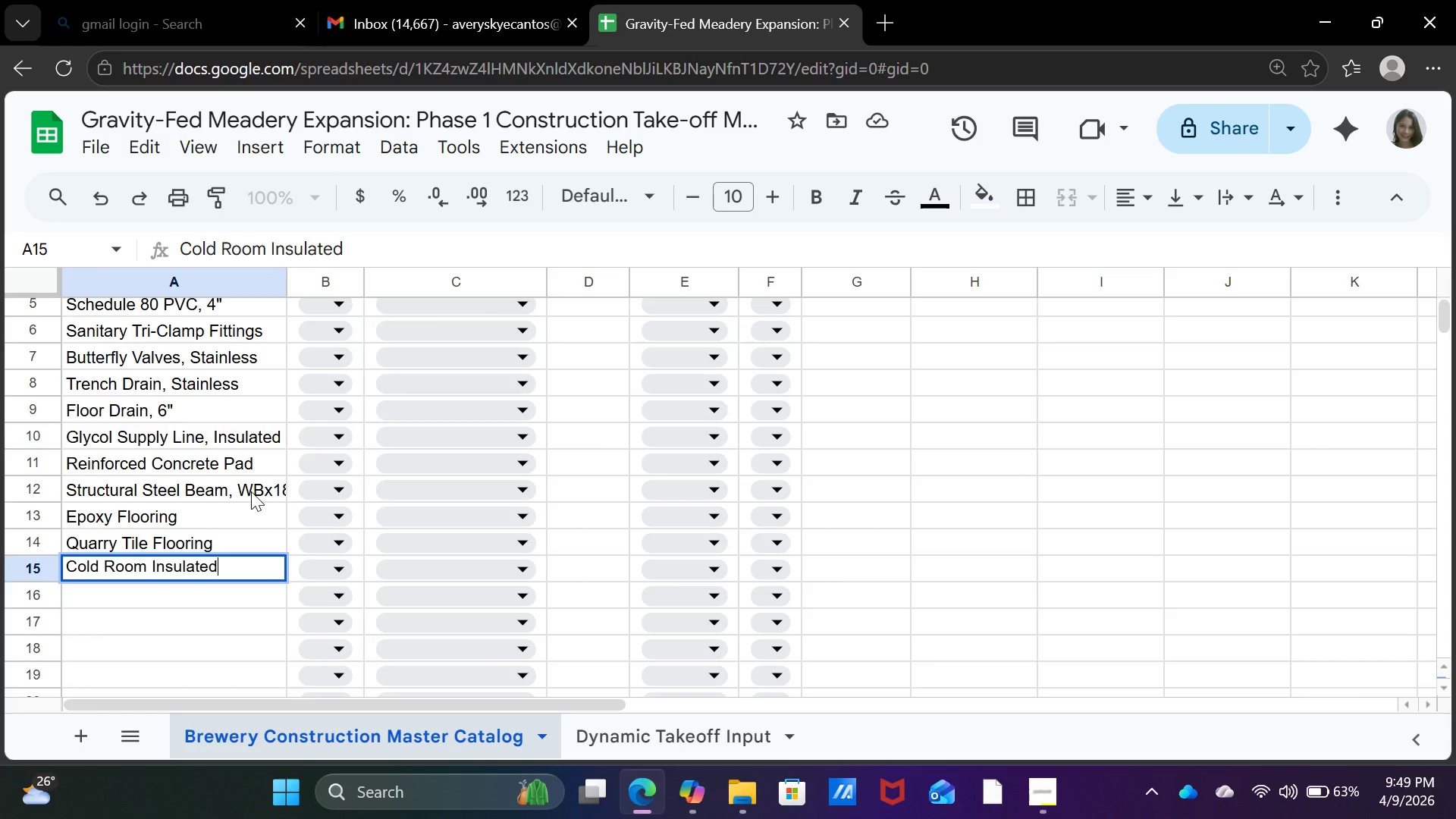 
type( Panels)
 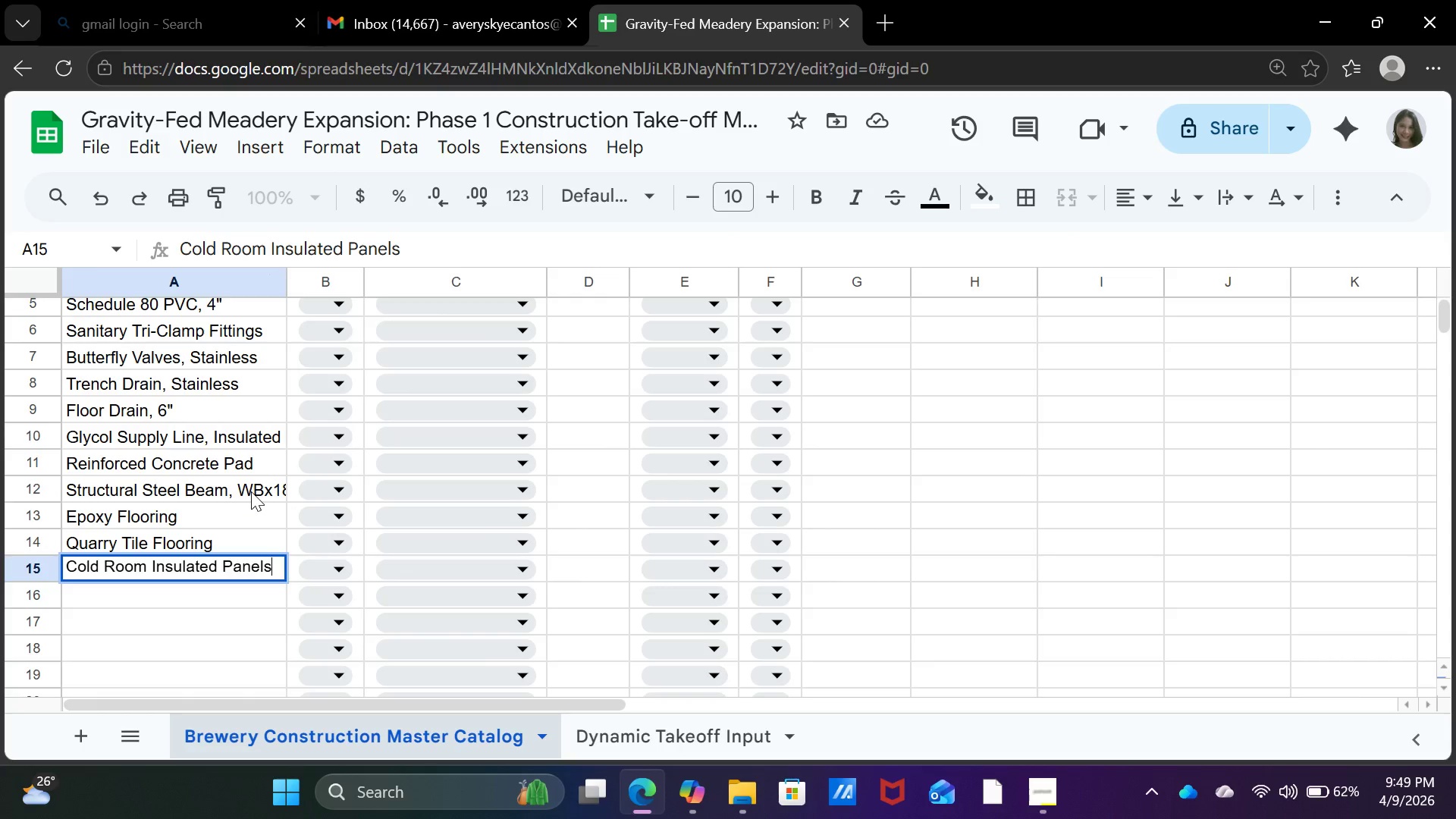 
wait(40.86)
 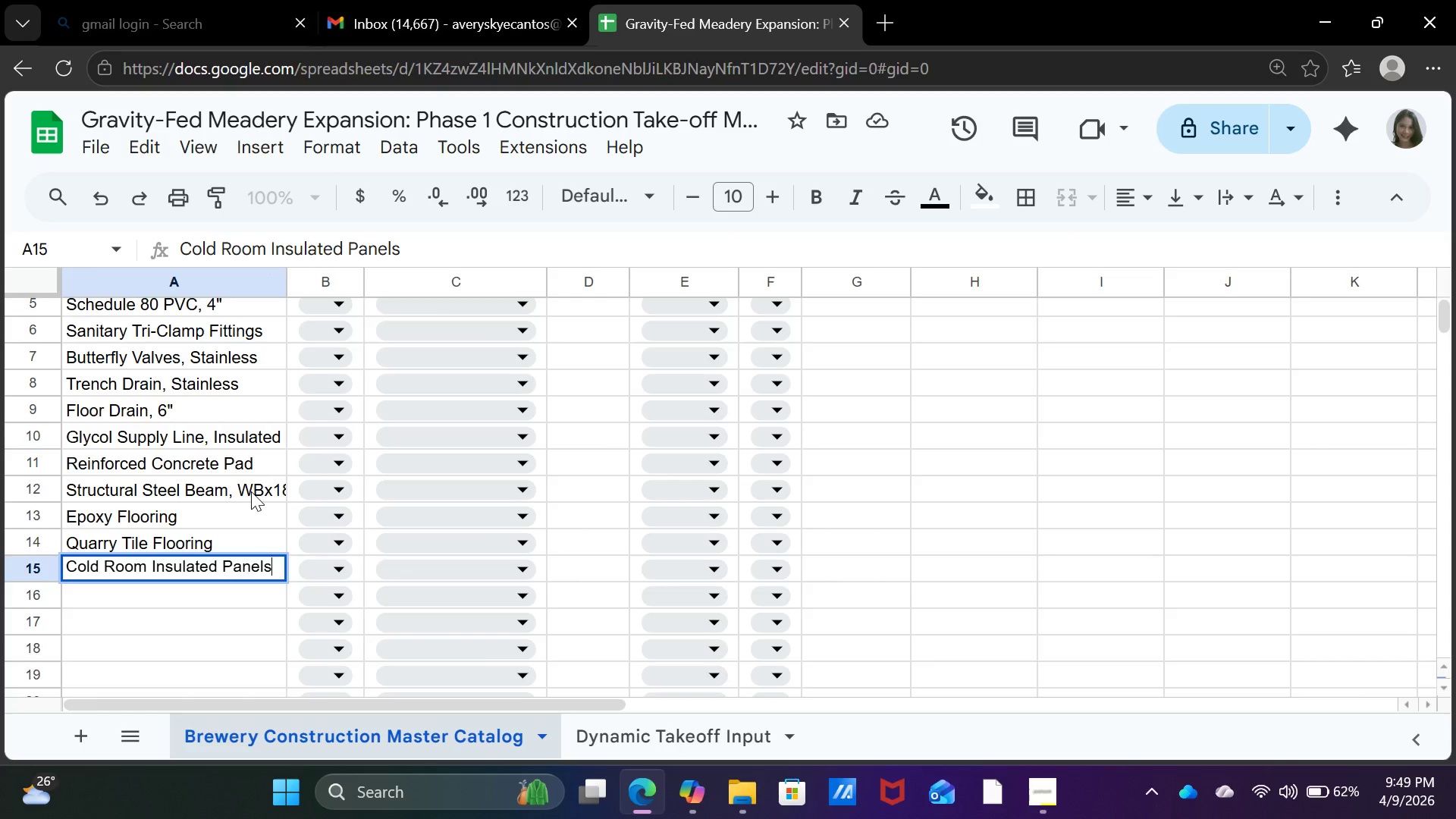 
key(Enter)
 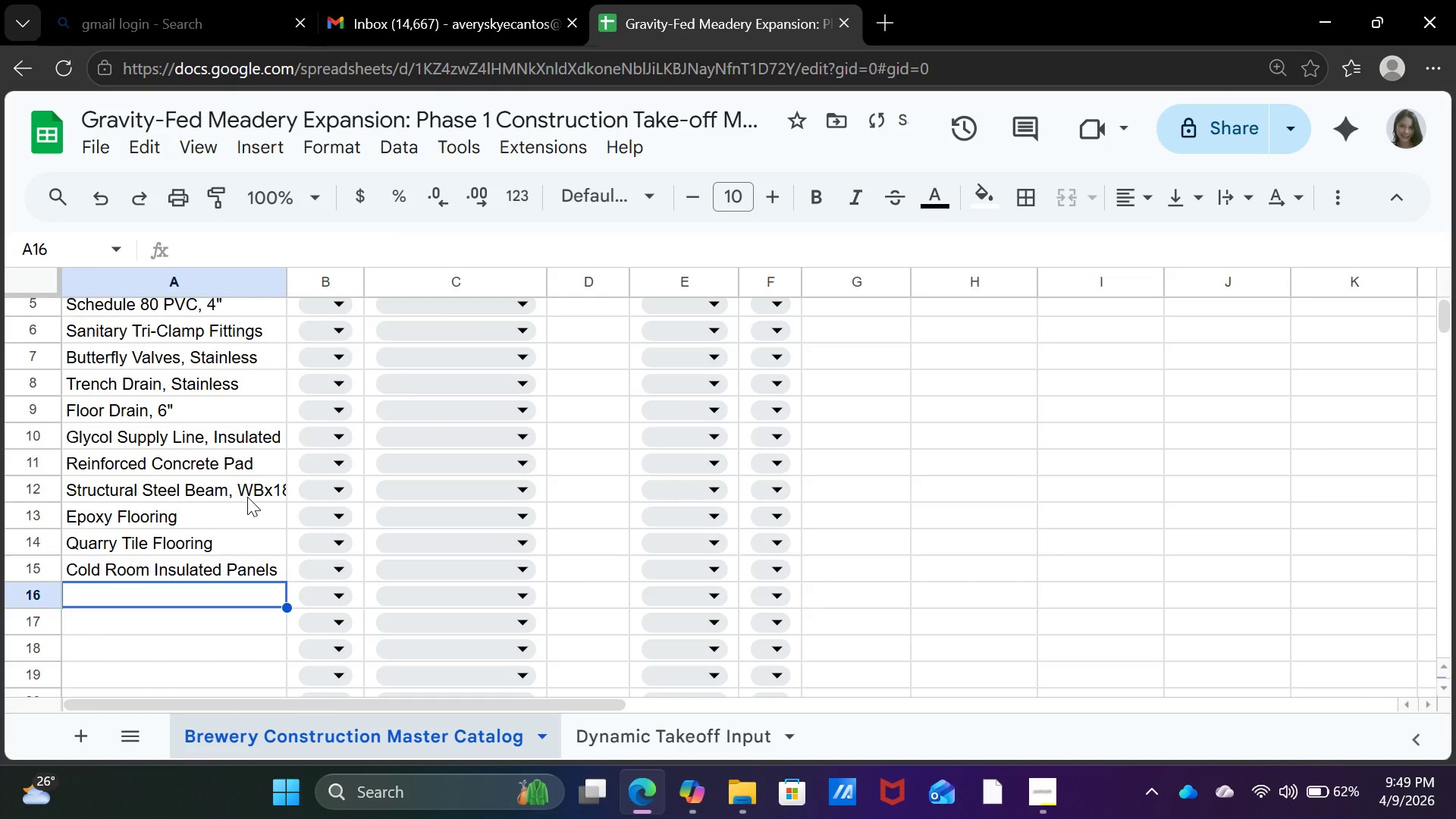 
type(Fr)
key(Backspace)
type(RP Wall)
 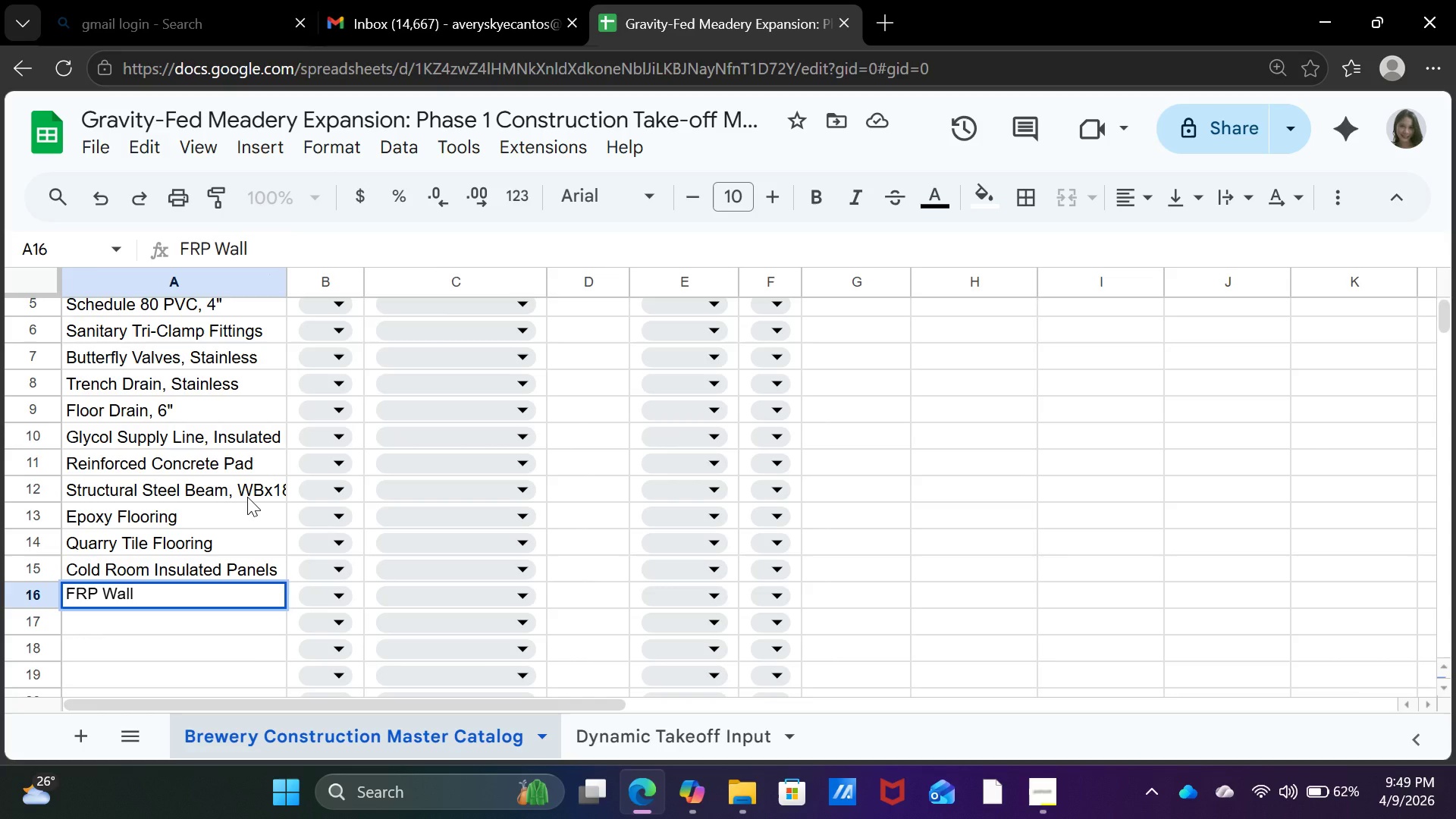 
type( Panels)
 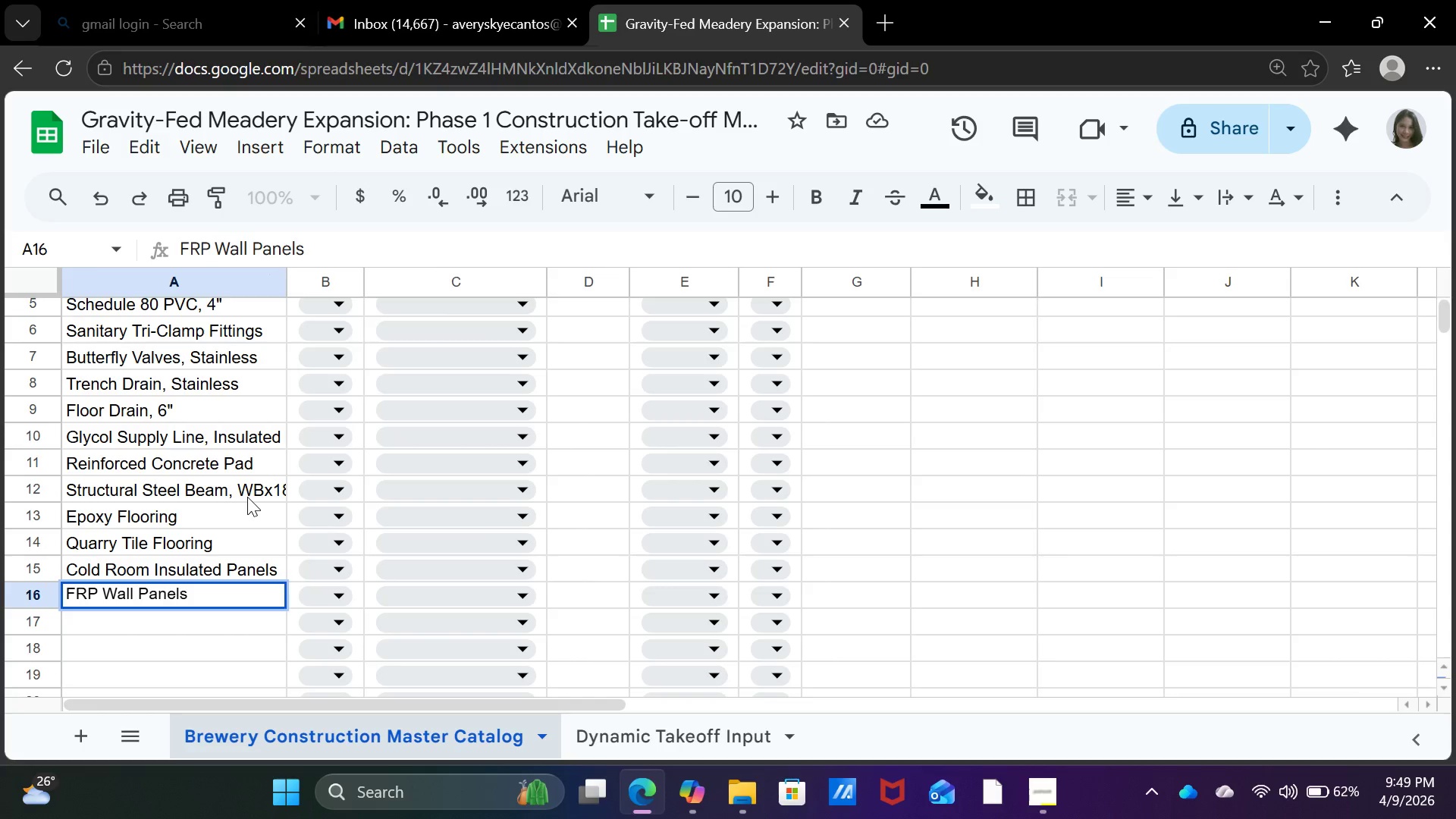 
key(Enter)
 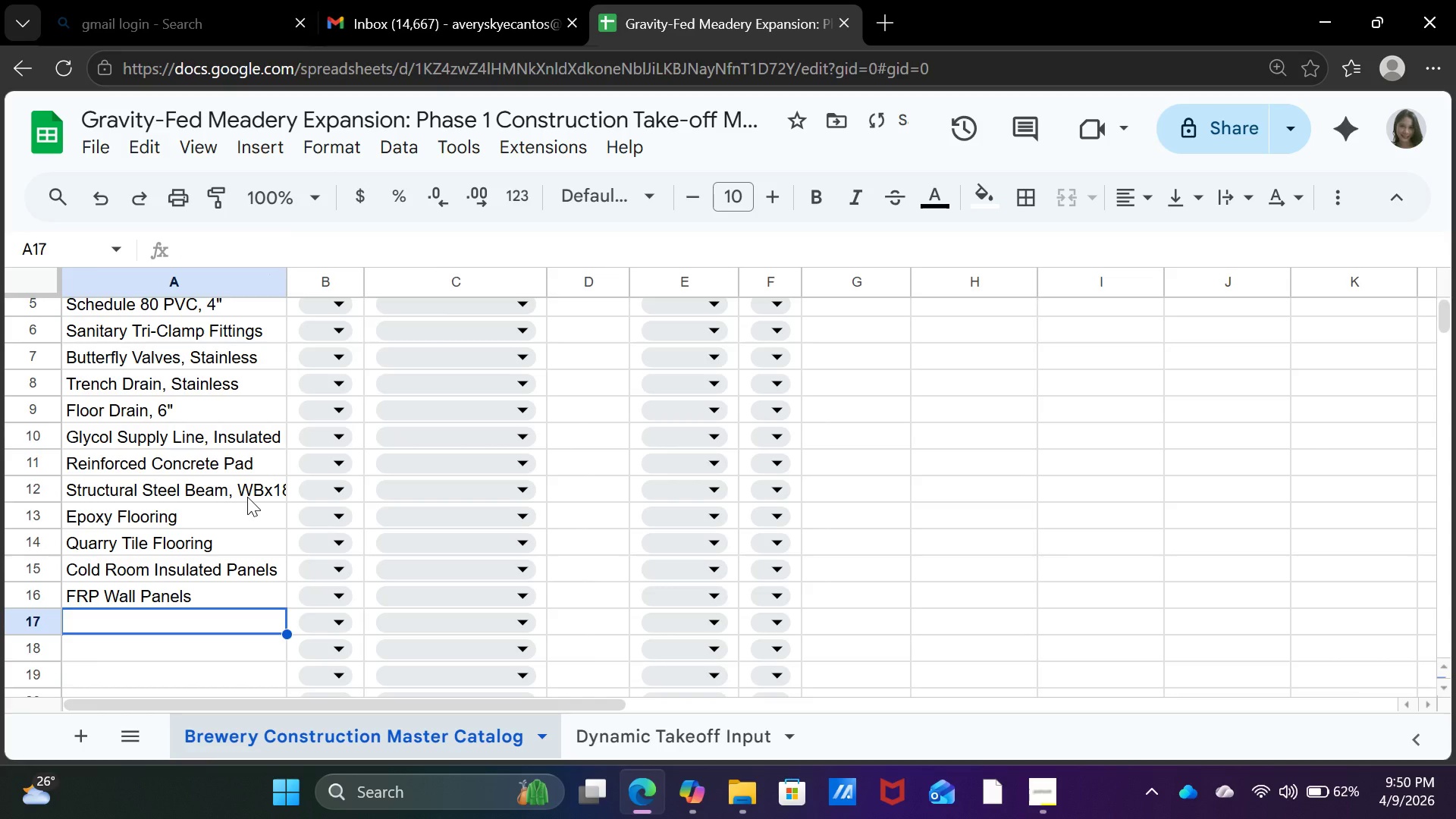 
type(Indust)
key(Backspace)
type(rial Floor Coatu)
key(Backspace)
type(ing)
 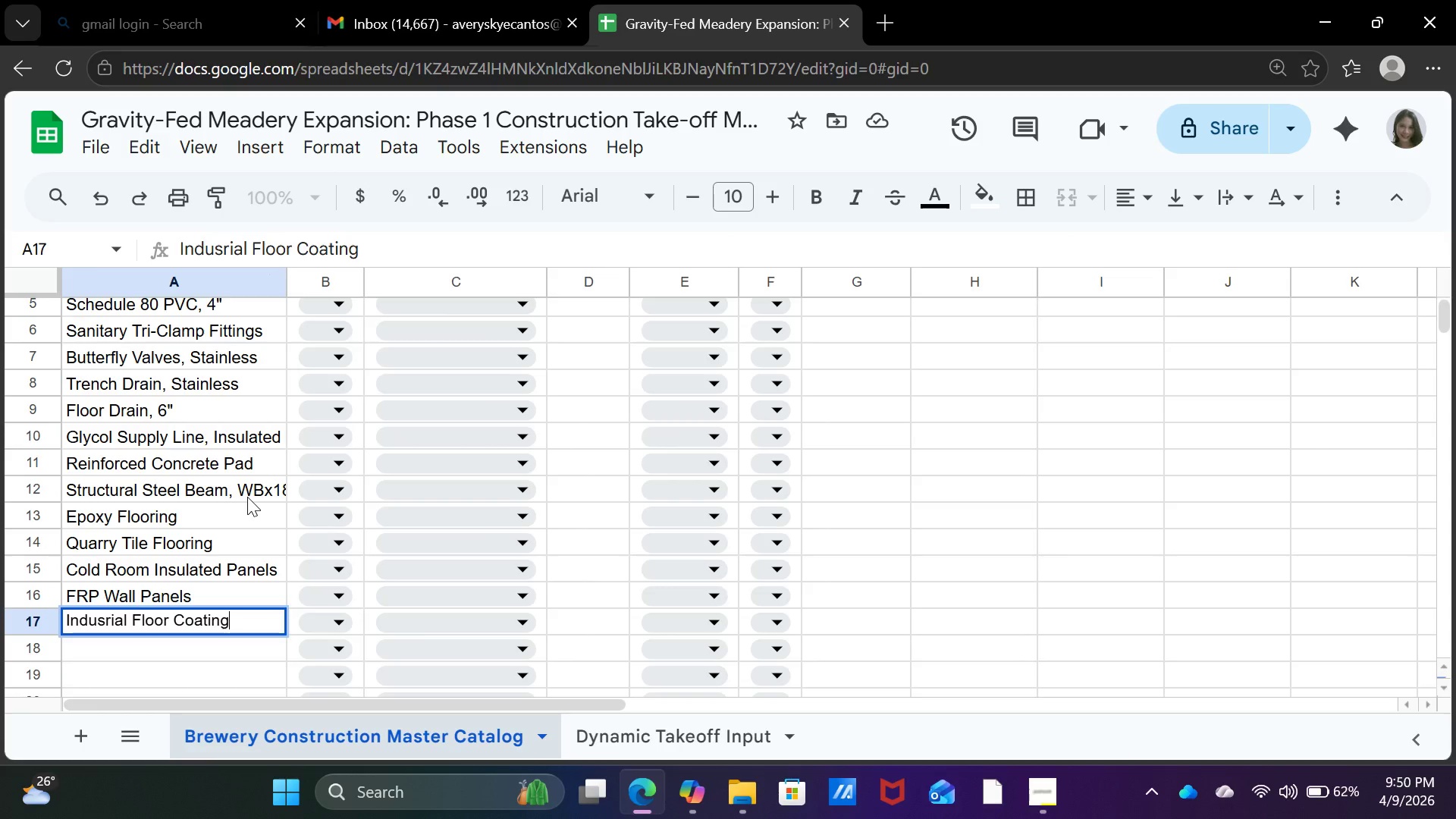 
key(Enter)
 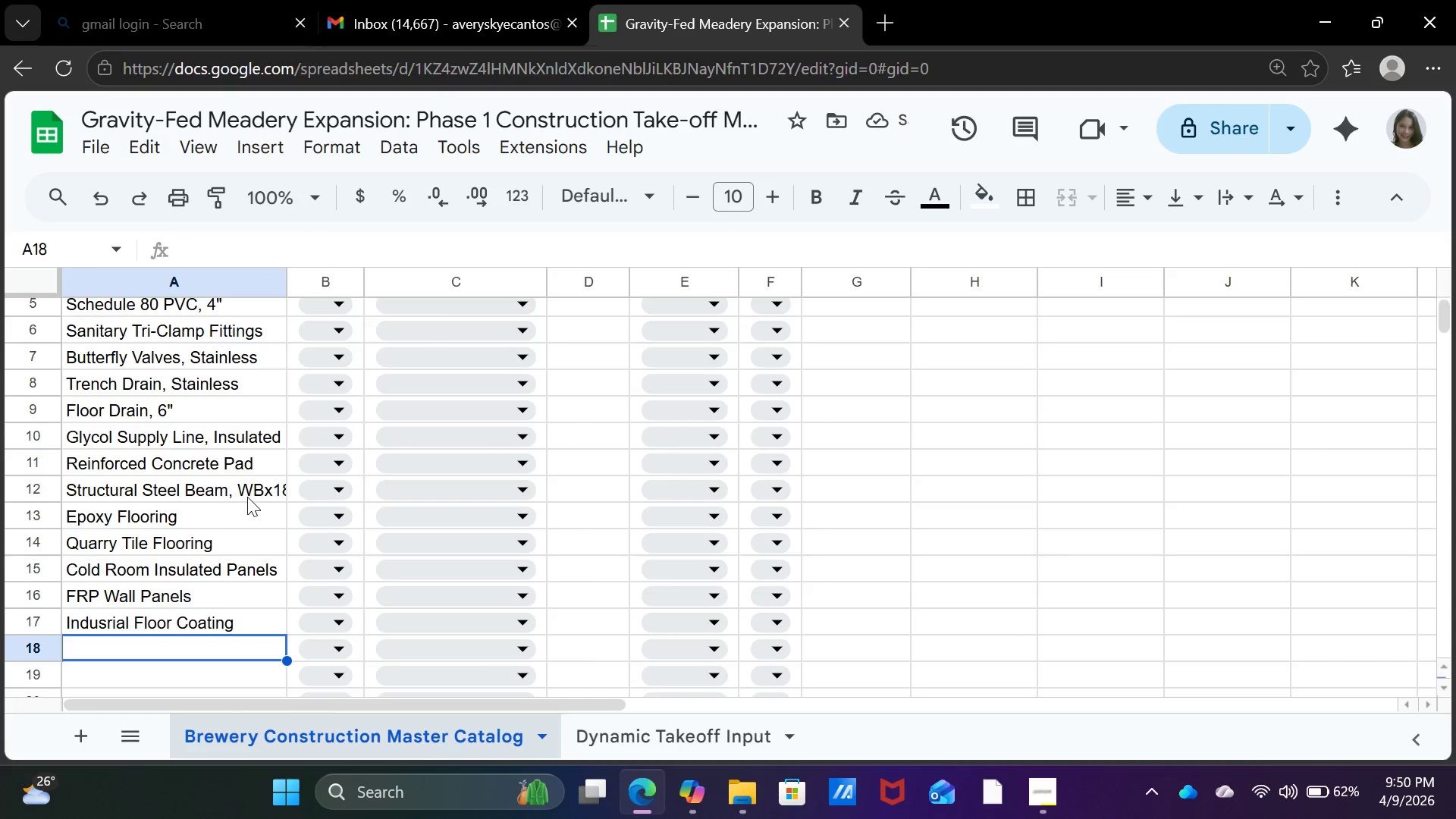 
type(220V Industrial Circuit)
 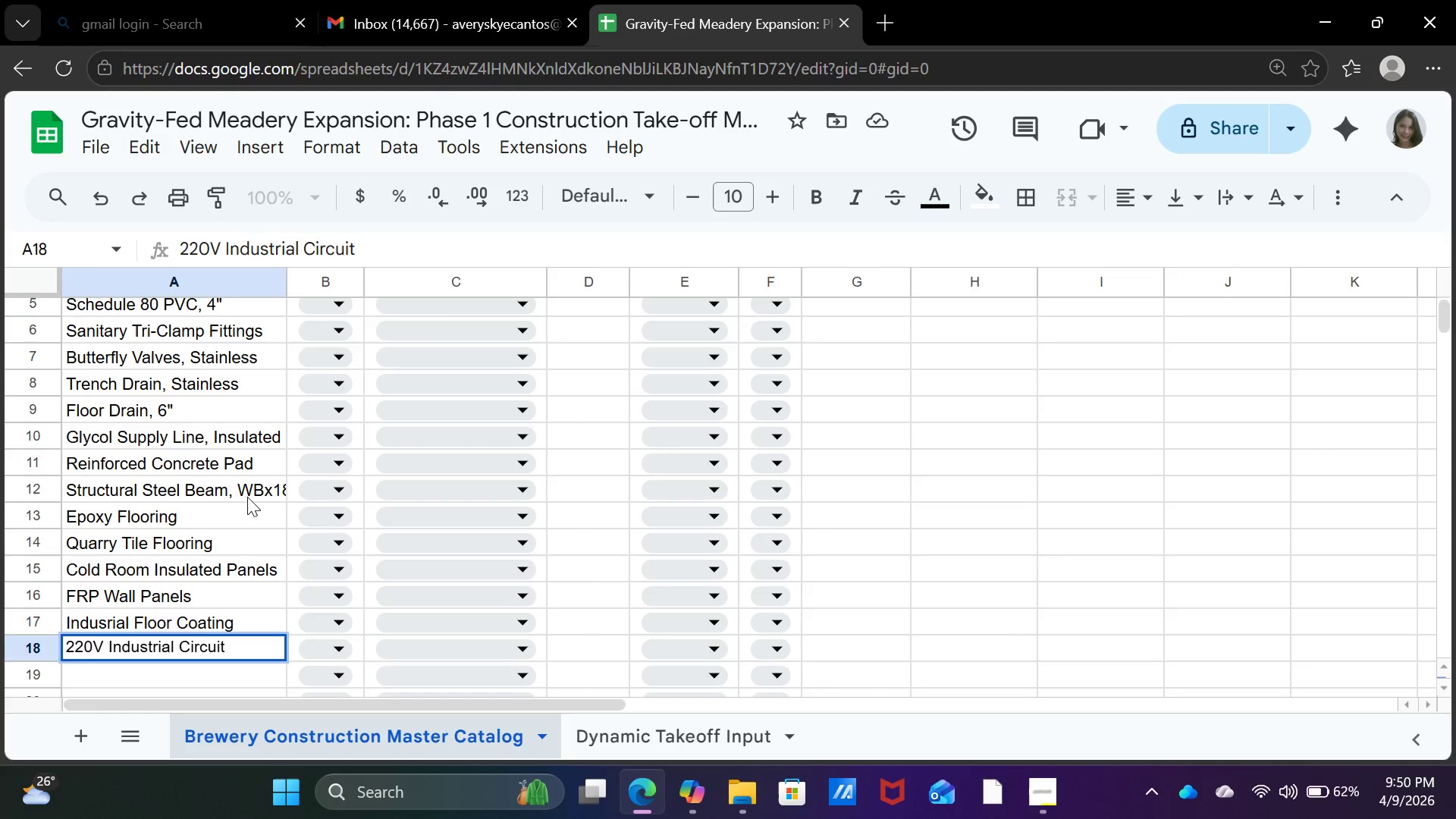 
key(ArrowDown)
 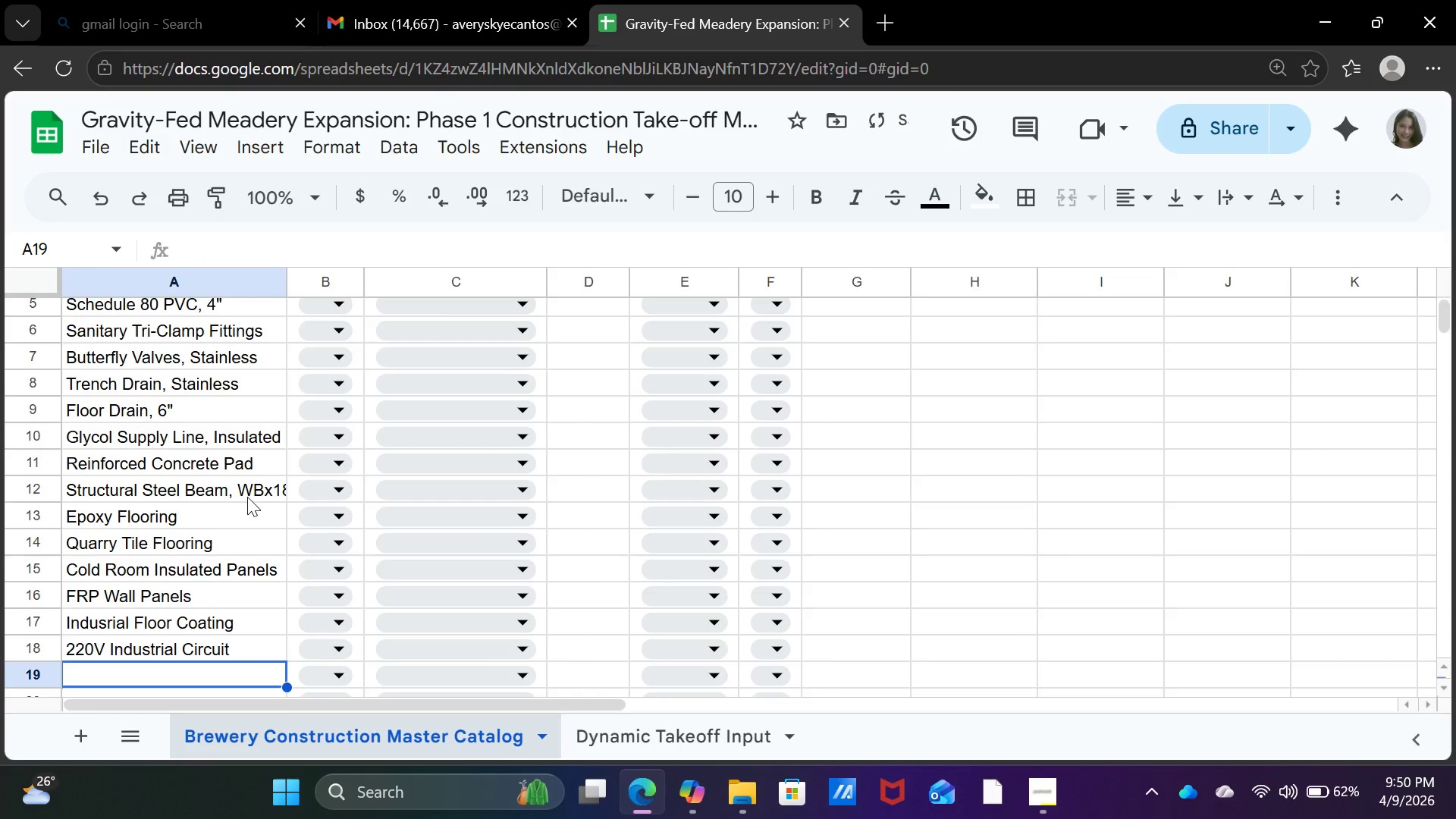 
type(110v)
key(Backspace)
type(V Outlet)
 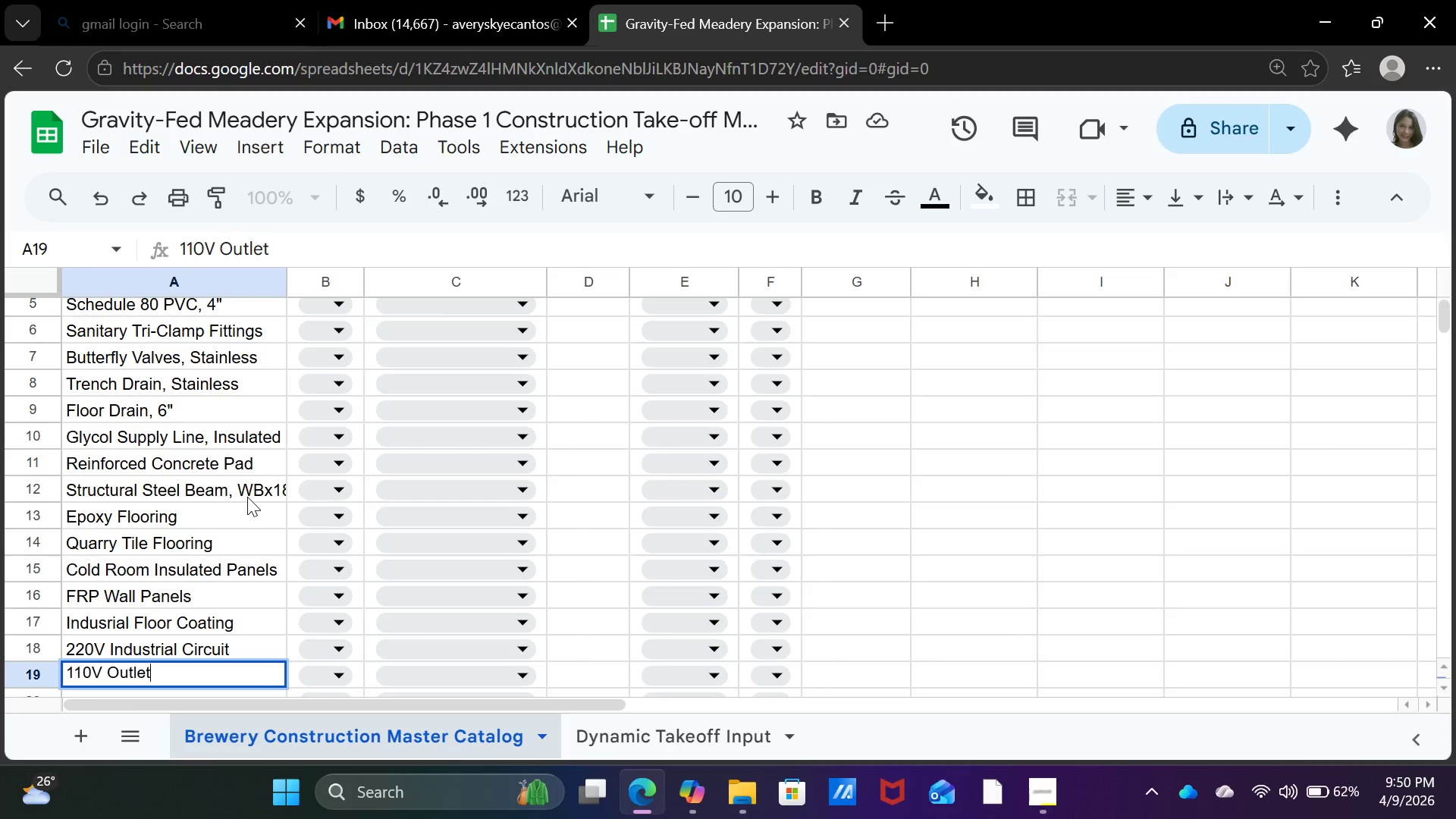 
type(, GFCI)
 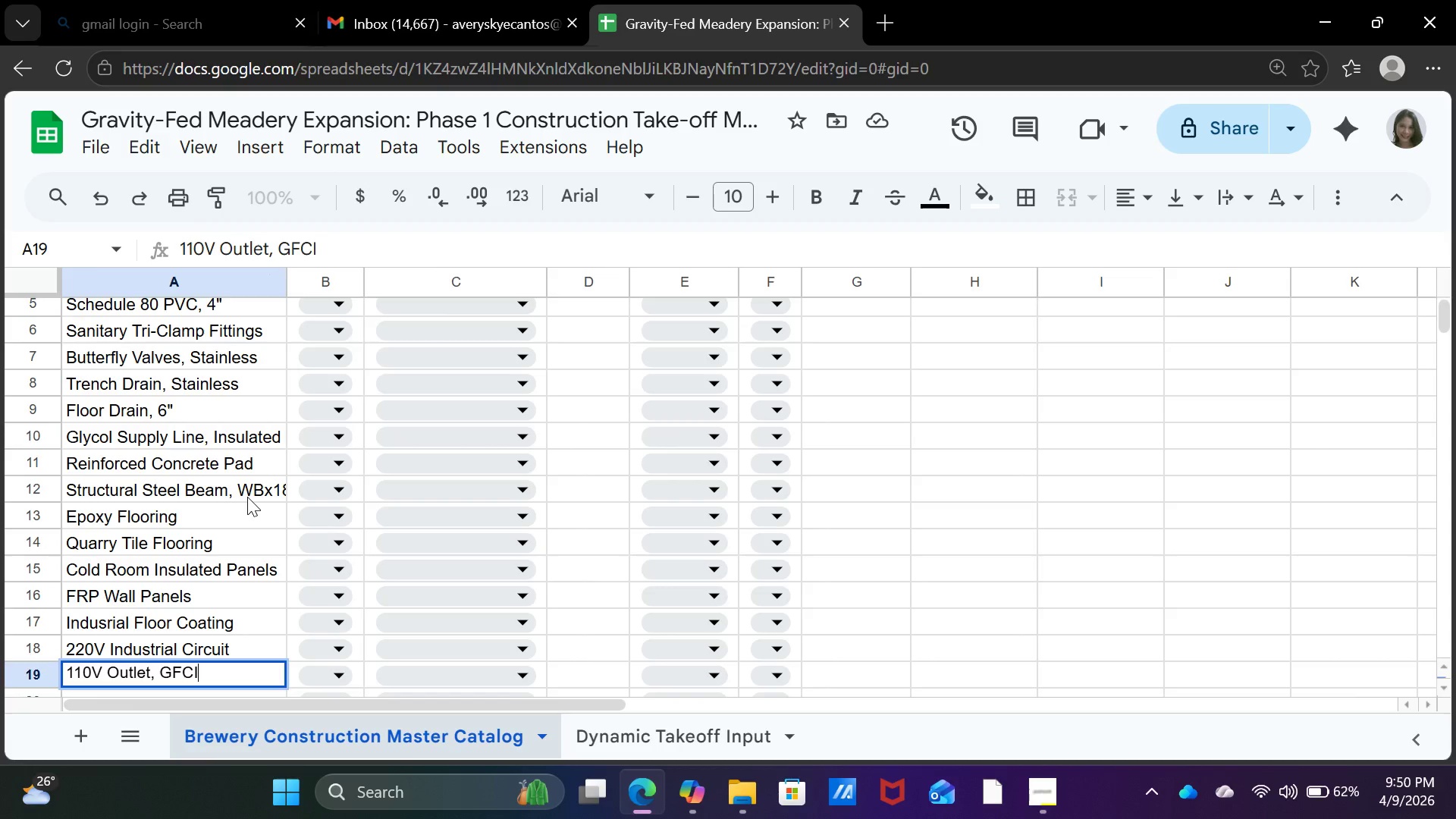 
key(Enter)
 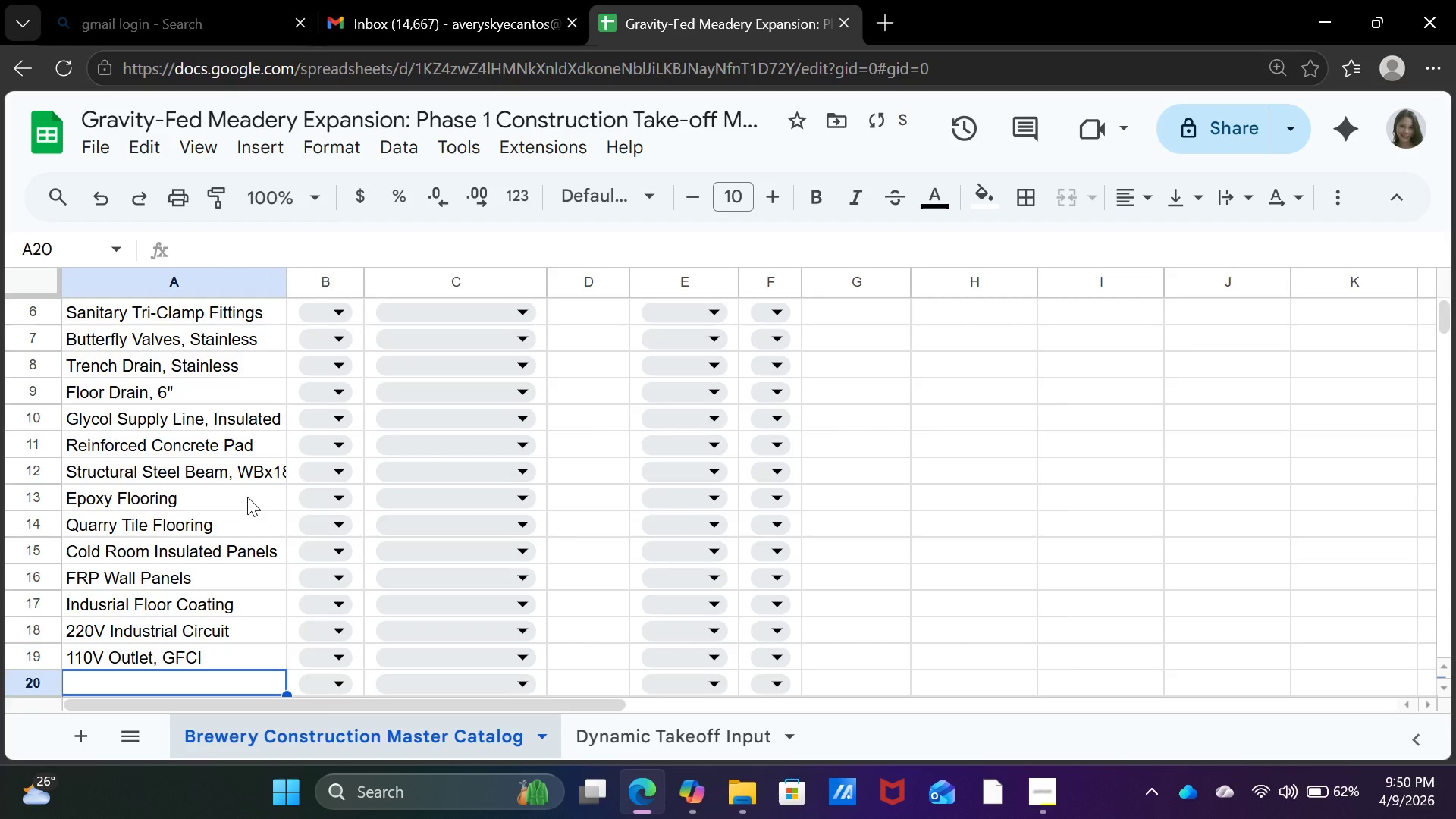 
type(Led)
key(Backspace)
key(Backspace)
type(Ed)
key(Backspace)
type(D hI)
key(Backspace)
key(Backspace)
type(h)
key(Backspace)
type(High)
 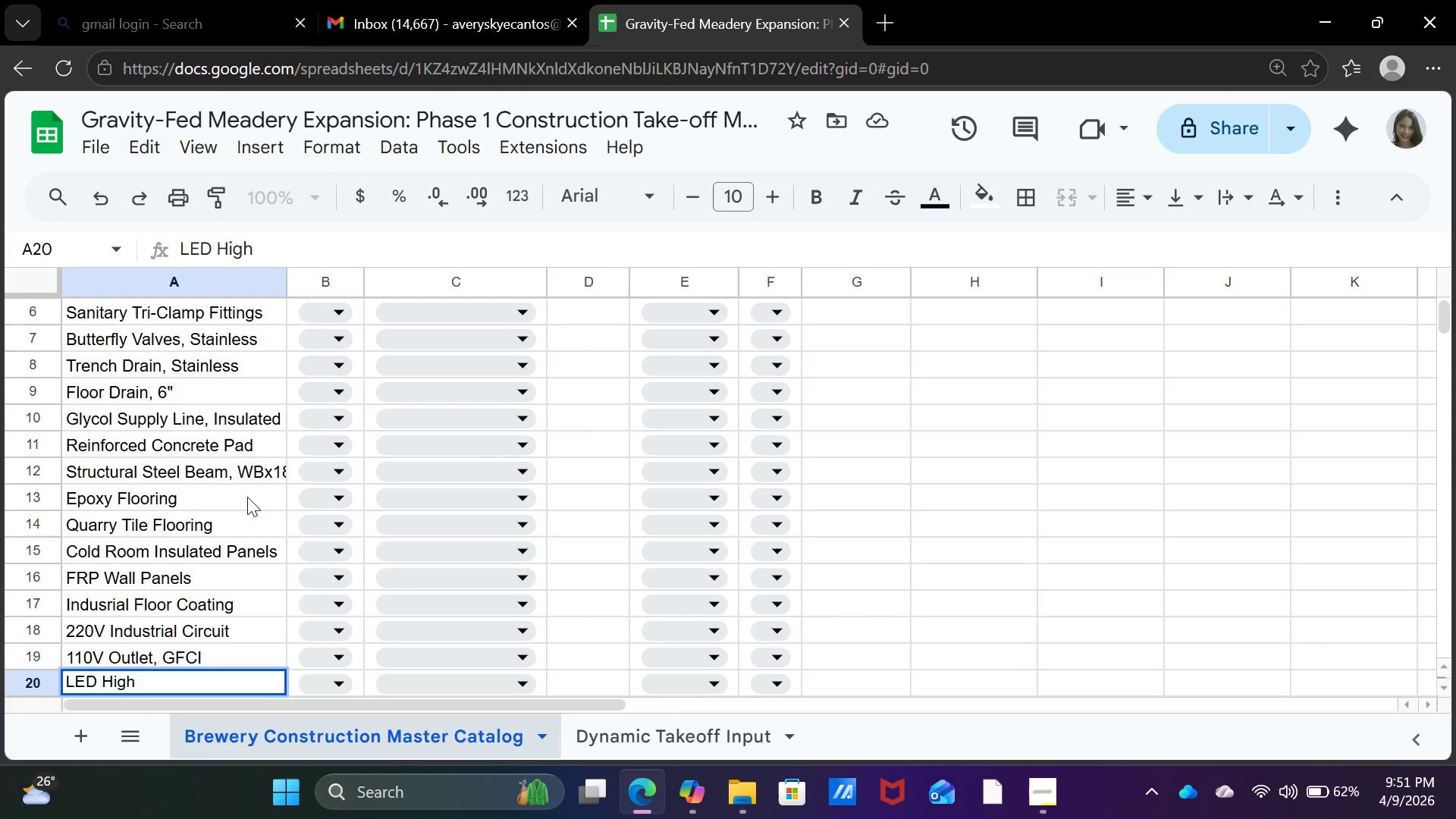 
type(-Bay Fixture)
 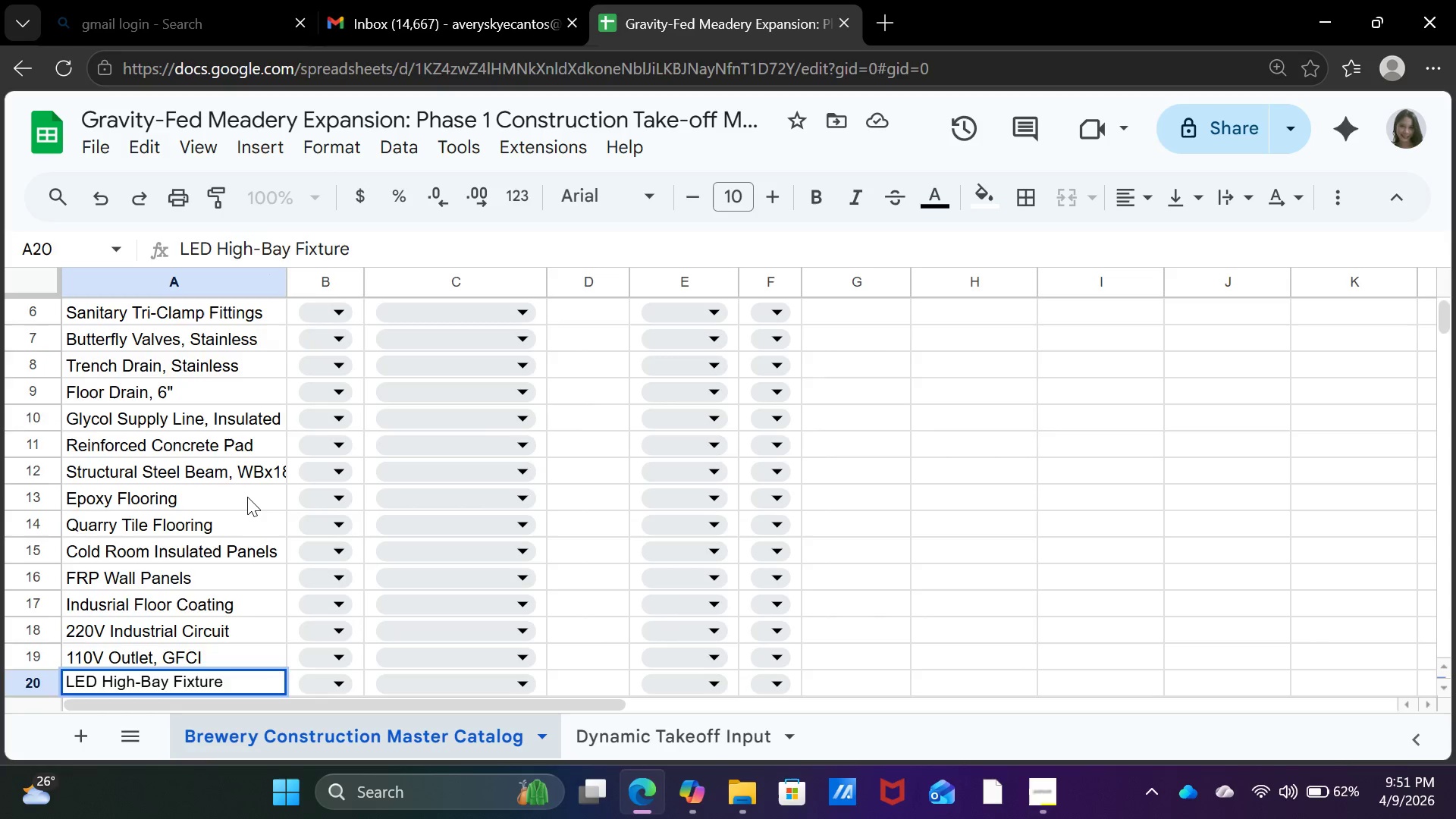 
key(Enter)
 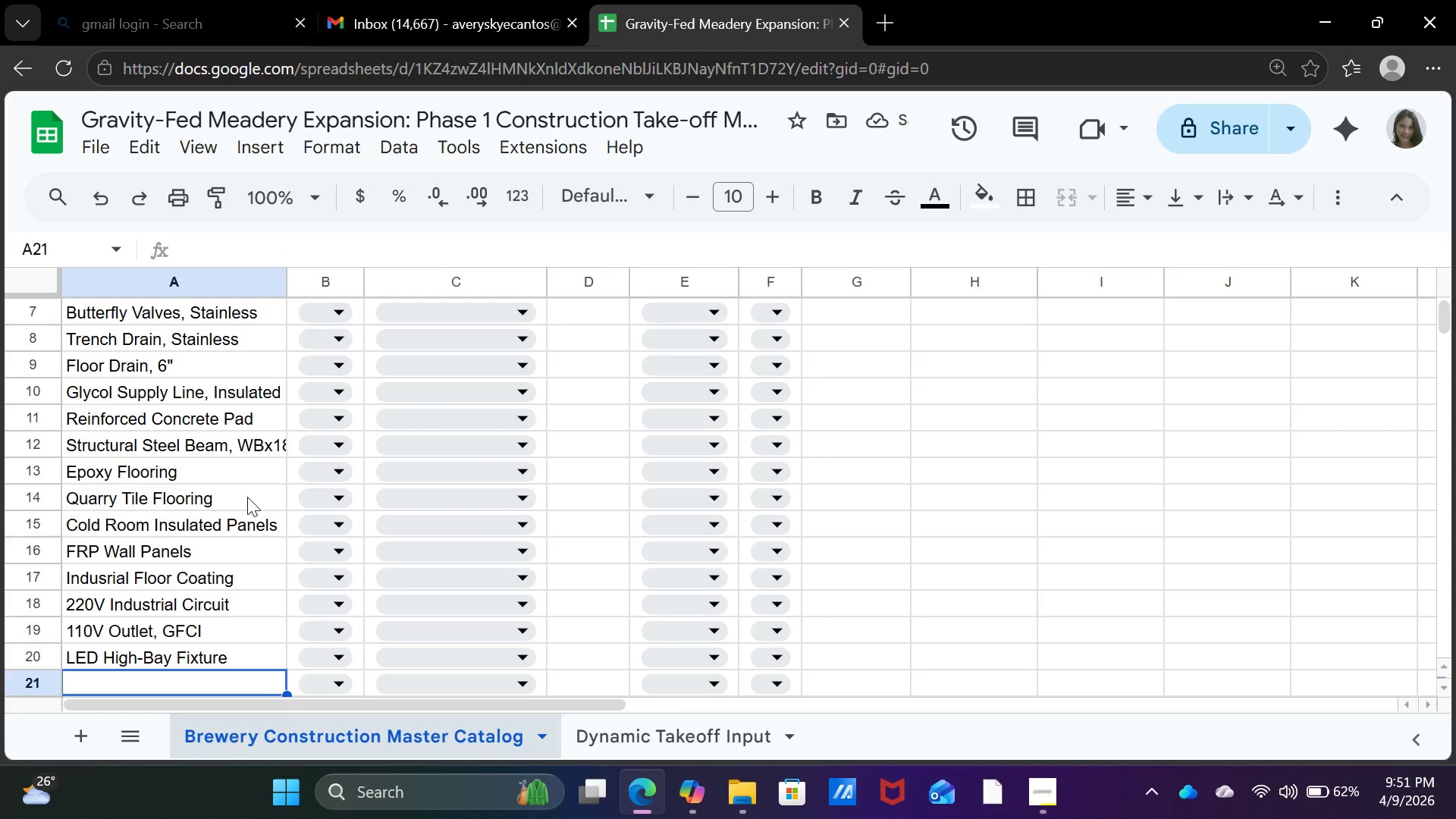 
wait(5.02)
 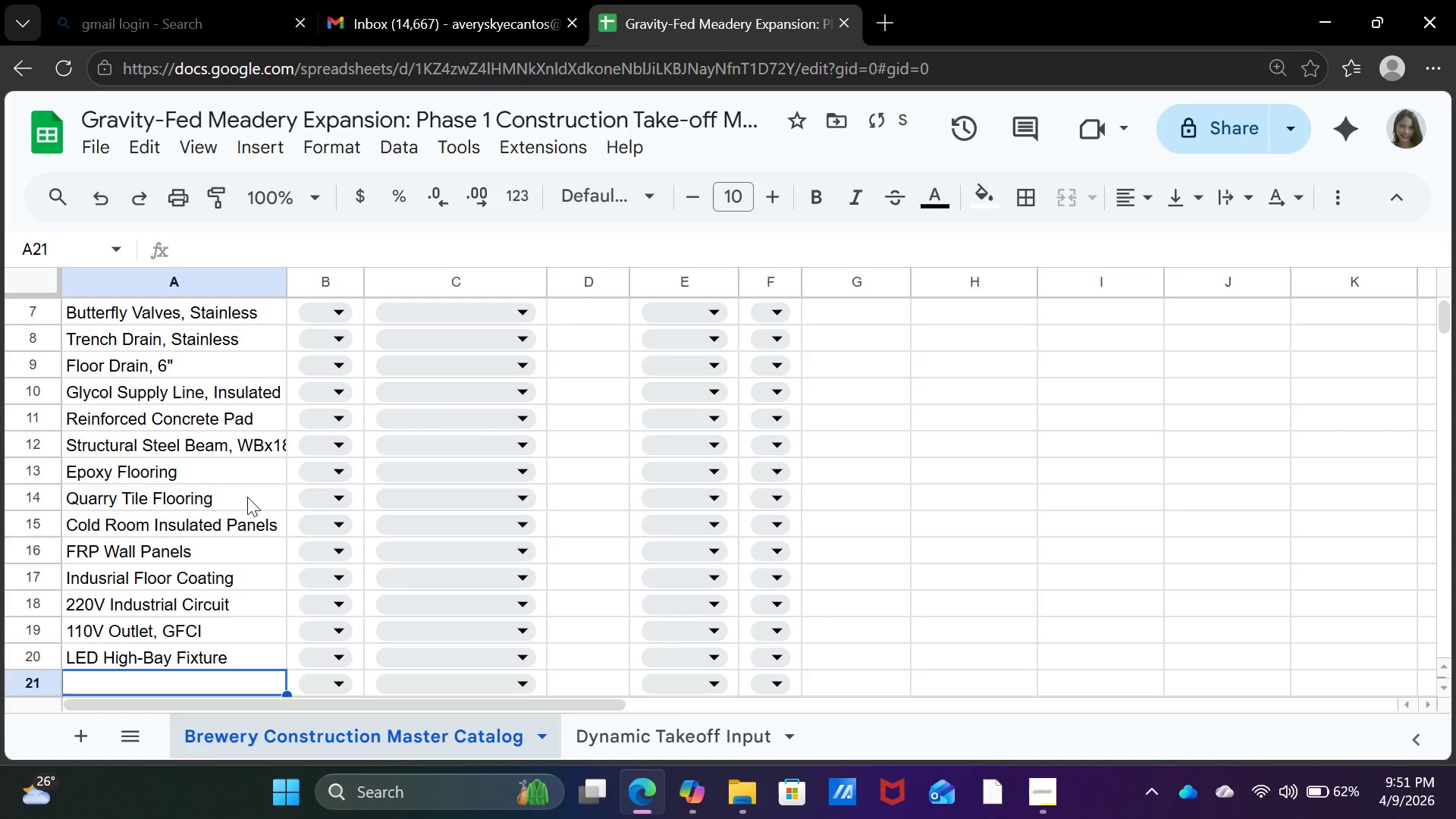 
type(Explosion-Proof Light Fixture)
 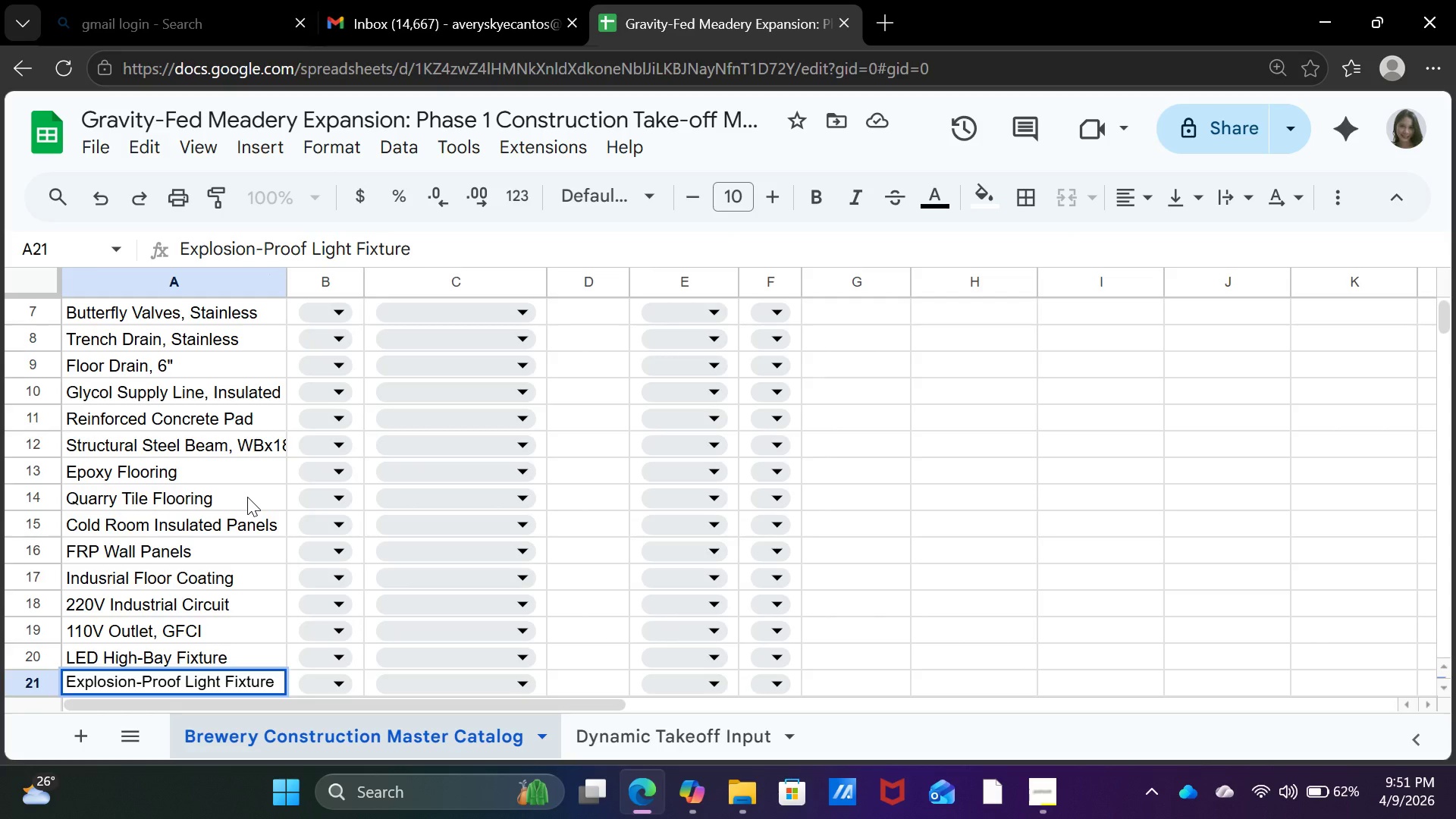 
key(Enter)
 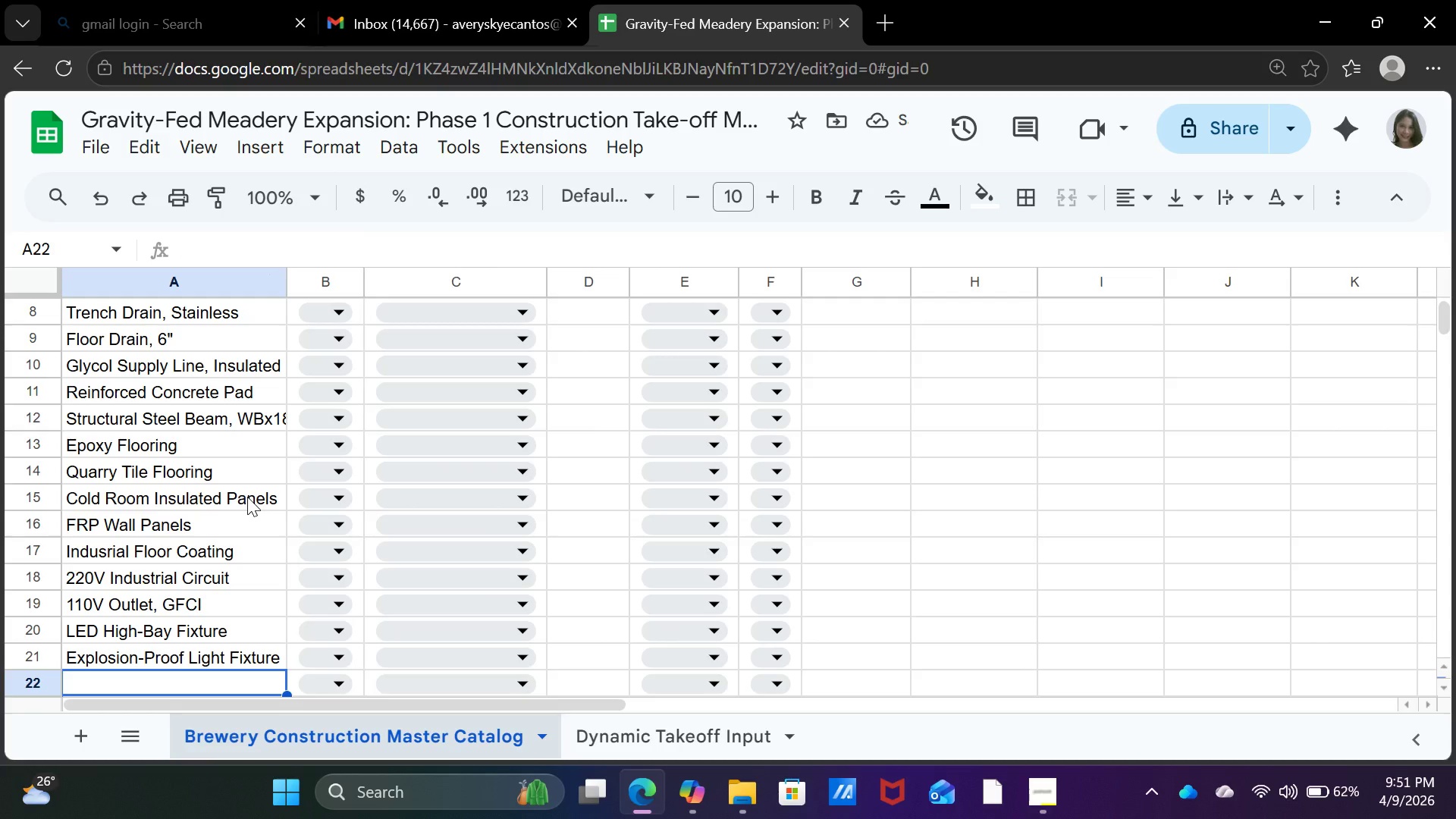 
wait(6.47)
 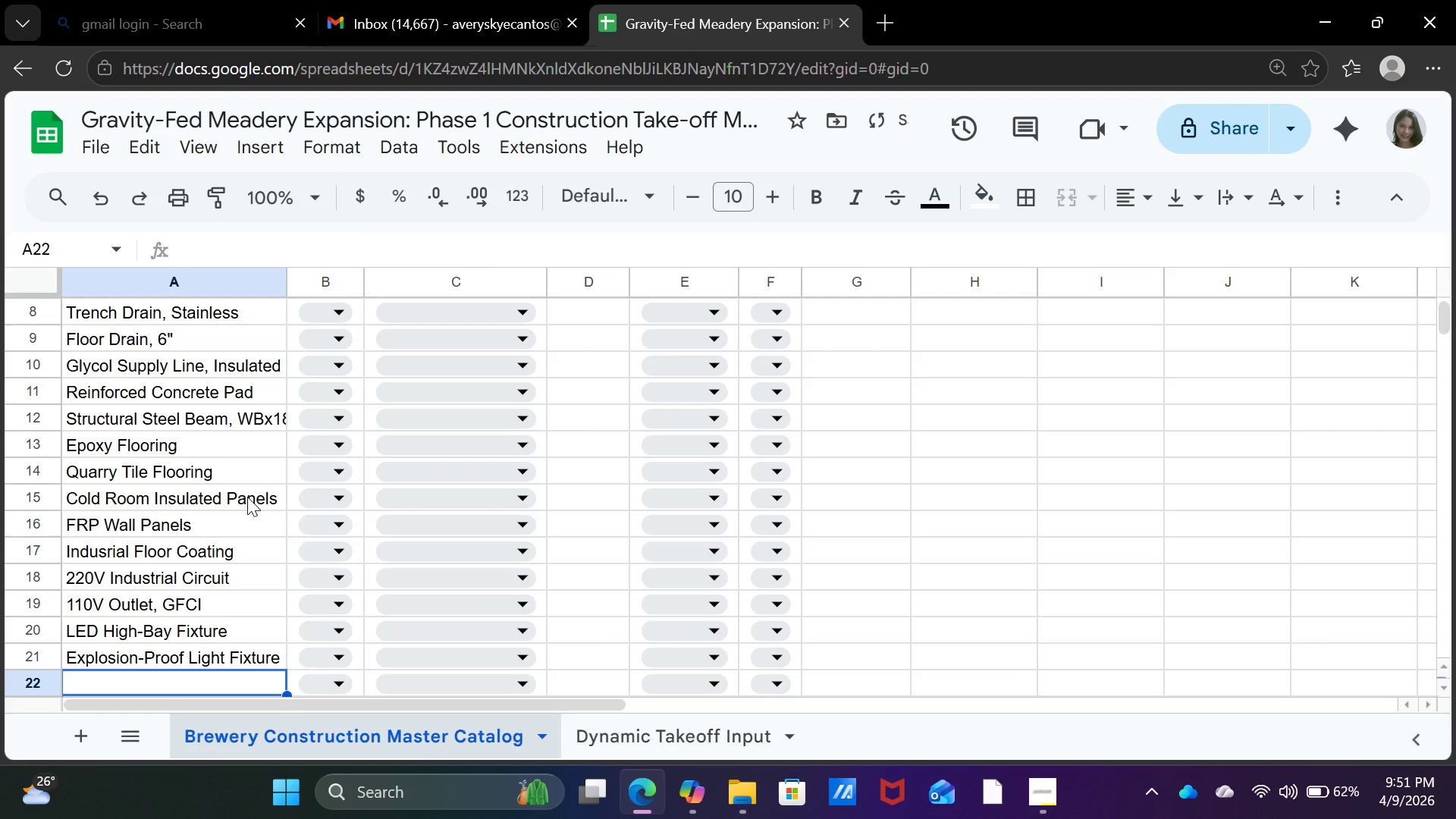 
type(Conduit, EMT 1")
 